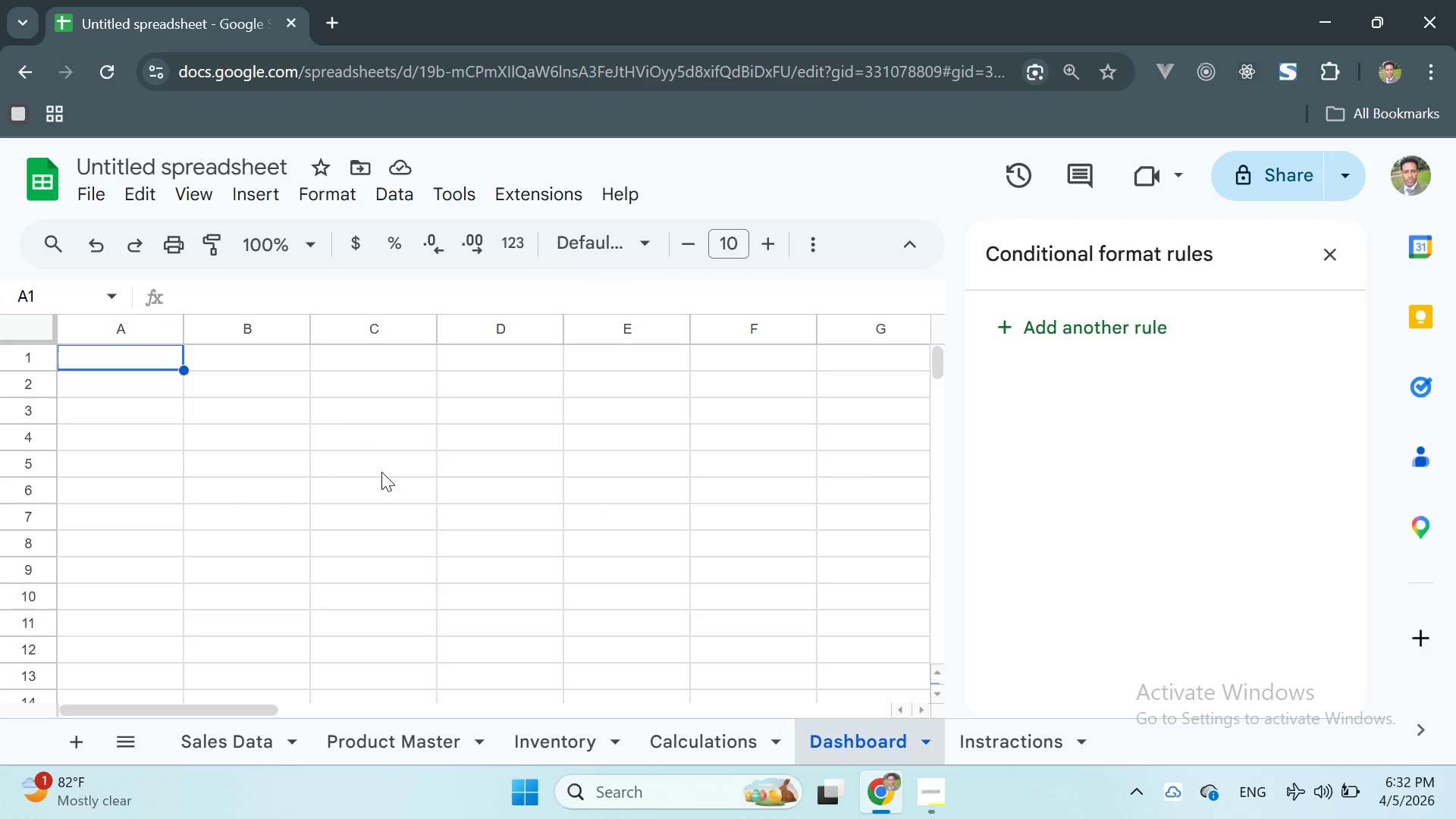 
double_click([88, 356])
 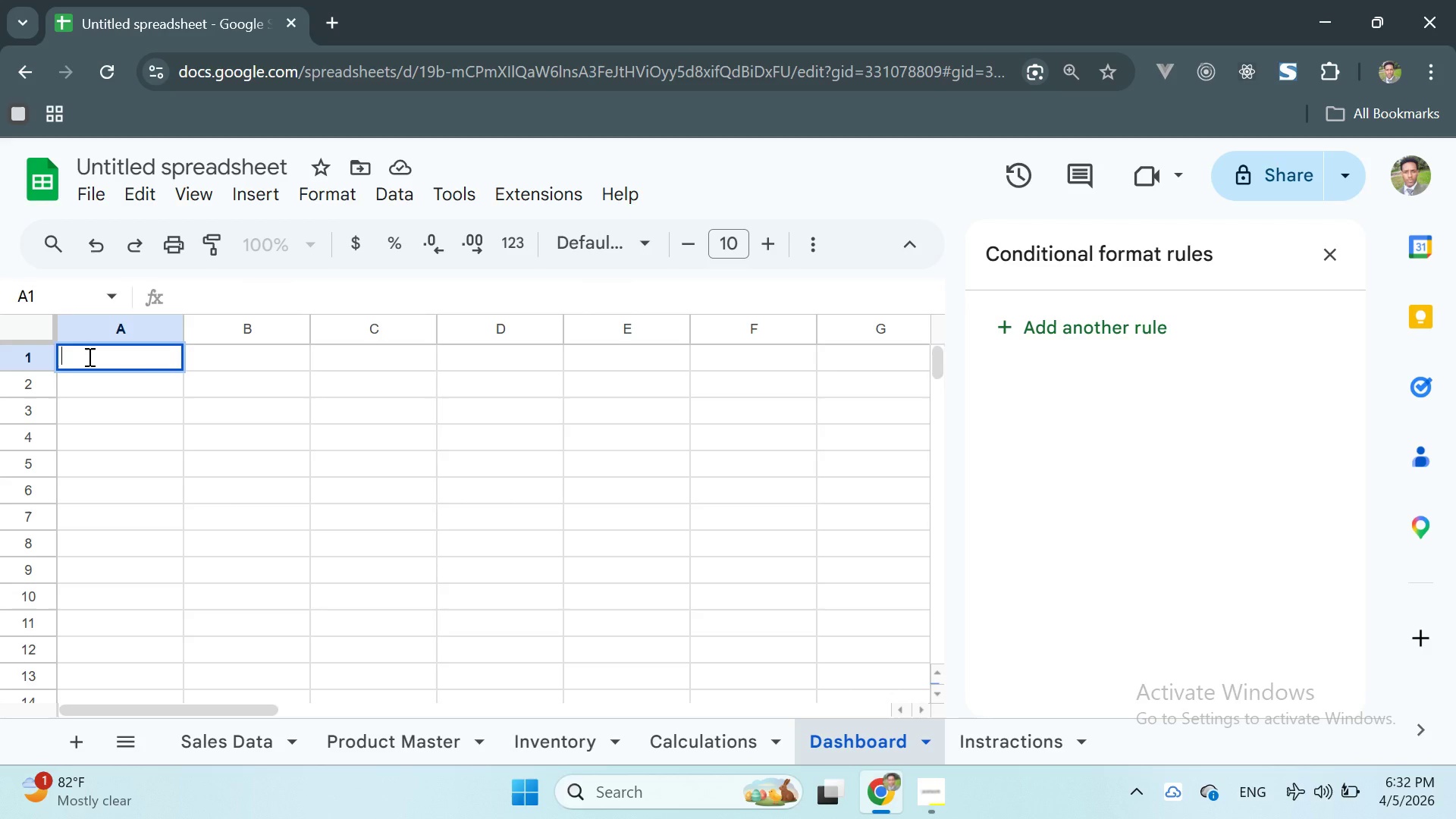 
type(Artisanal)
 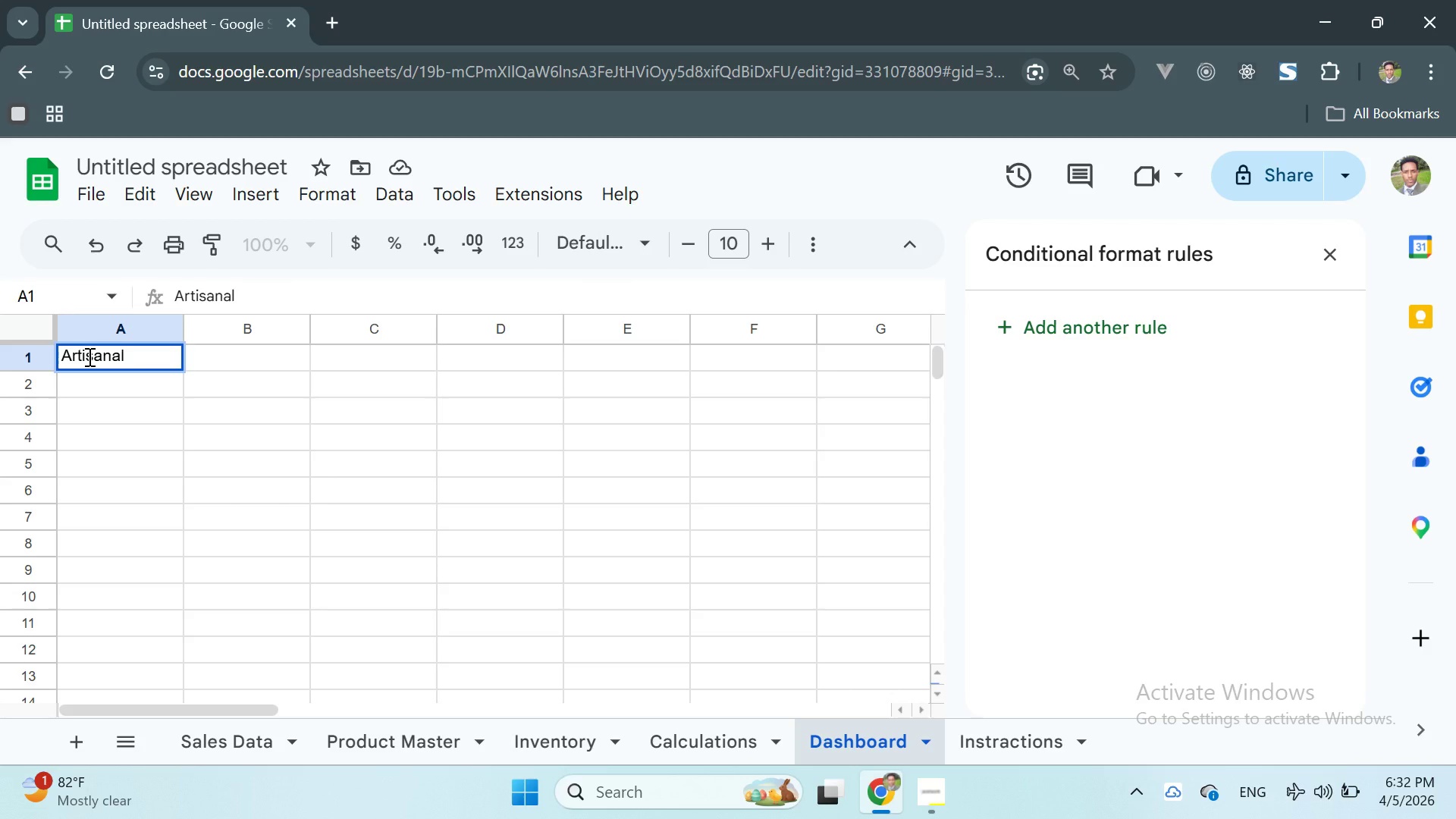 
wait(7.95)
 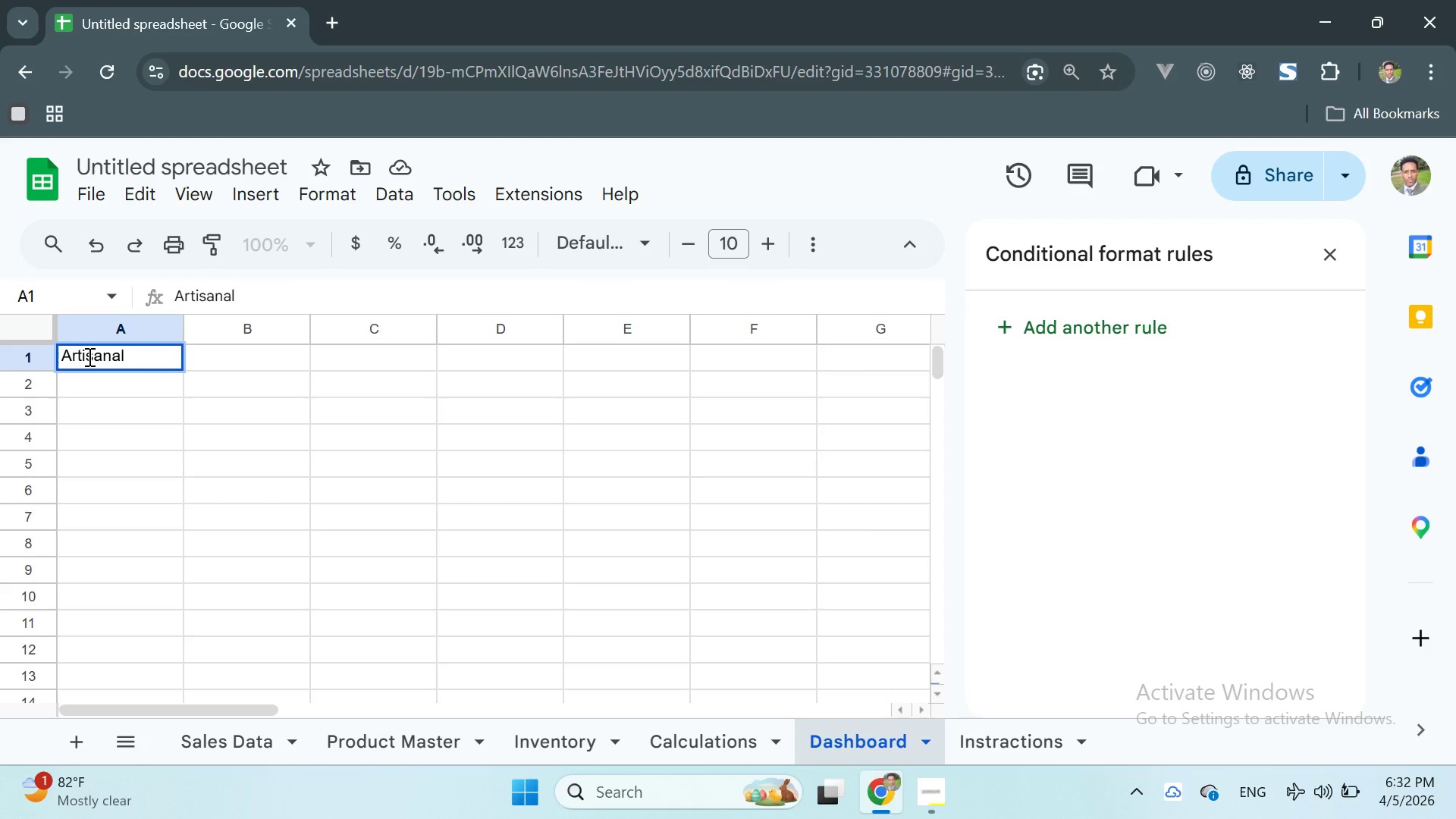 
type( Botanicals Sales Dashboard)
 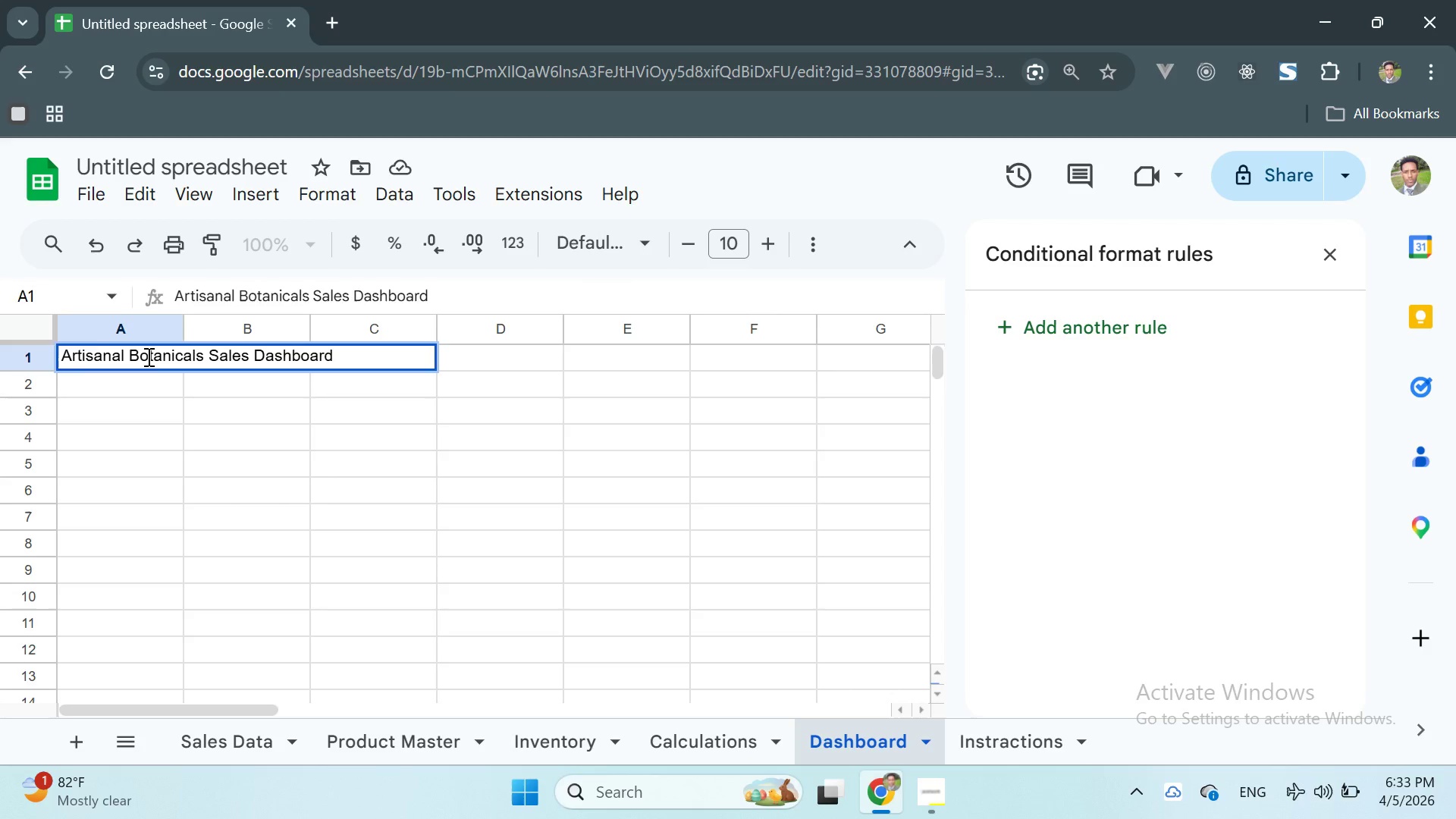 
key(Enter)
 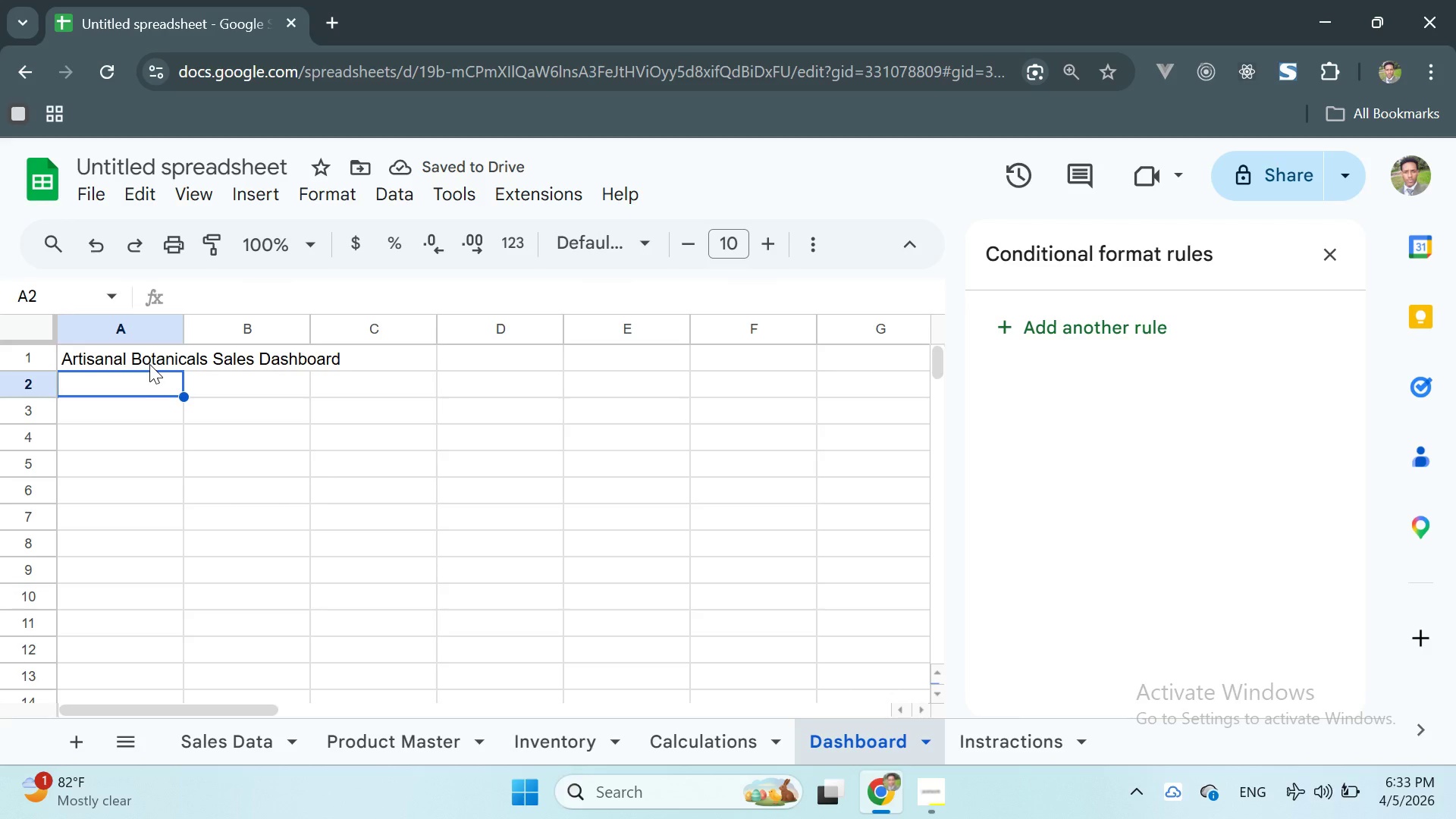 
wait(6.5)
 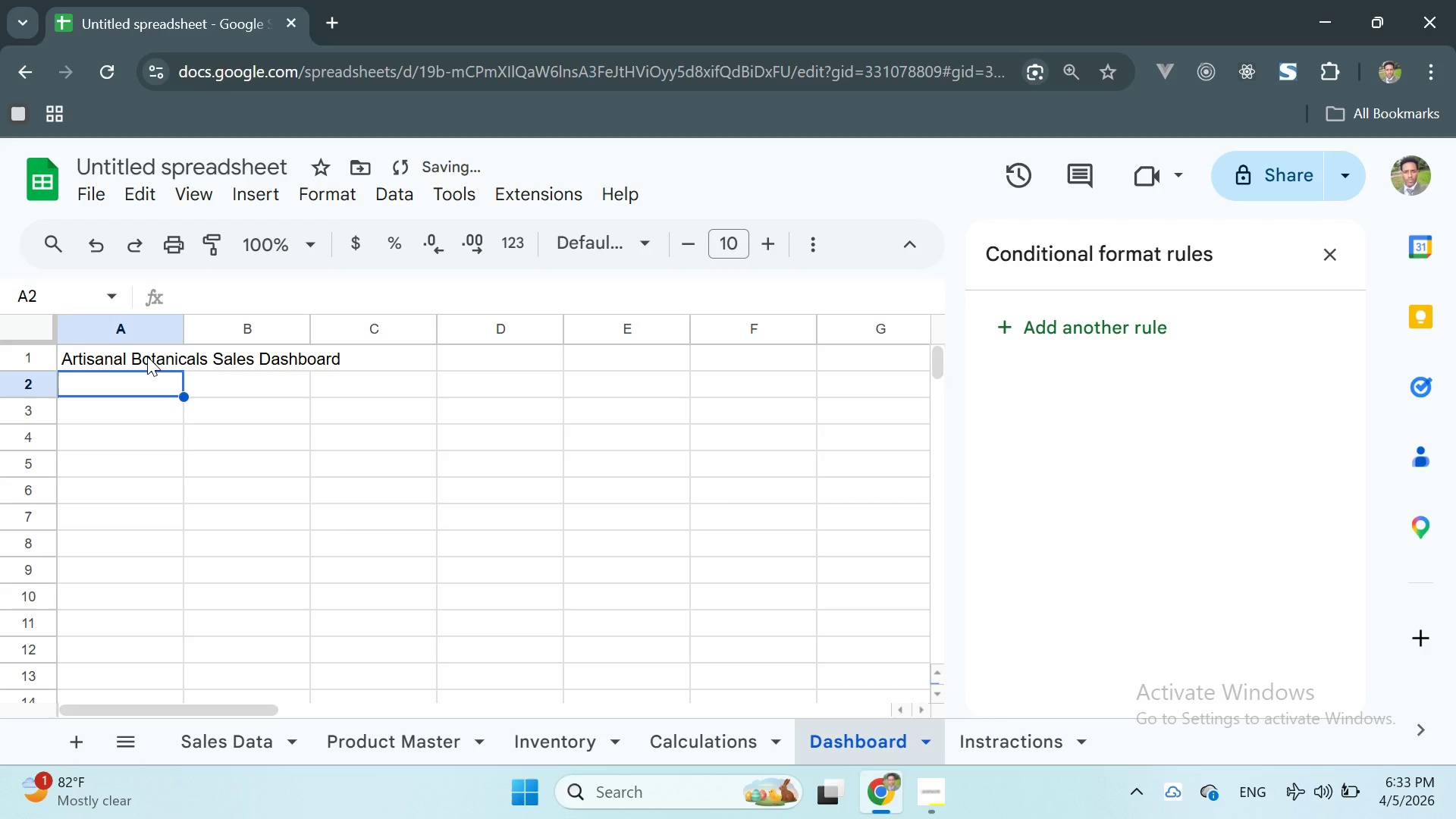 
double_click([148, 359])
 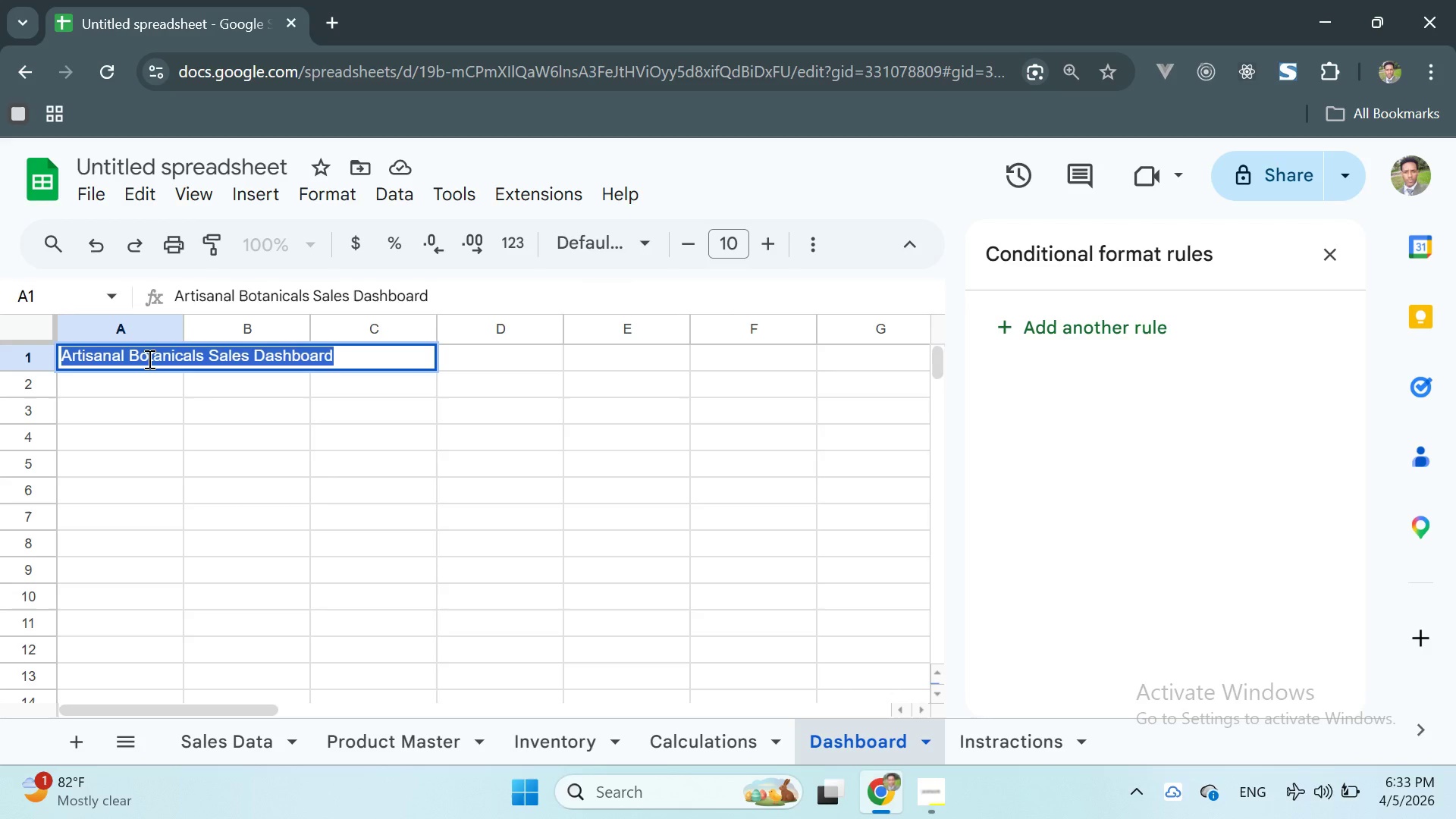 
triple_click([148, 359])
 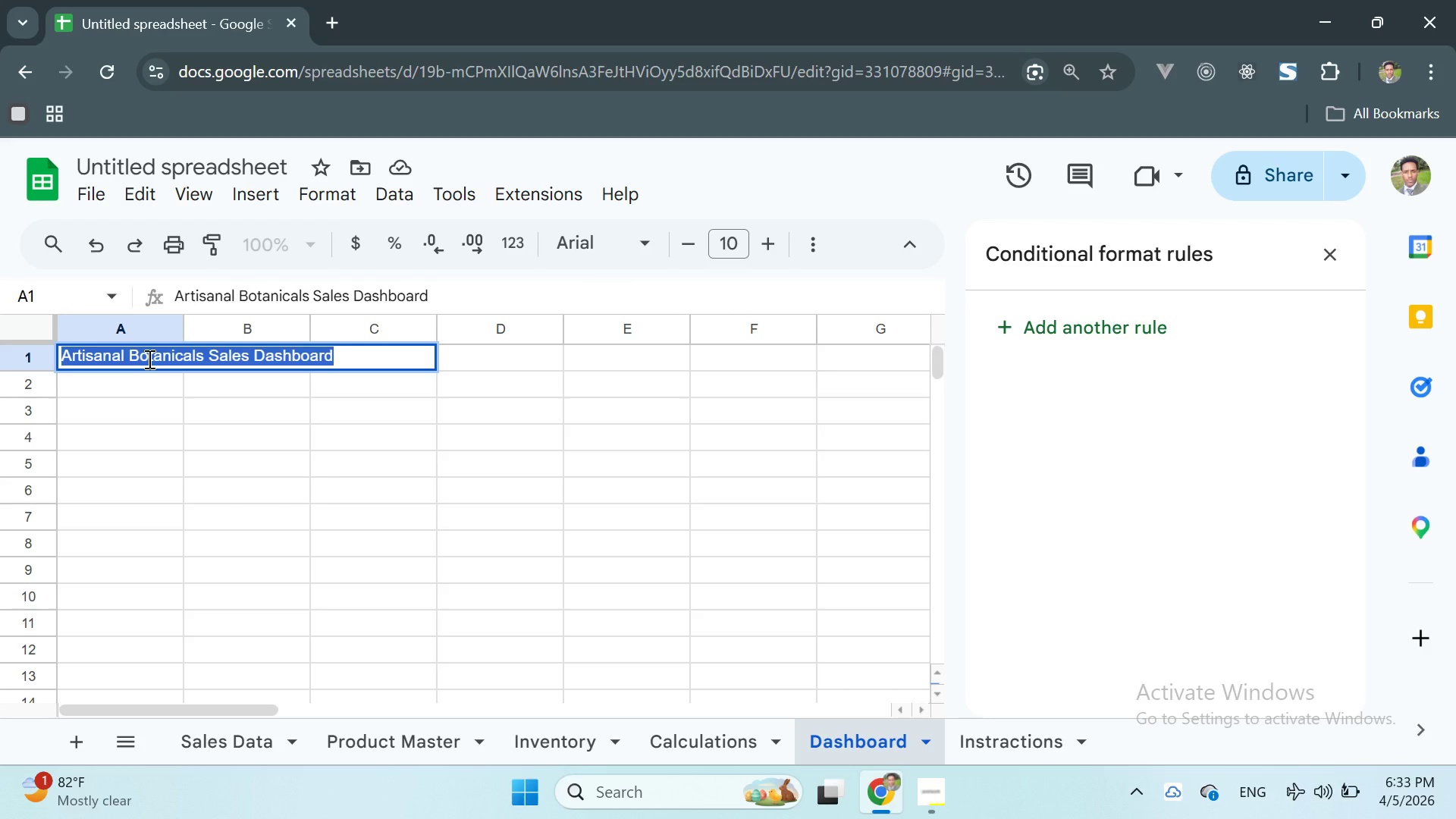 
key(Control+B)
 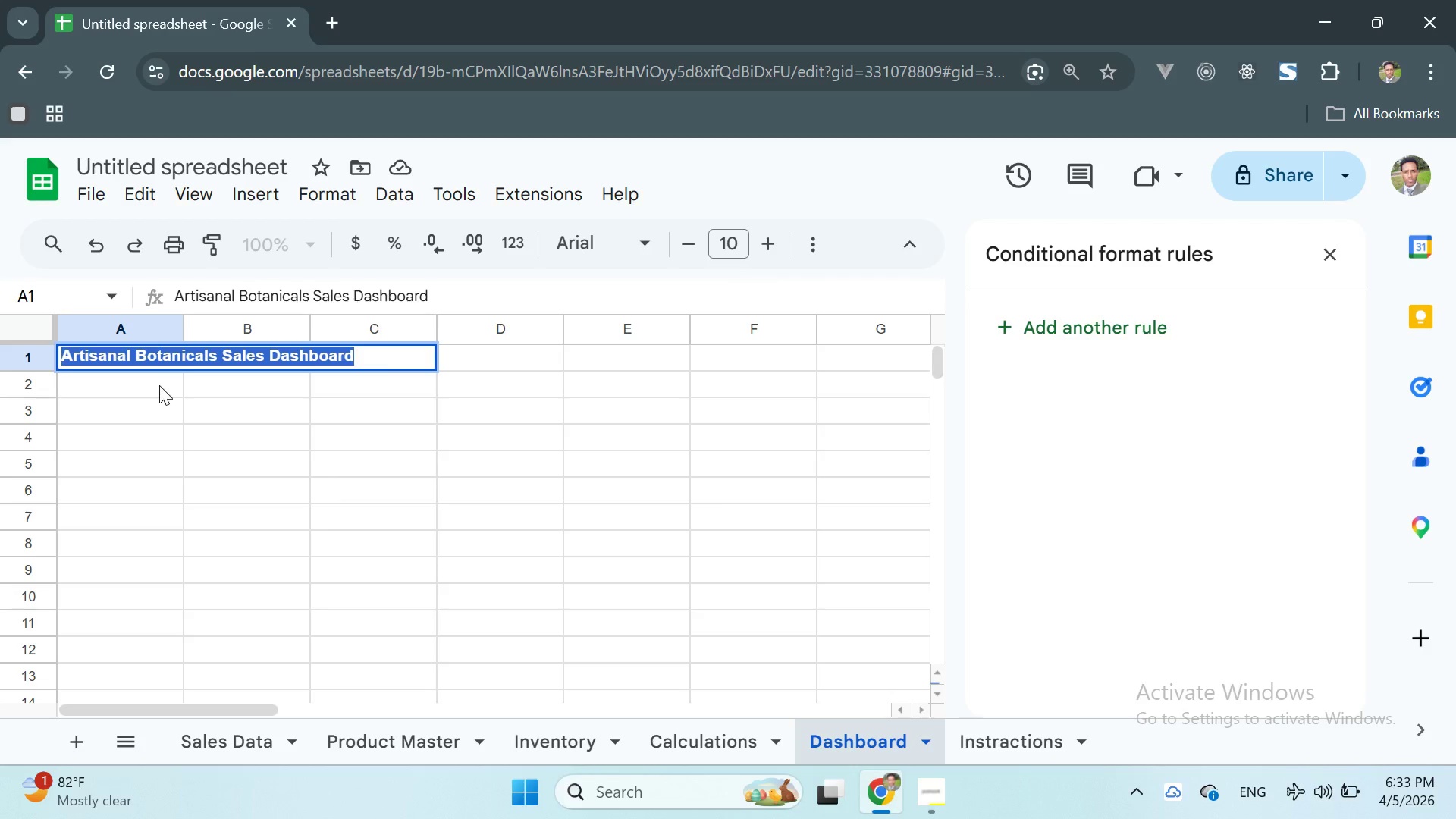 
left_click([159, 388])
 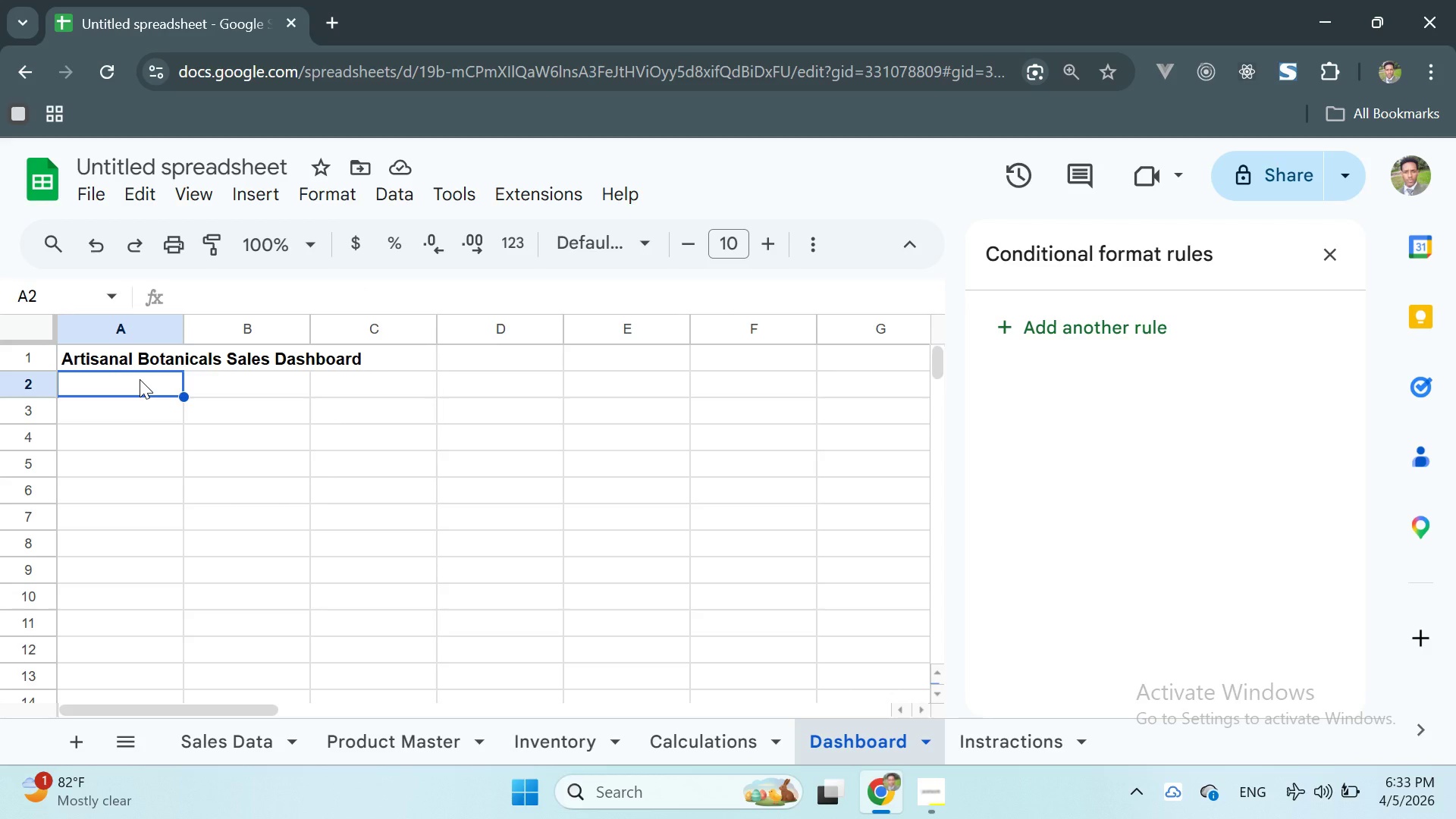 
wait(11.02)
 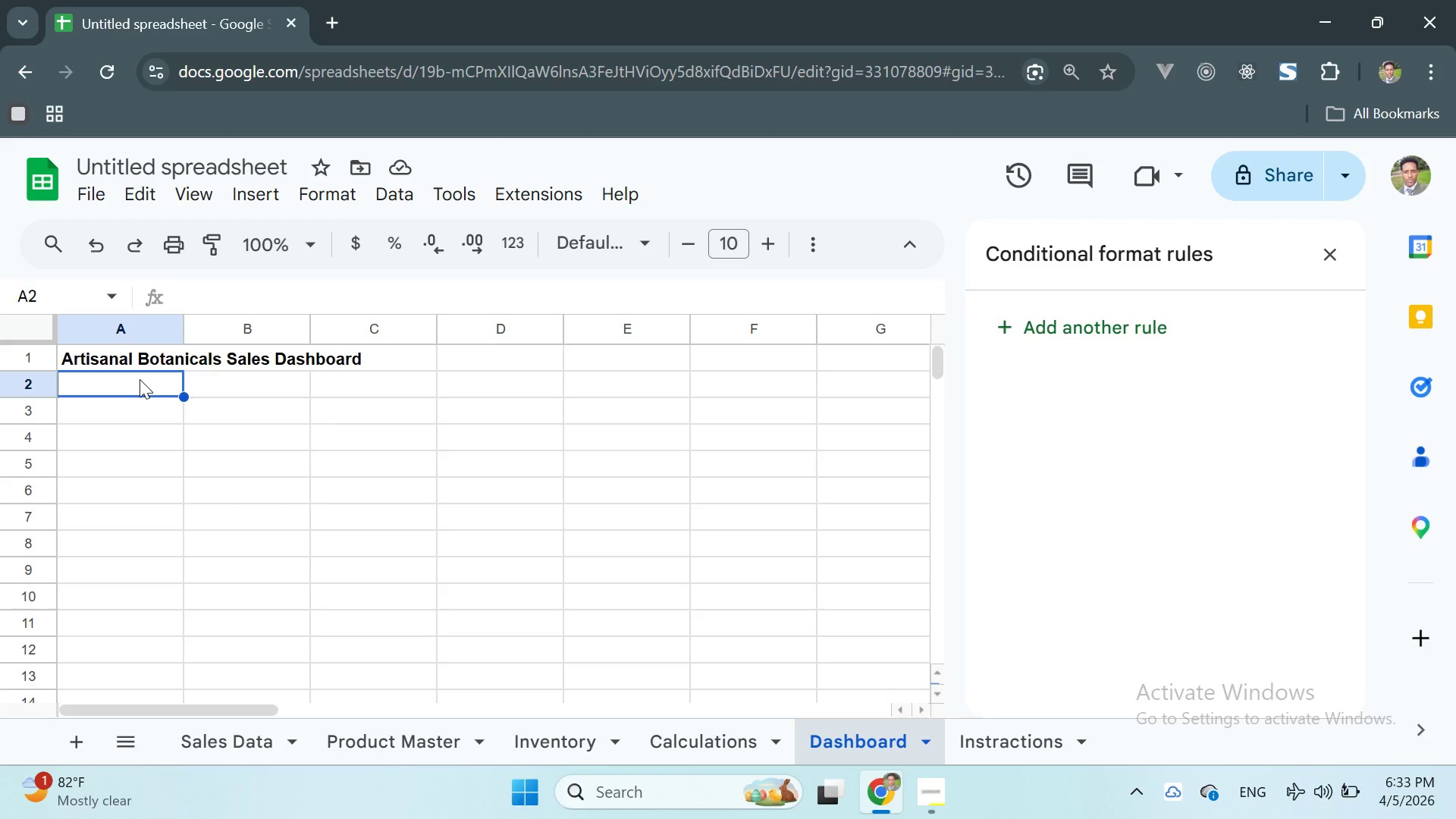 
left_click([204, 754])
 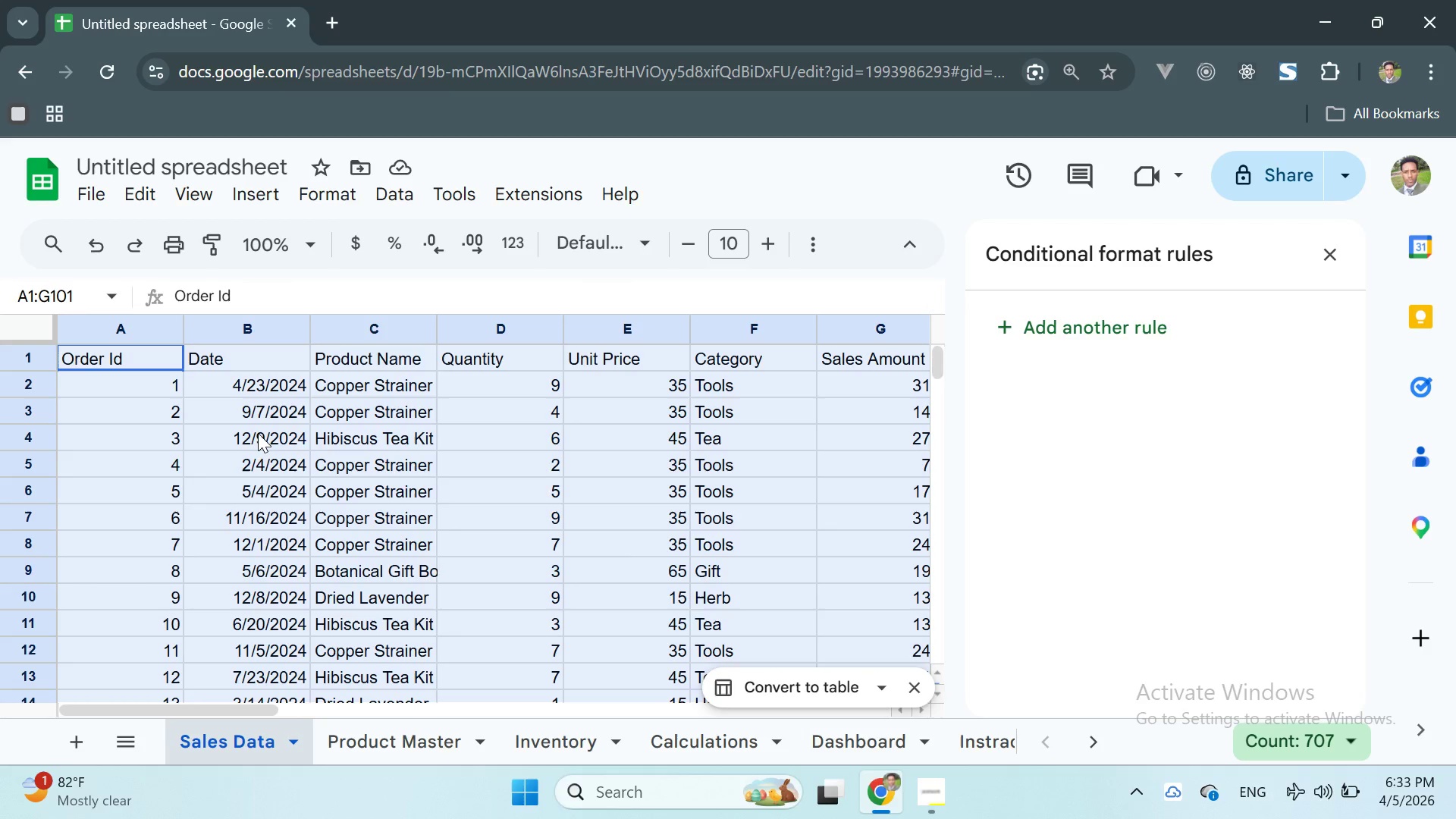 
scroll: coordinate [234, 418], scroll_direction: up, amount: 8.0
 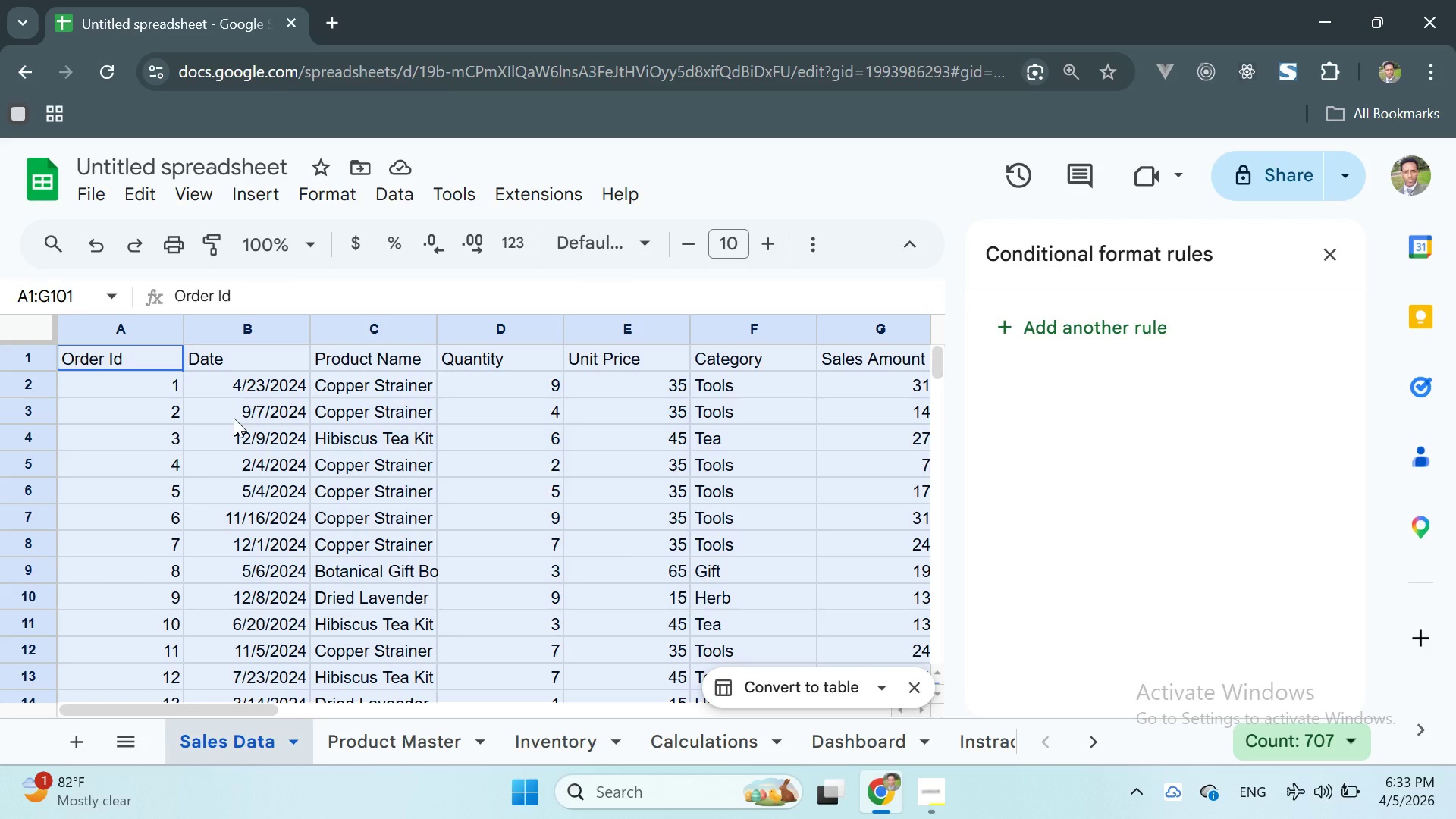 
left_click([234, 418])
 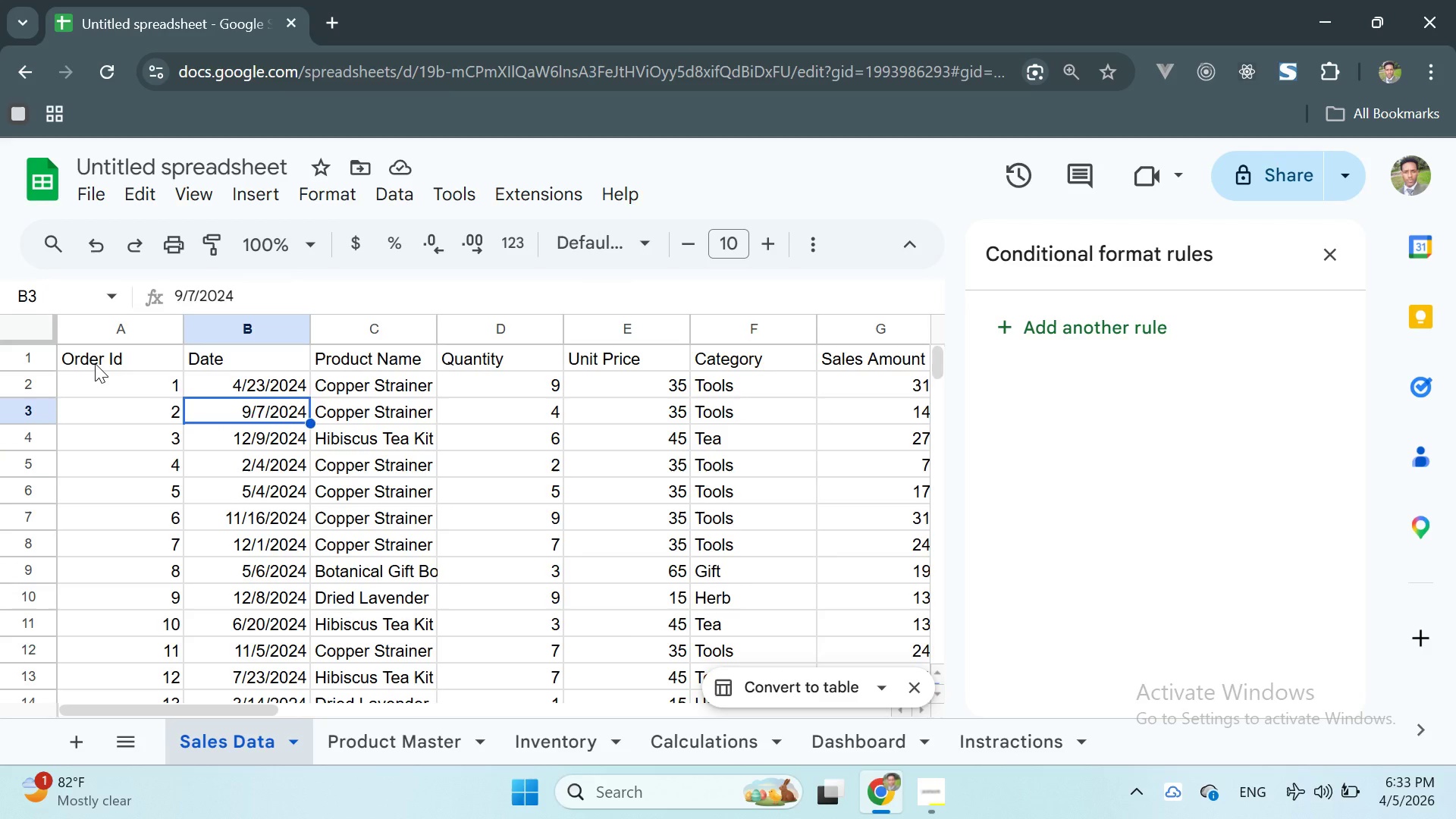 
left_click([95, 363])
 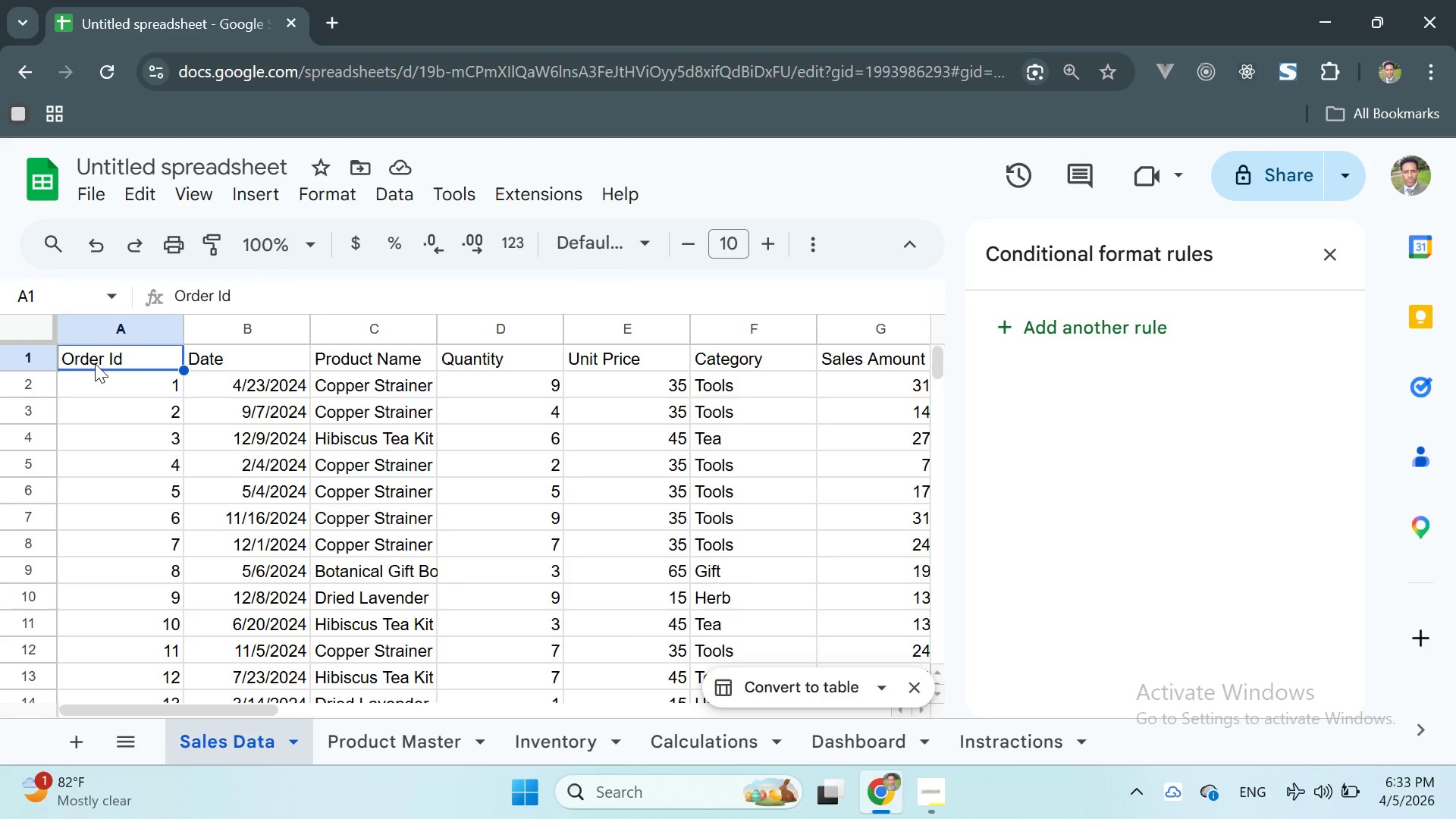 
key(Control+Shift+ArrowDown)
 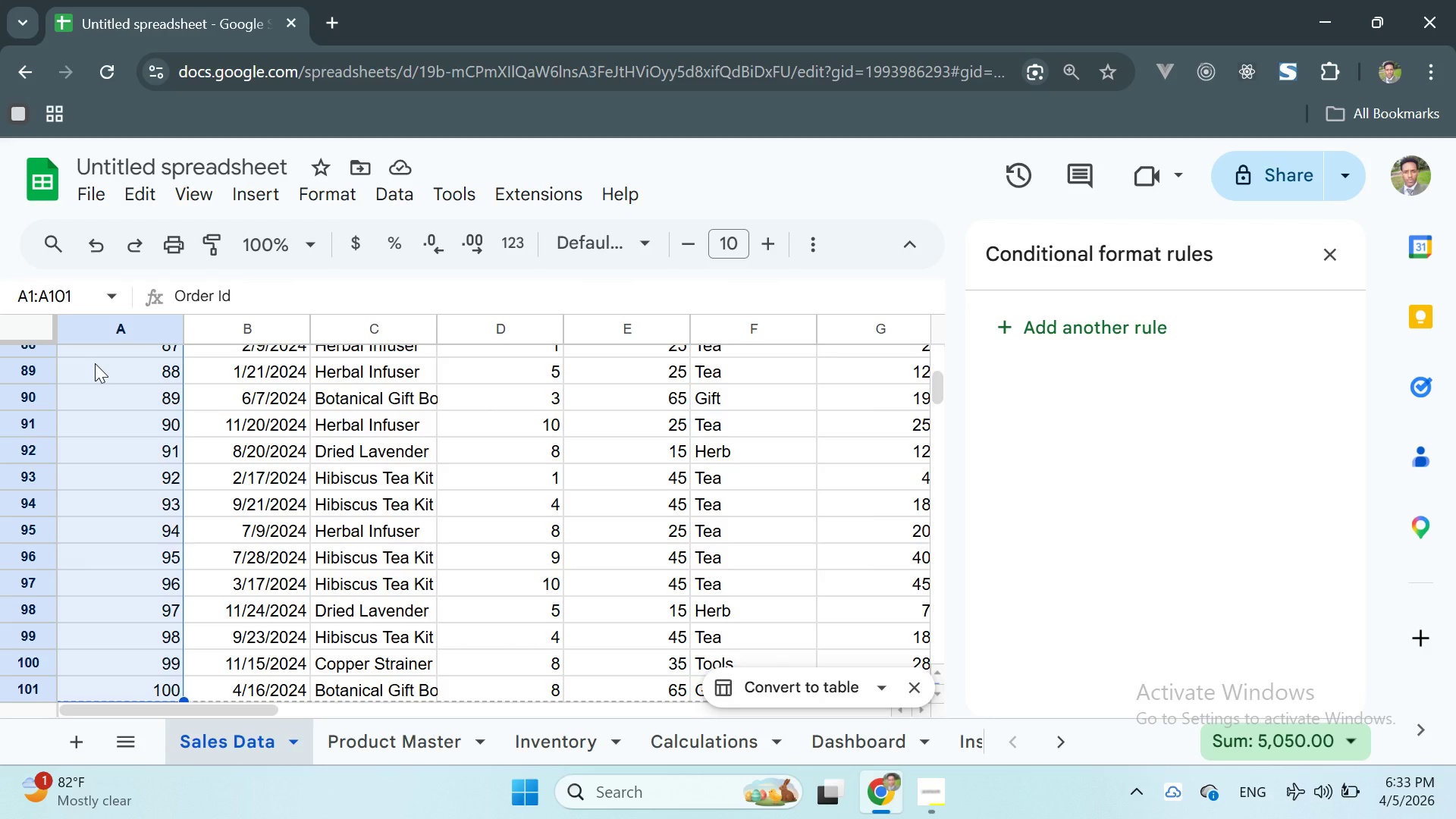 
key(Control+Shift+ArrowRight)
 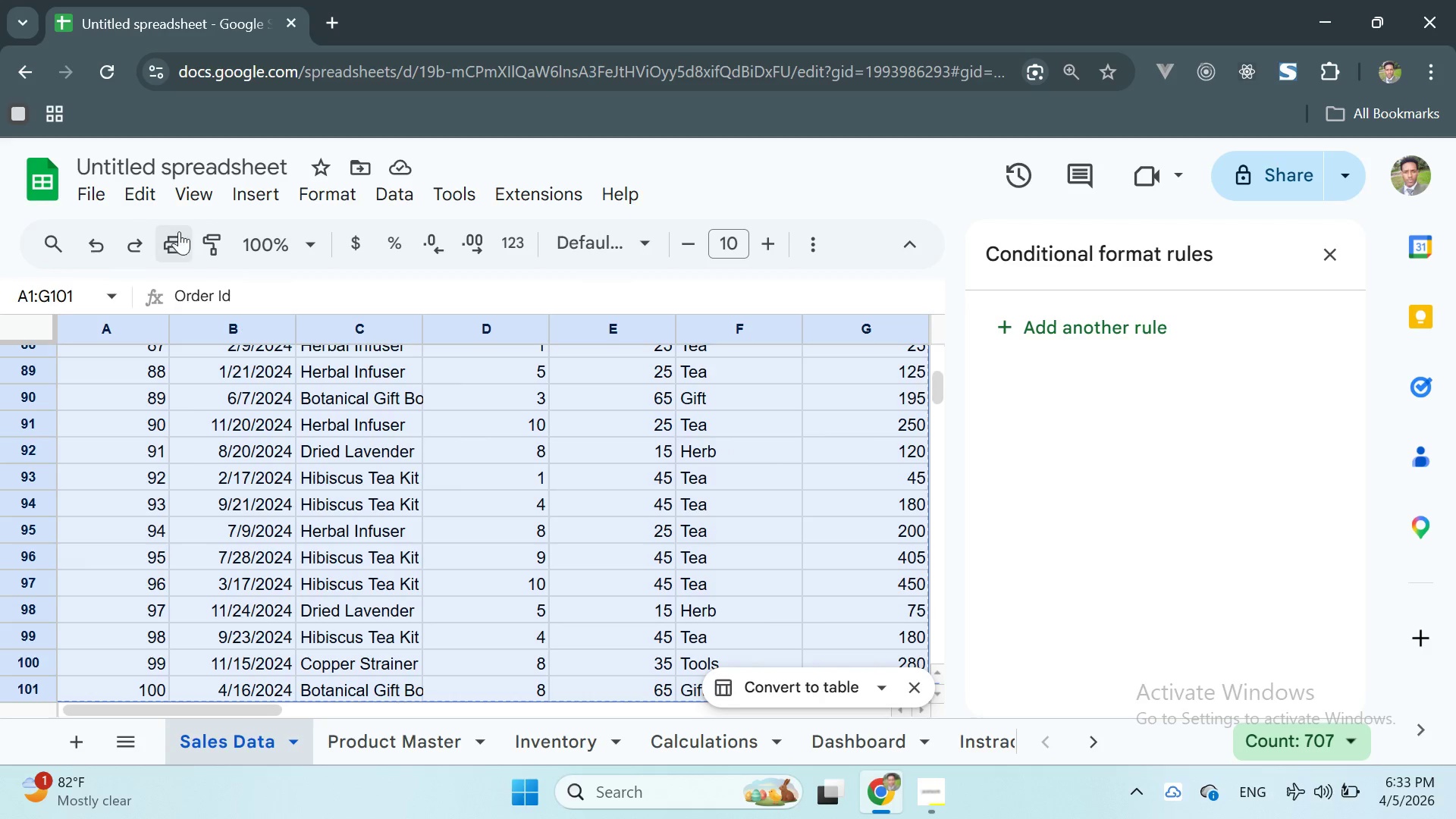 
left_click([246, 196])
 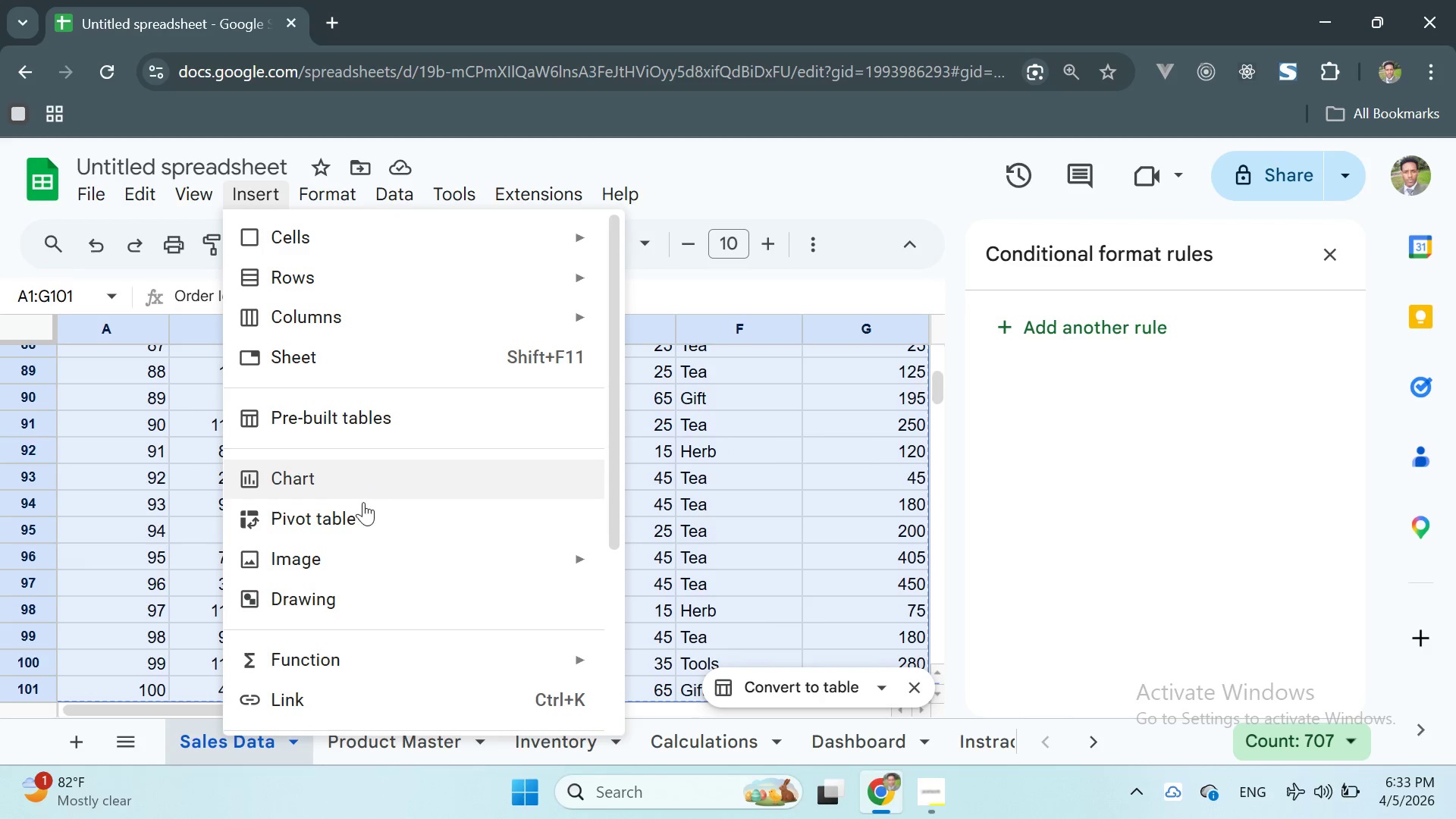 
left_click([357, 519])
 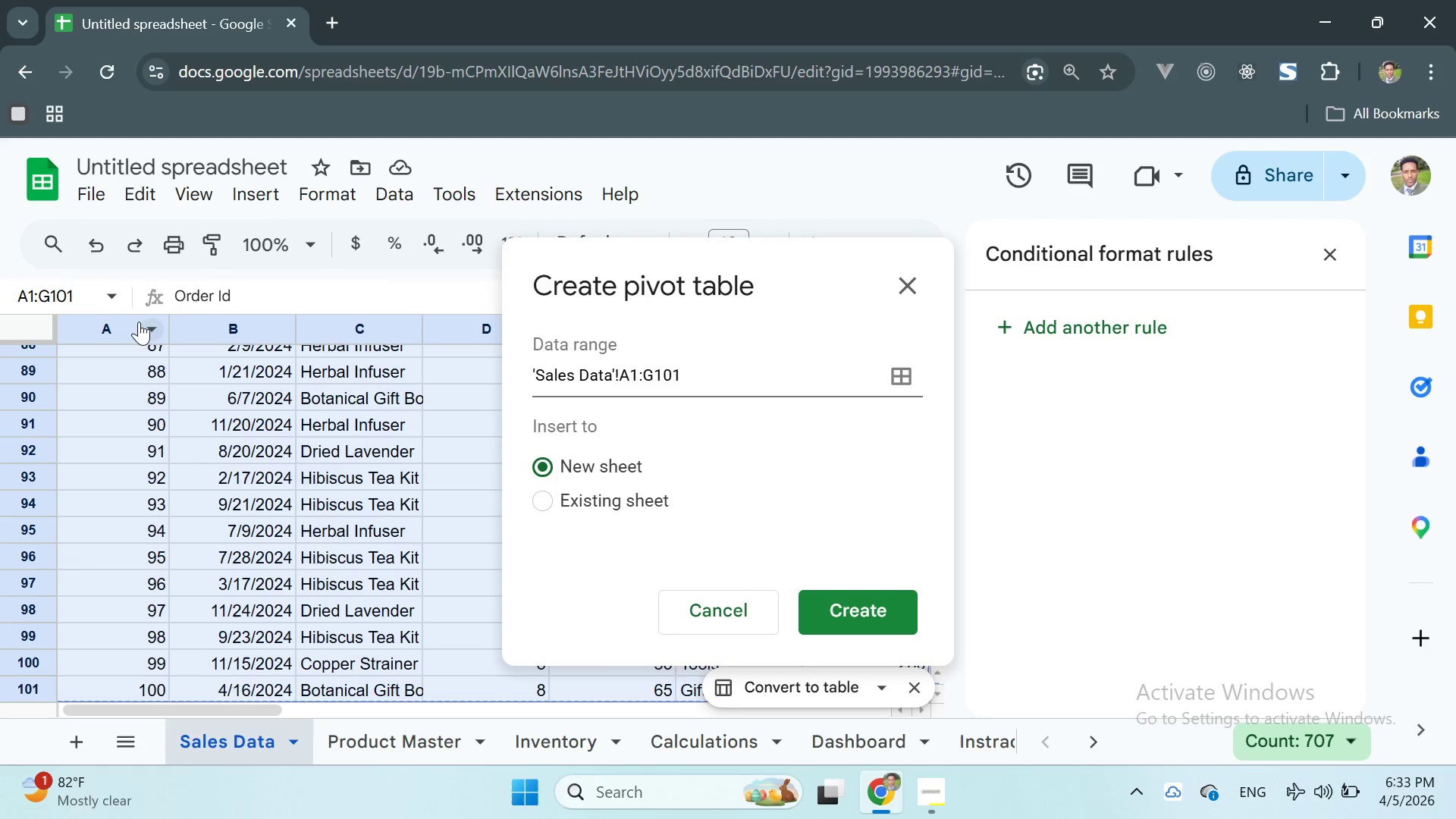 
double_click([43, 298])
 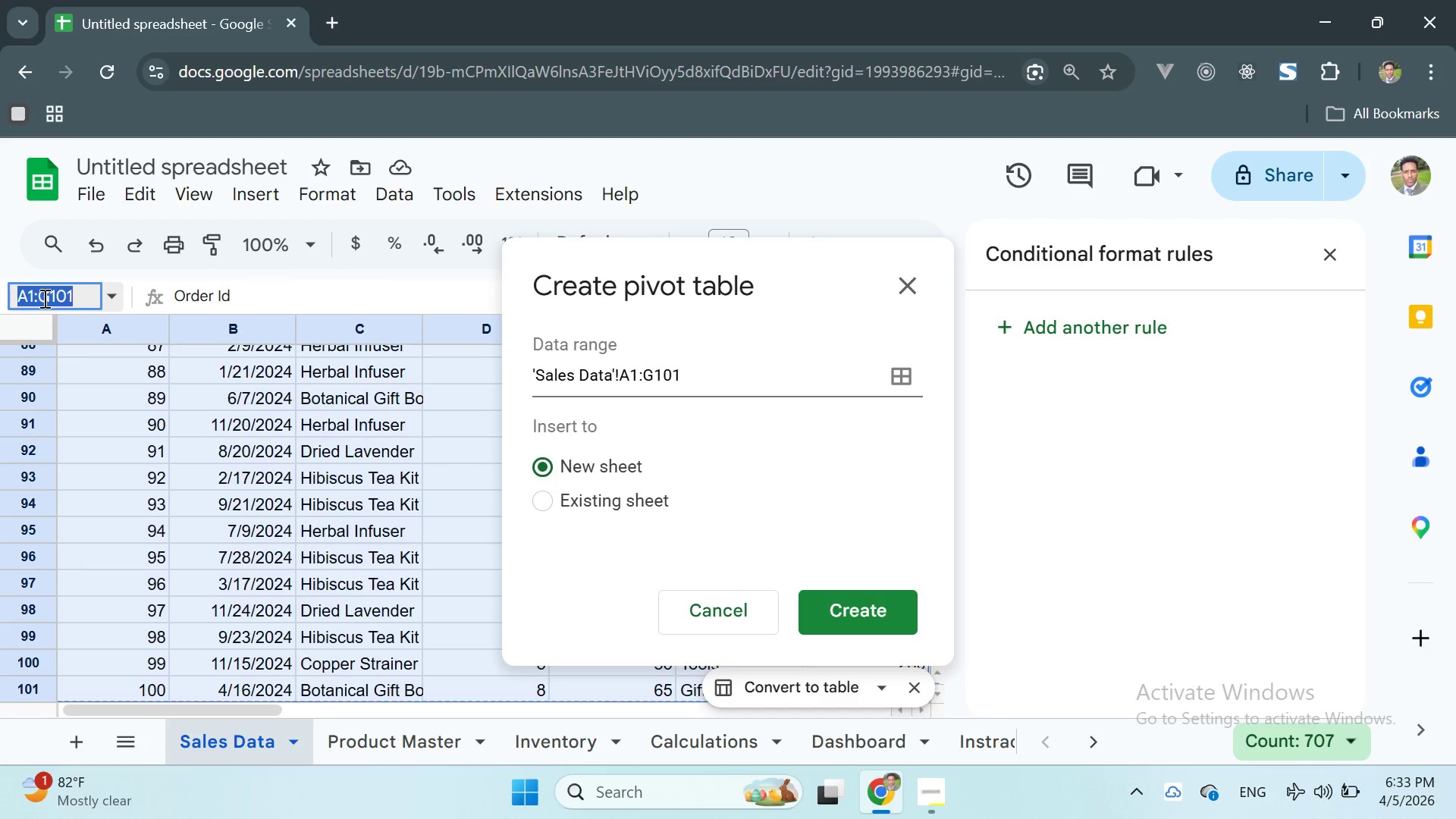 
key(Control+C)
 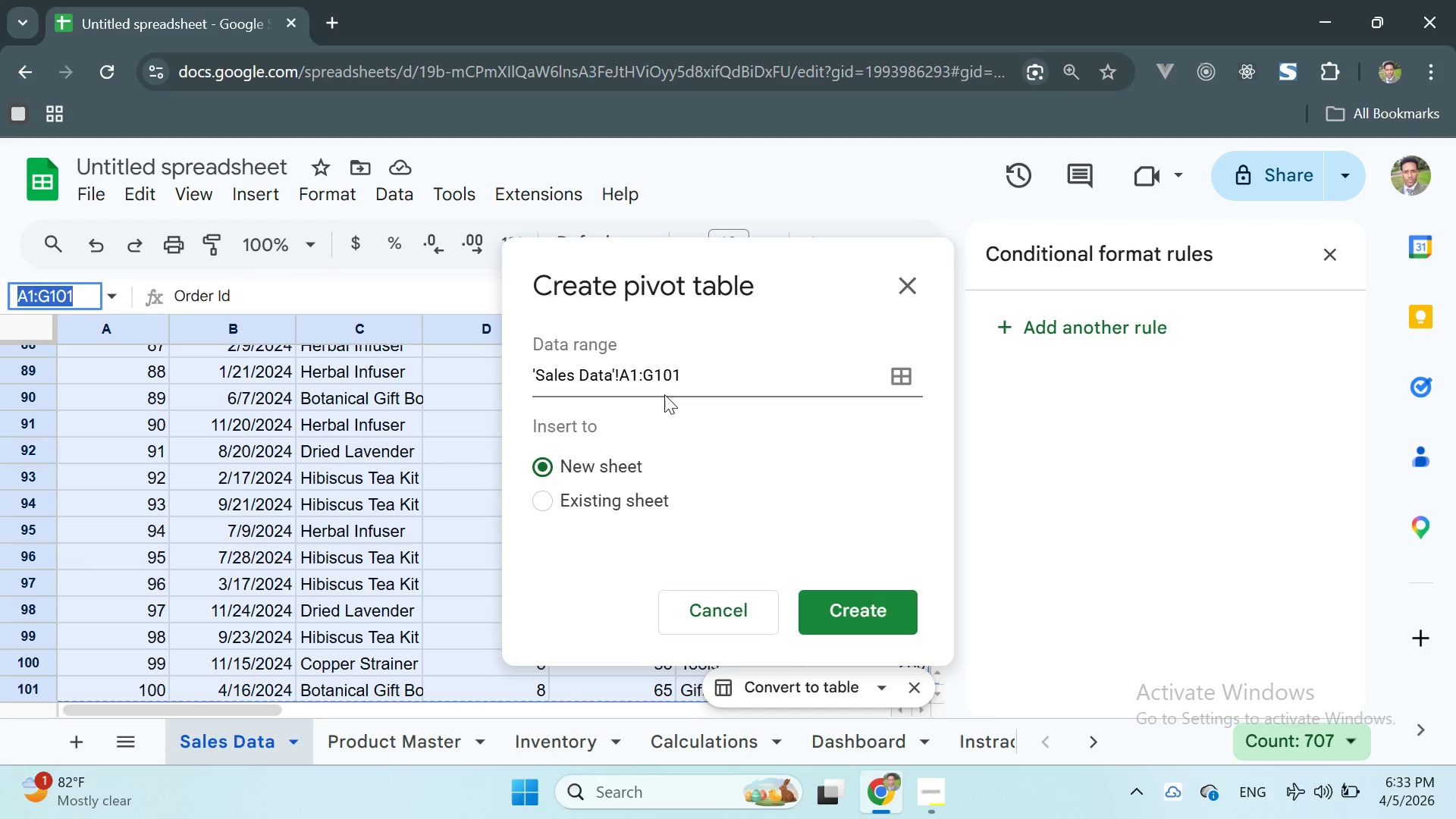 
double_click([645, 370])
 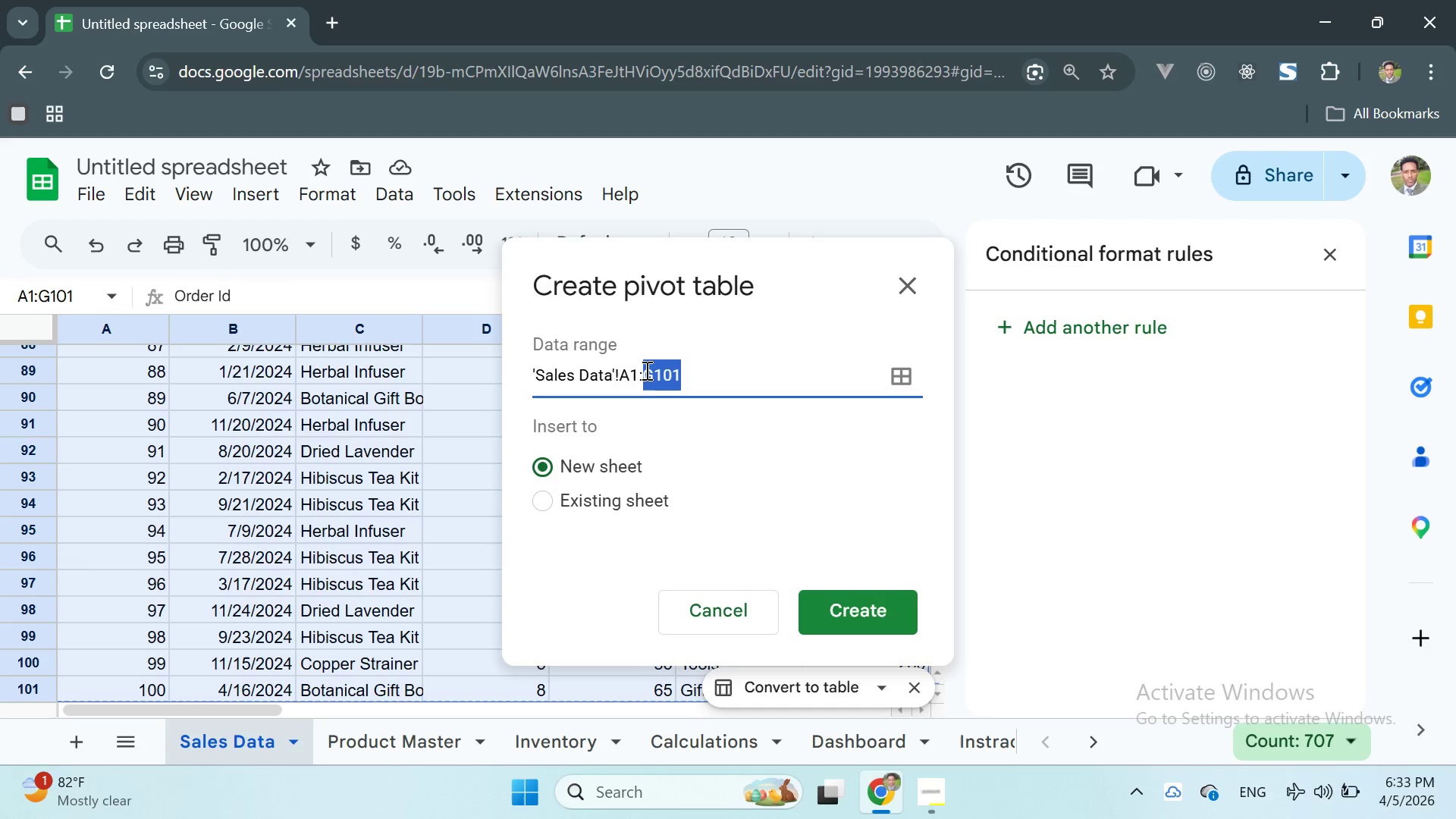 
triple_click([645, 370])
 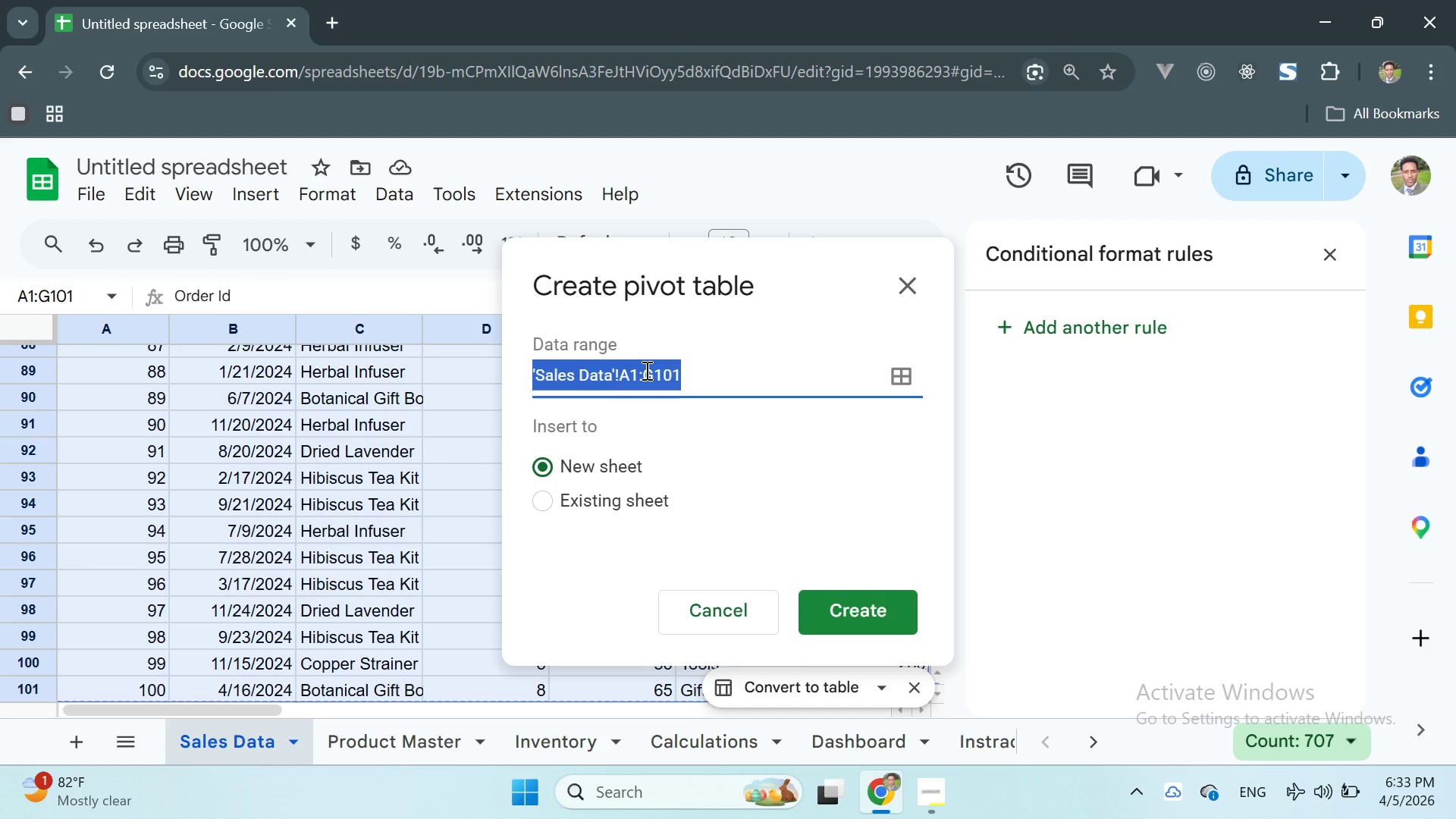 
key(Control+V)
 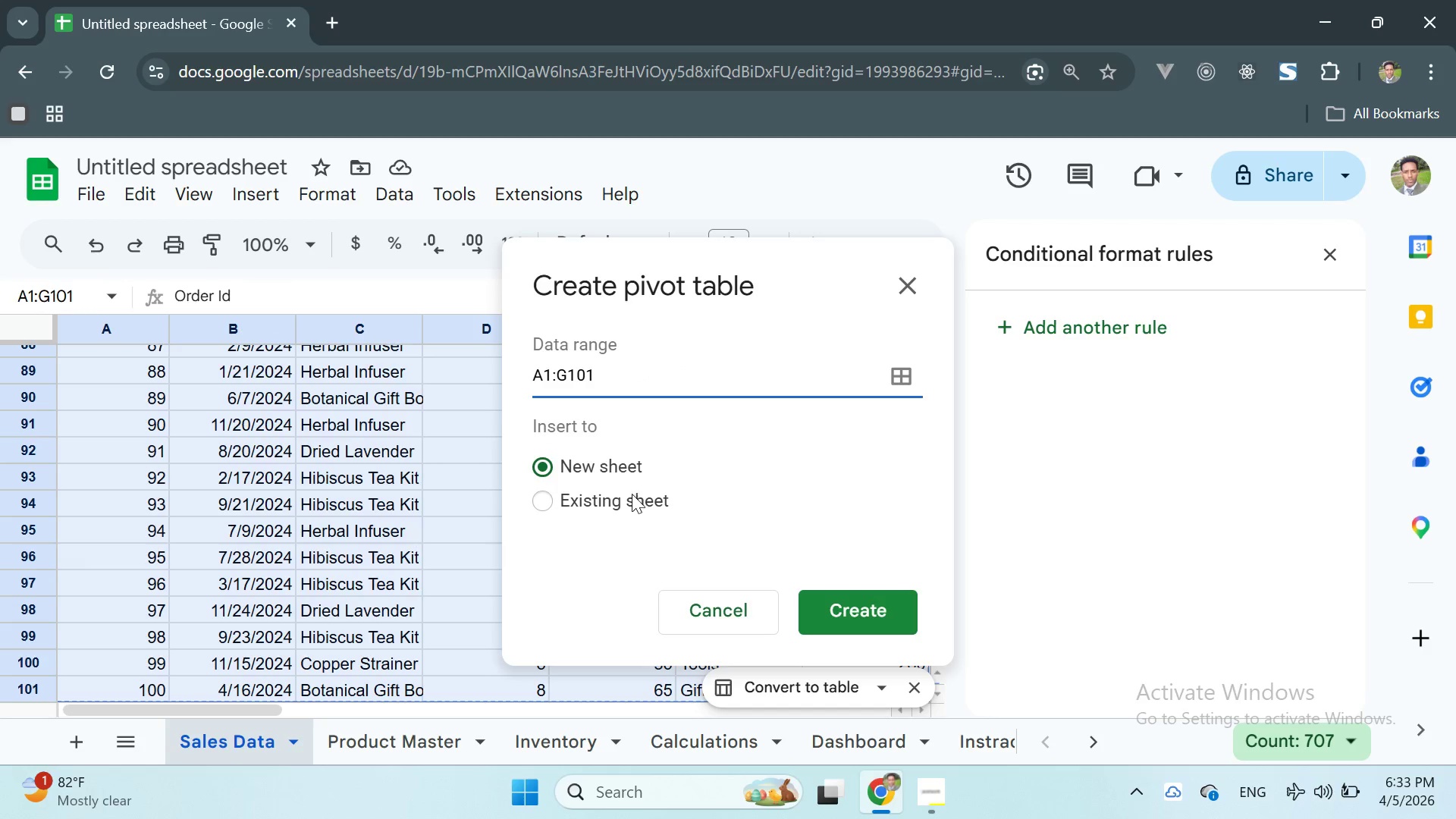 
left_click([623, 495])
 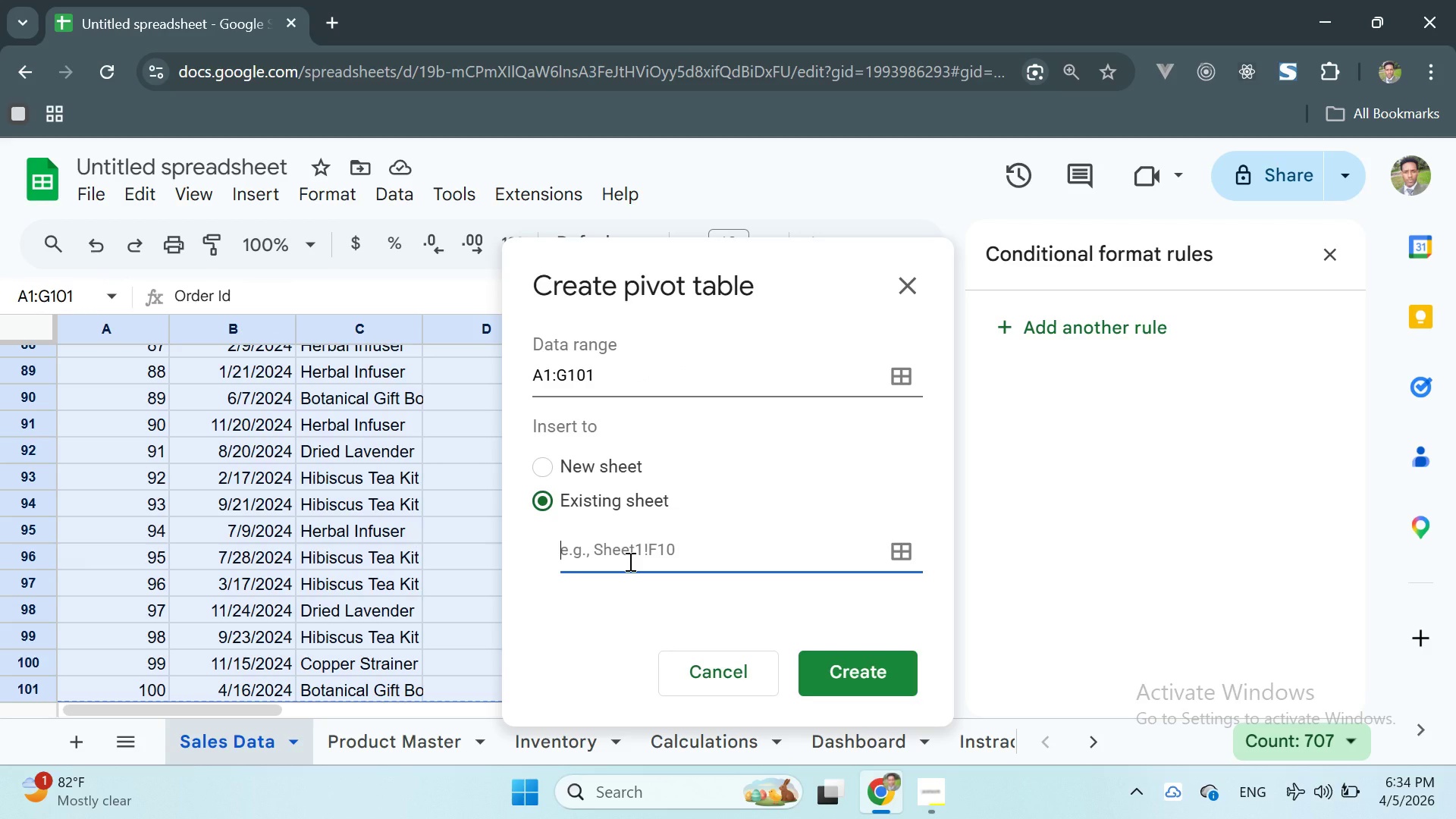 
left_click([629, 561])
 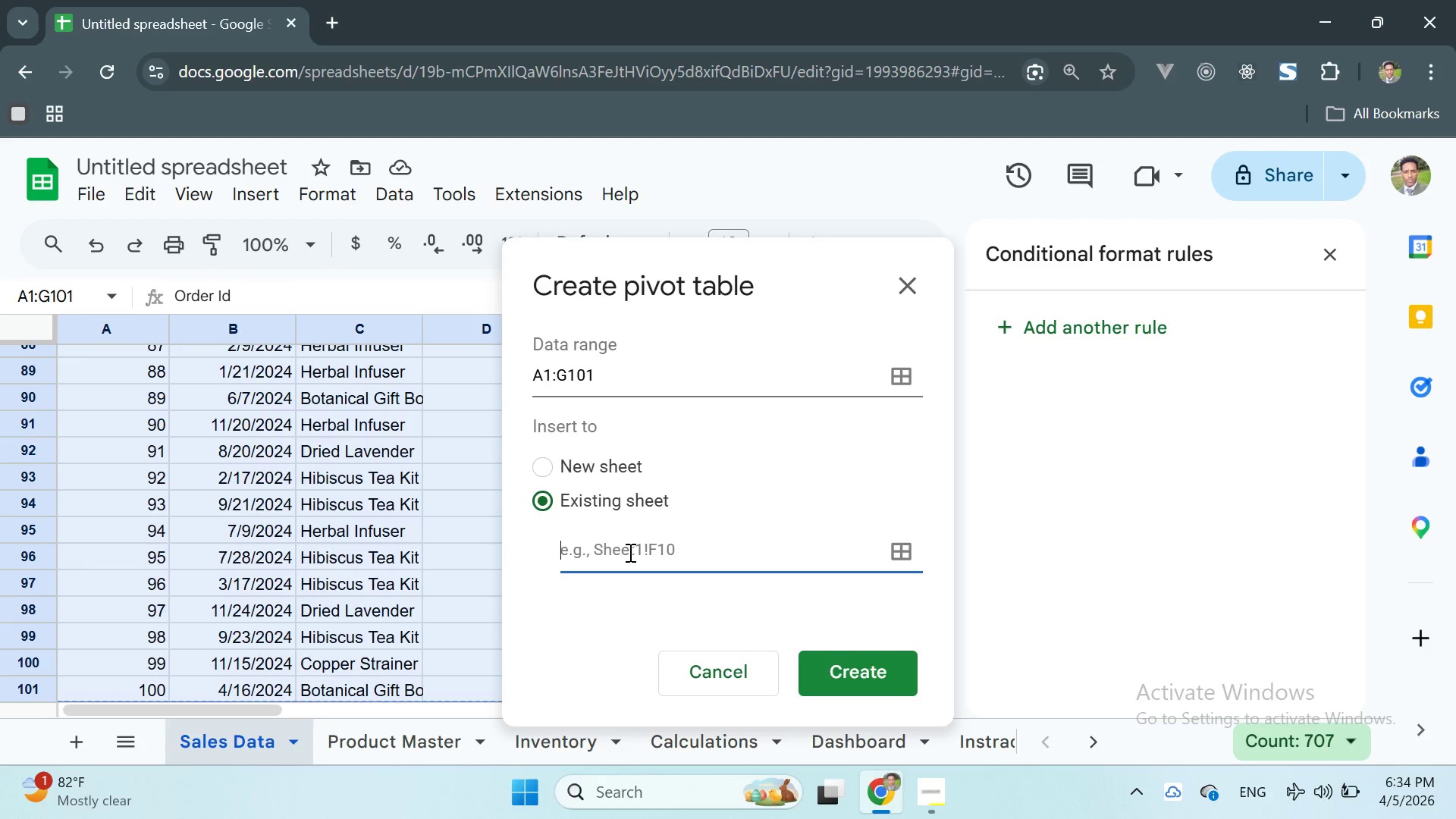 
wait(7.69)
 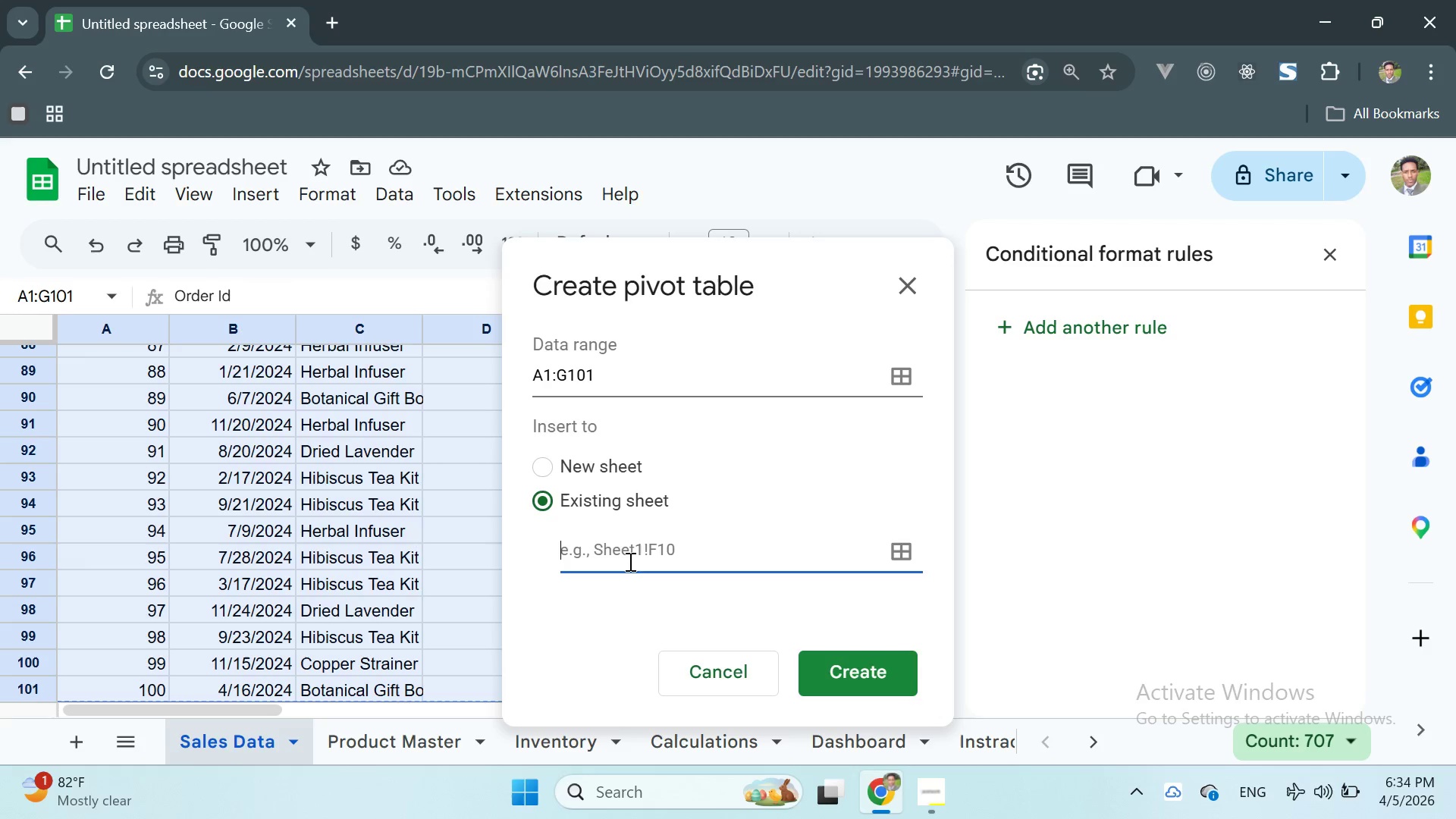 
type(DashboA)
key(Backspace)
type(ard)
 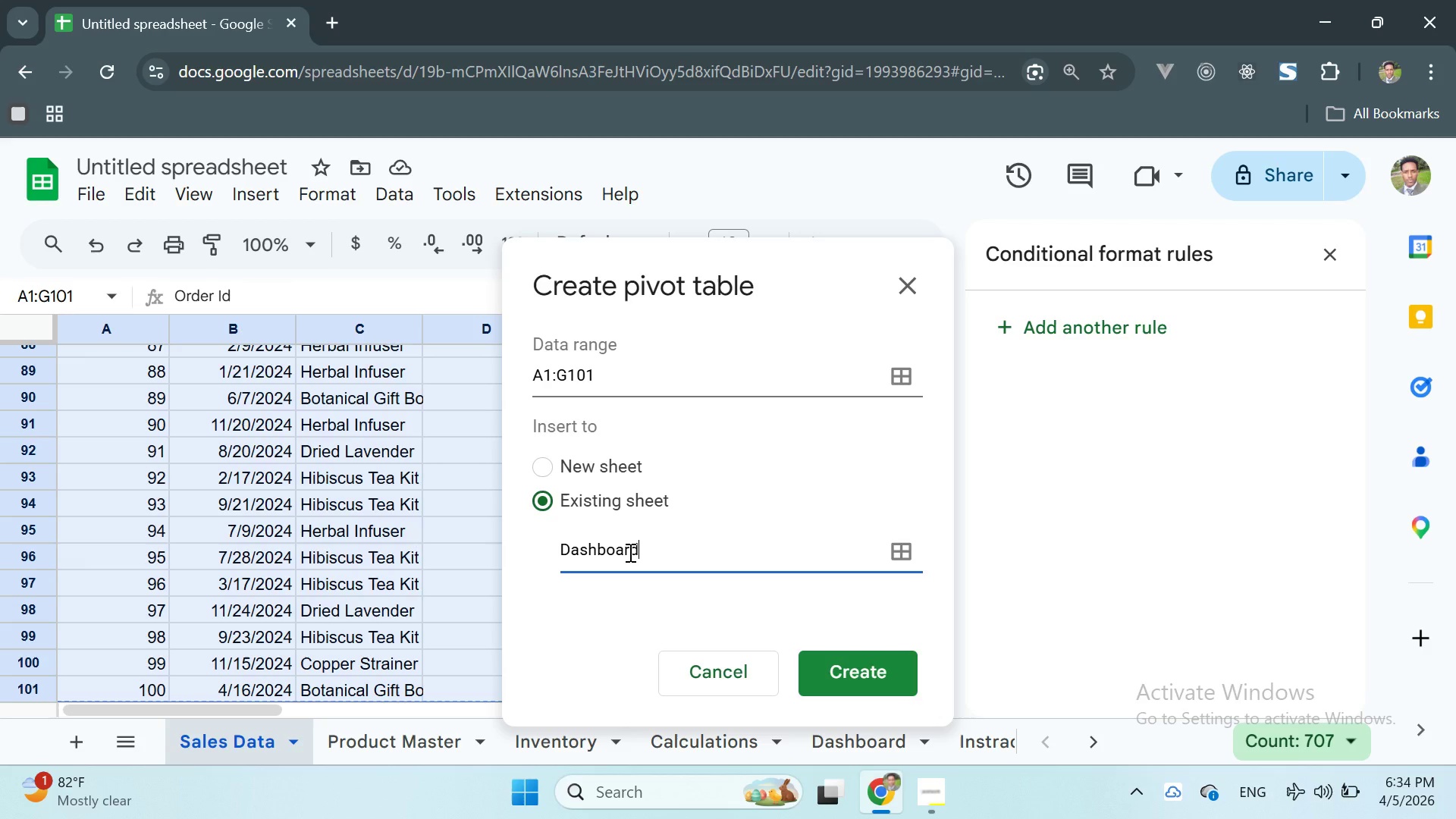 
hold_key(key=ShiftLeft, duration=1.5)
 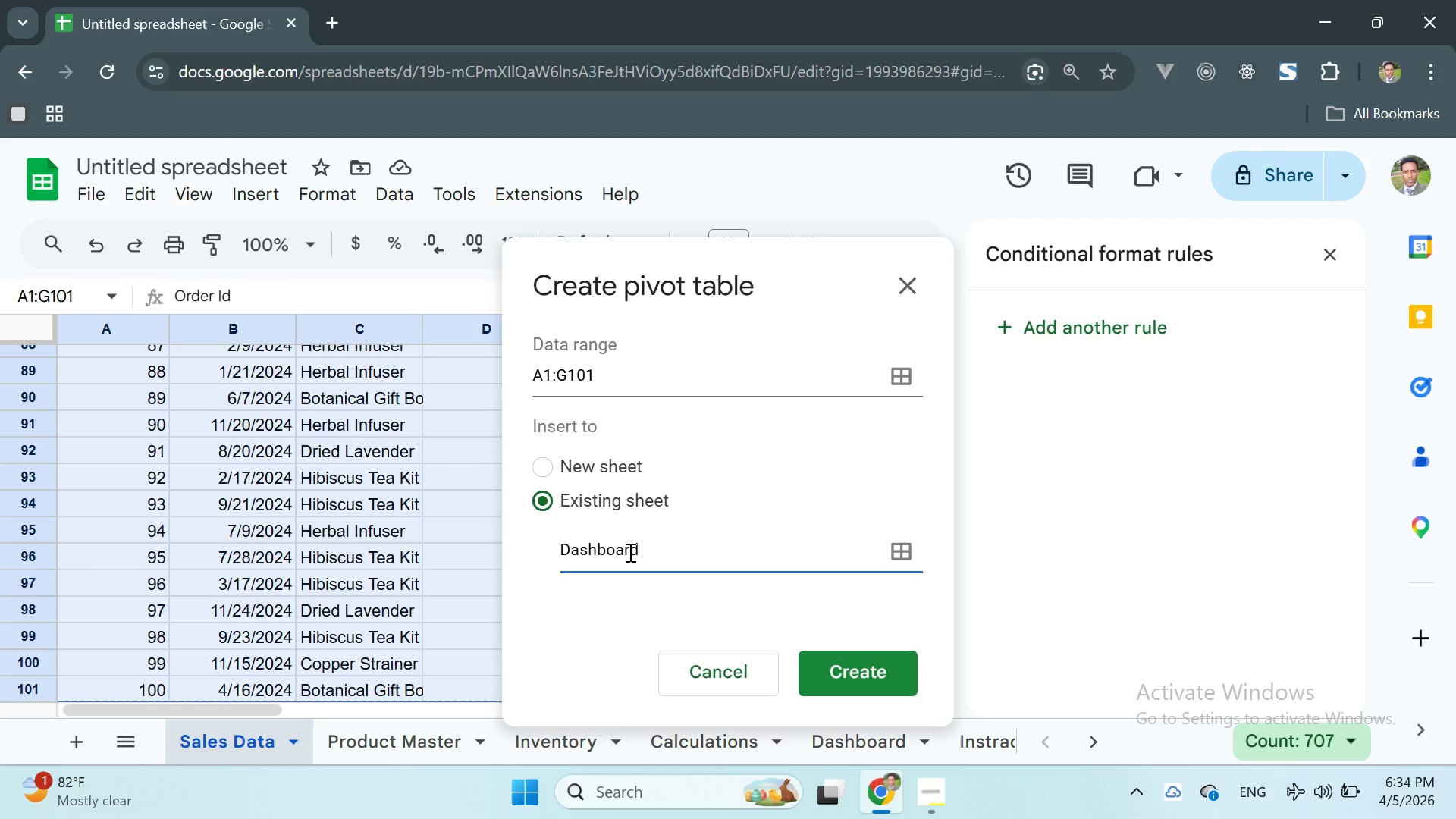 
type(!A3)
 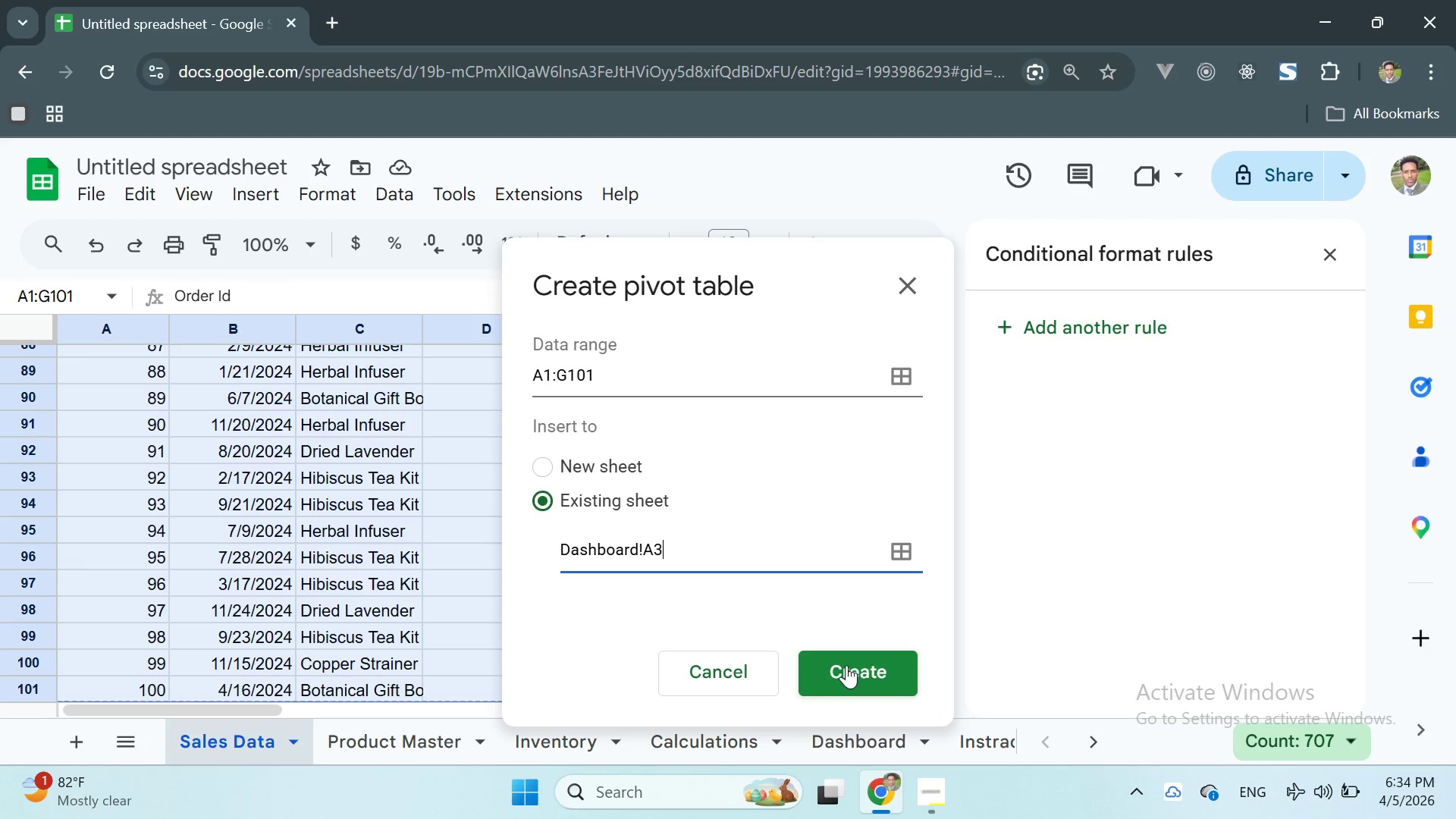 
left_click([846, 665])
 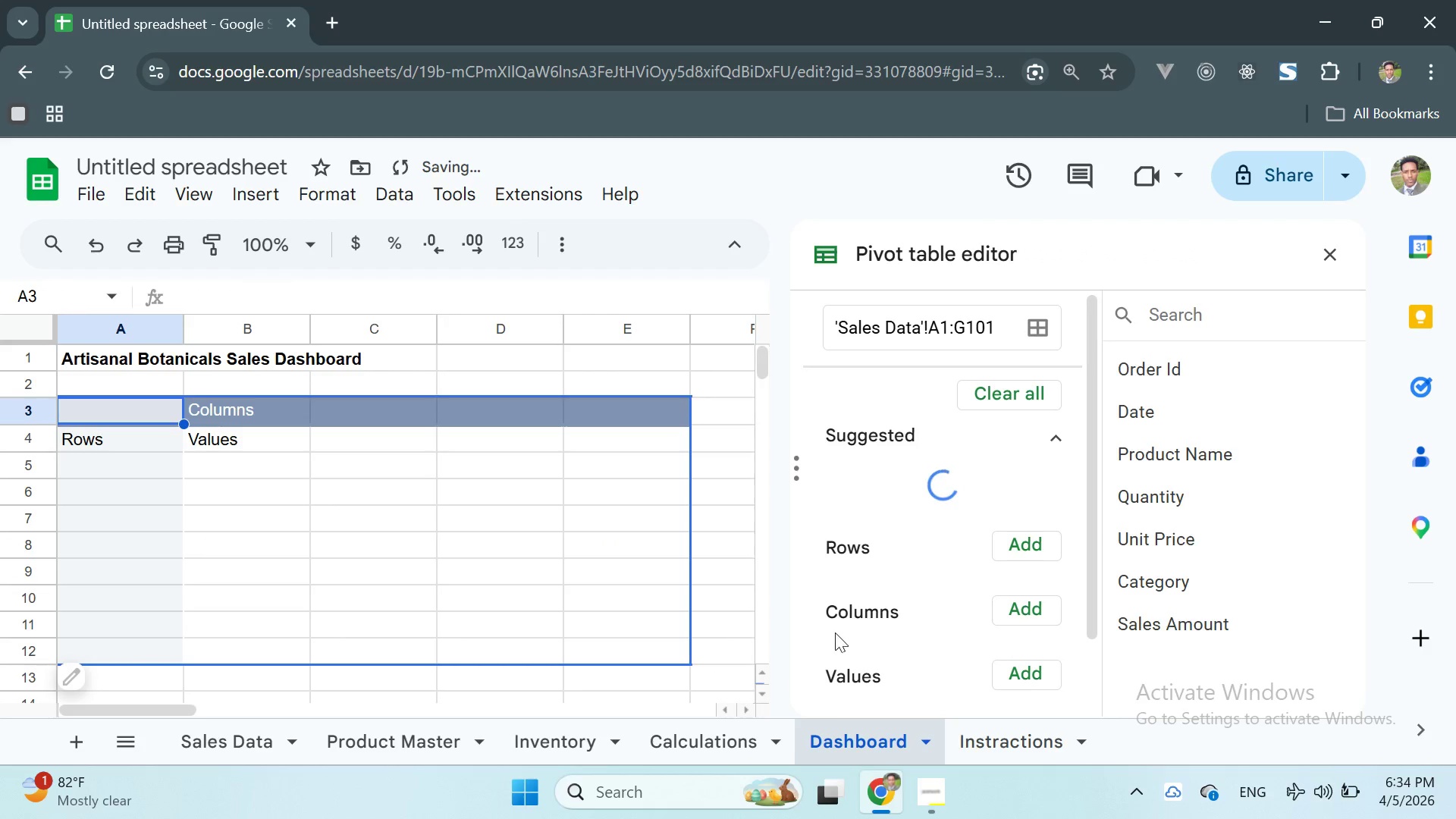 
mouse_move([829, 588])
 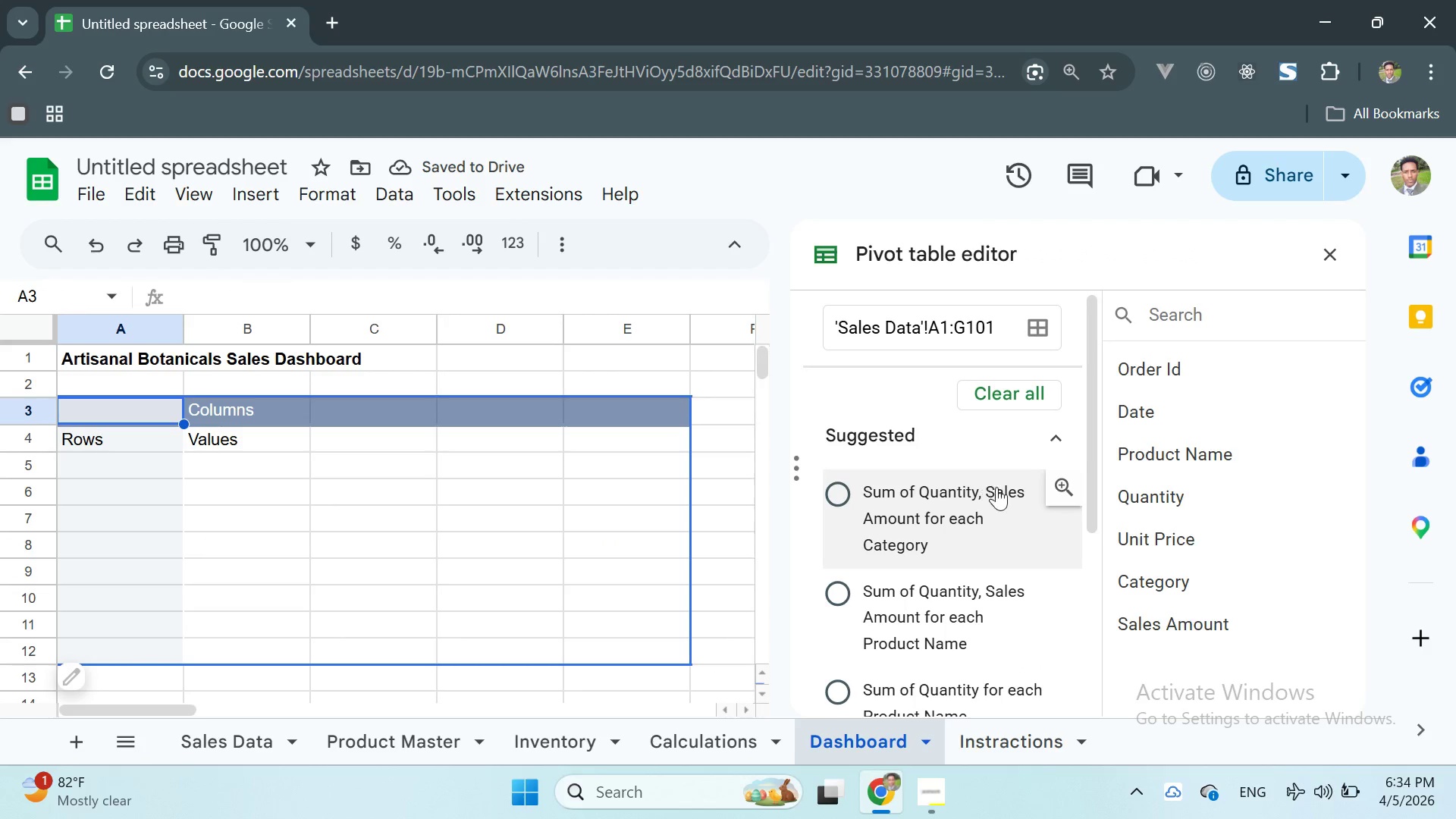 
scroll: coordinate [1001, 505], scroll_direction: down, amount: 2.0
 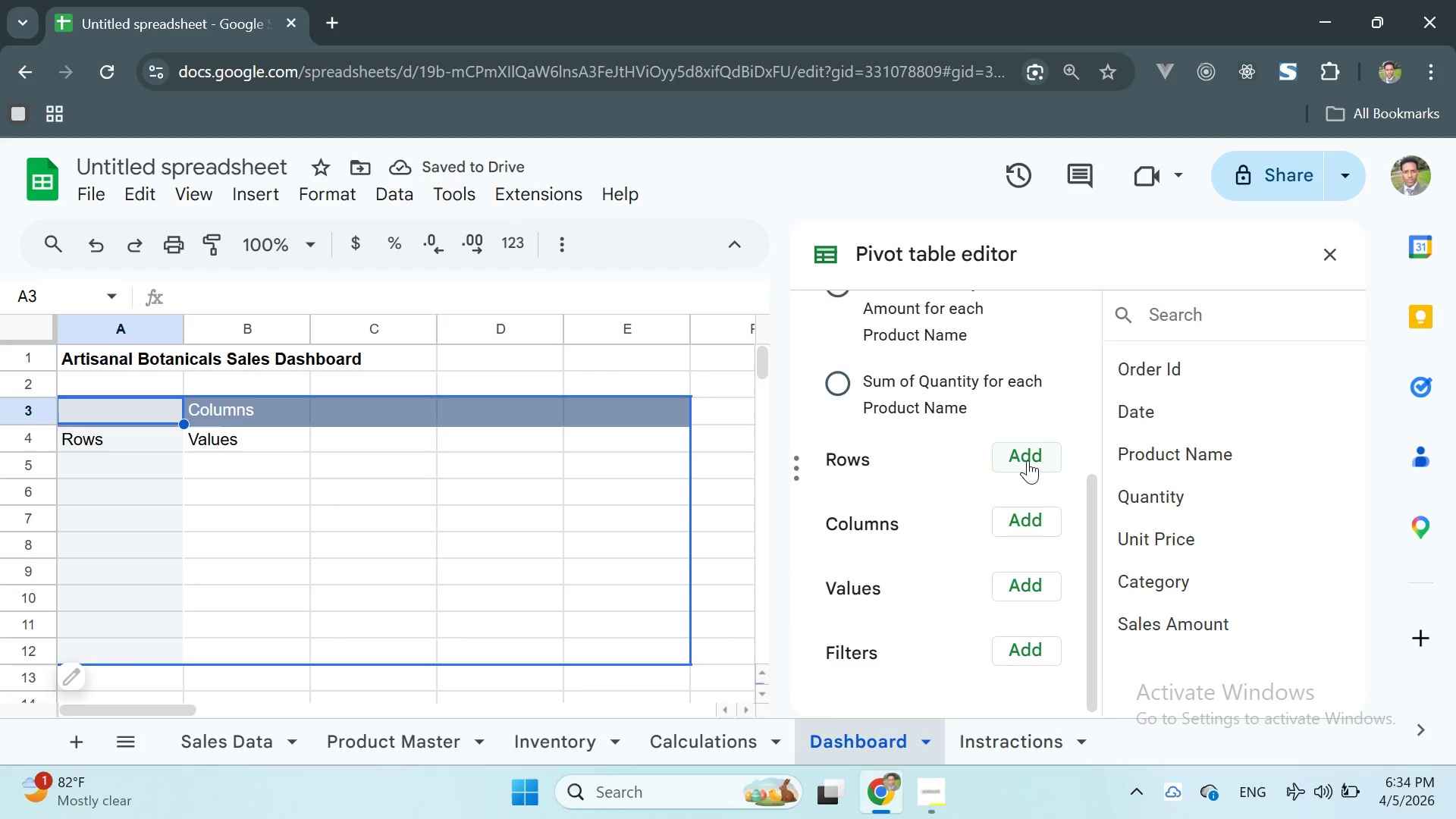 
left_click([1014, 453])
 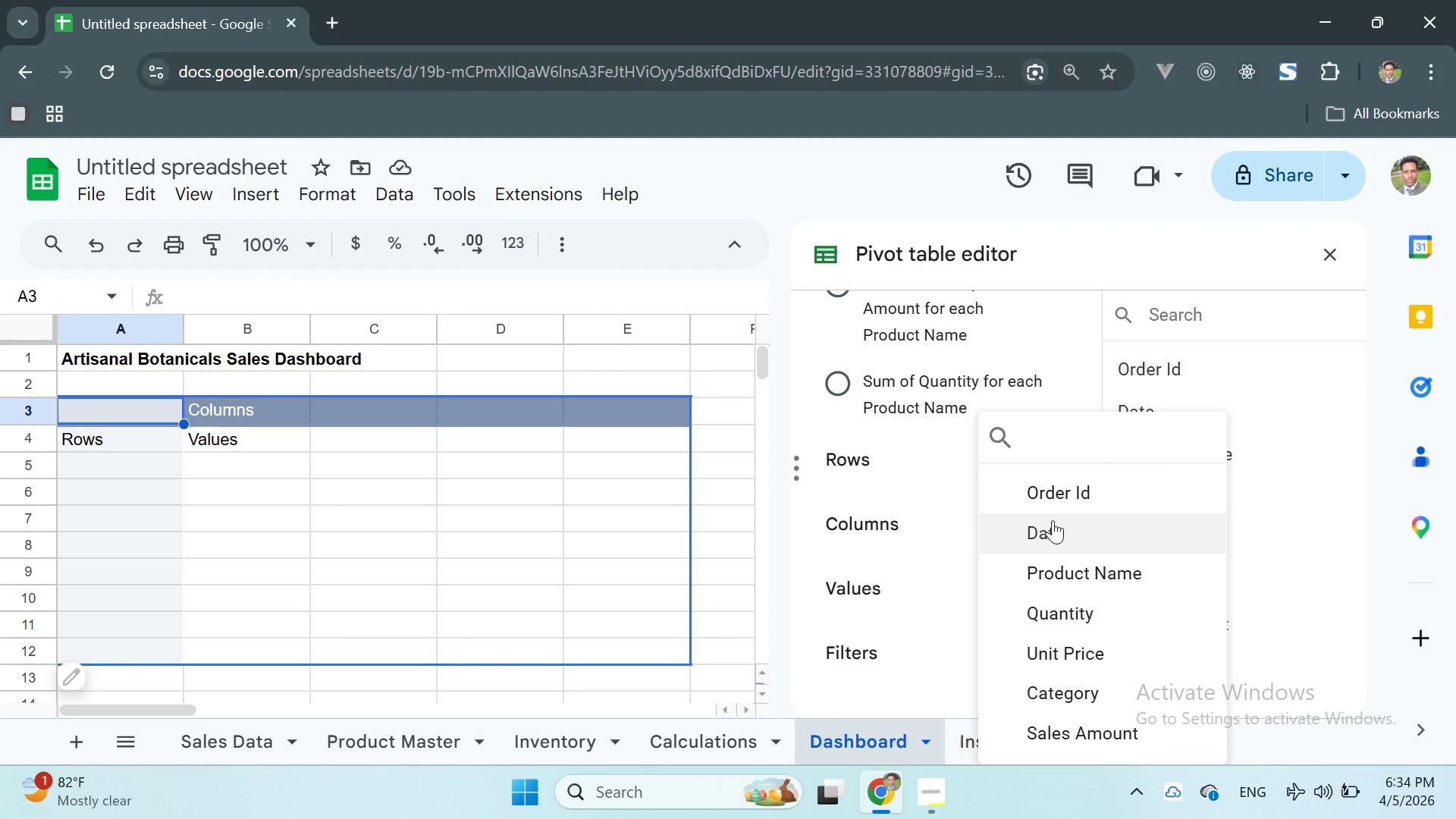 
left_click([1050, 526])
 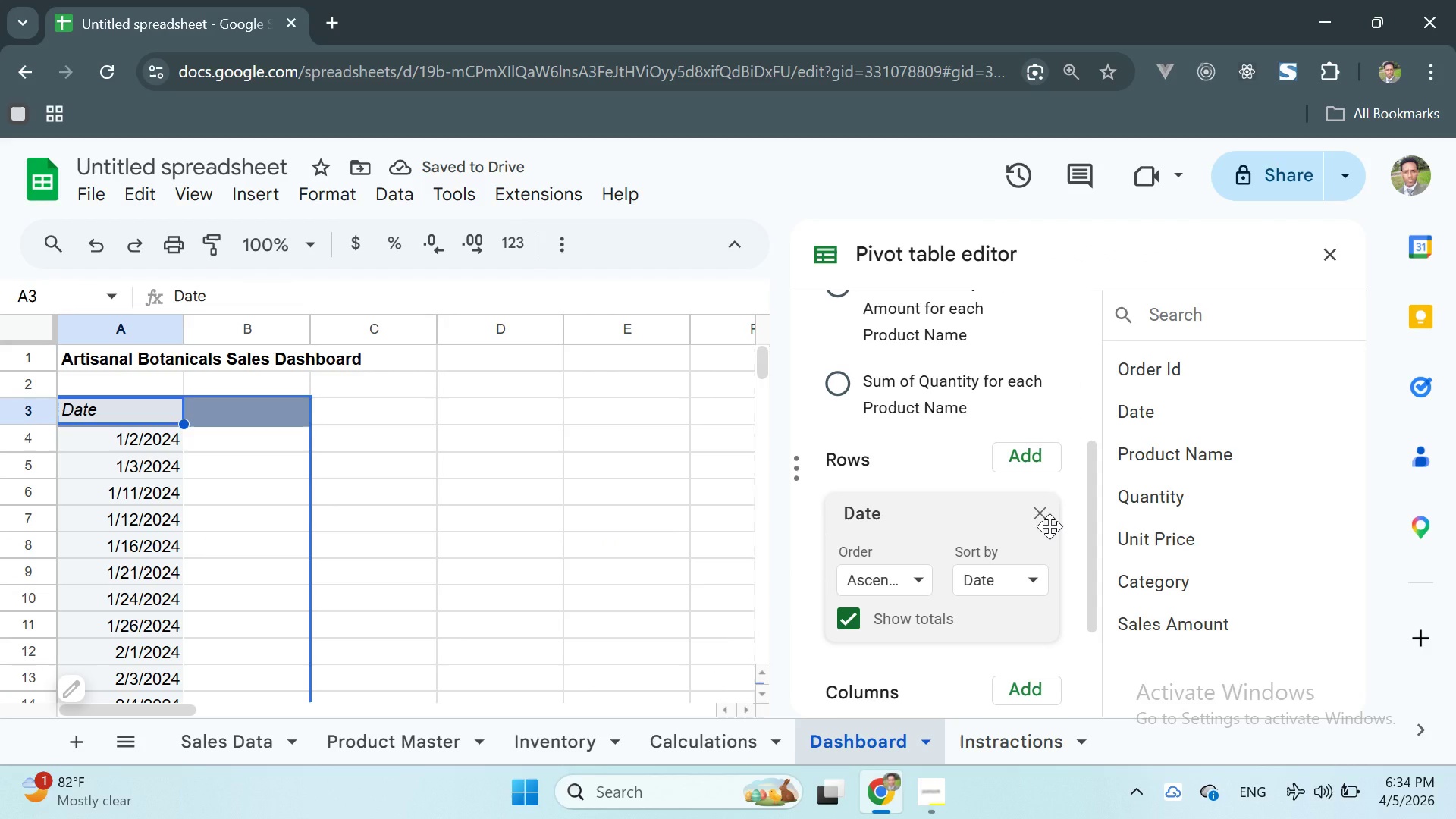 
scroll: coordinate [1023, 511], scroll_direction: down, amount: 2.0
 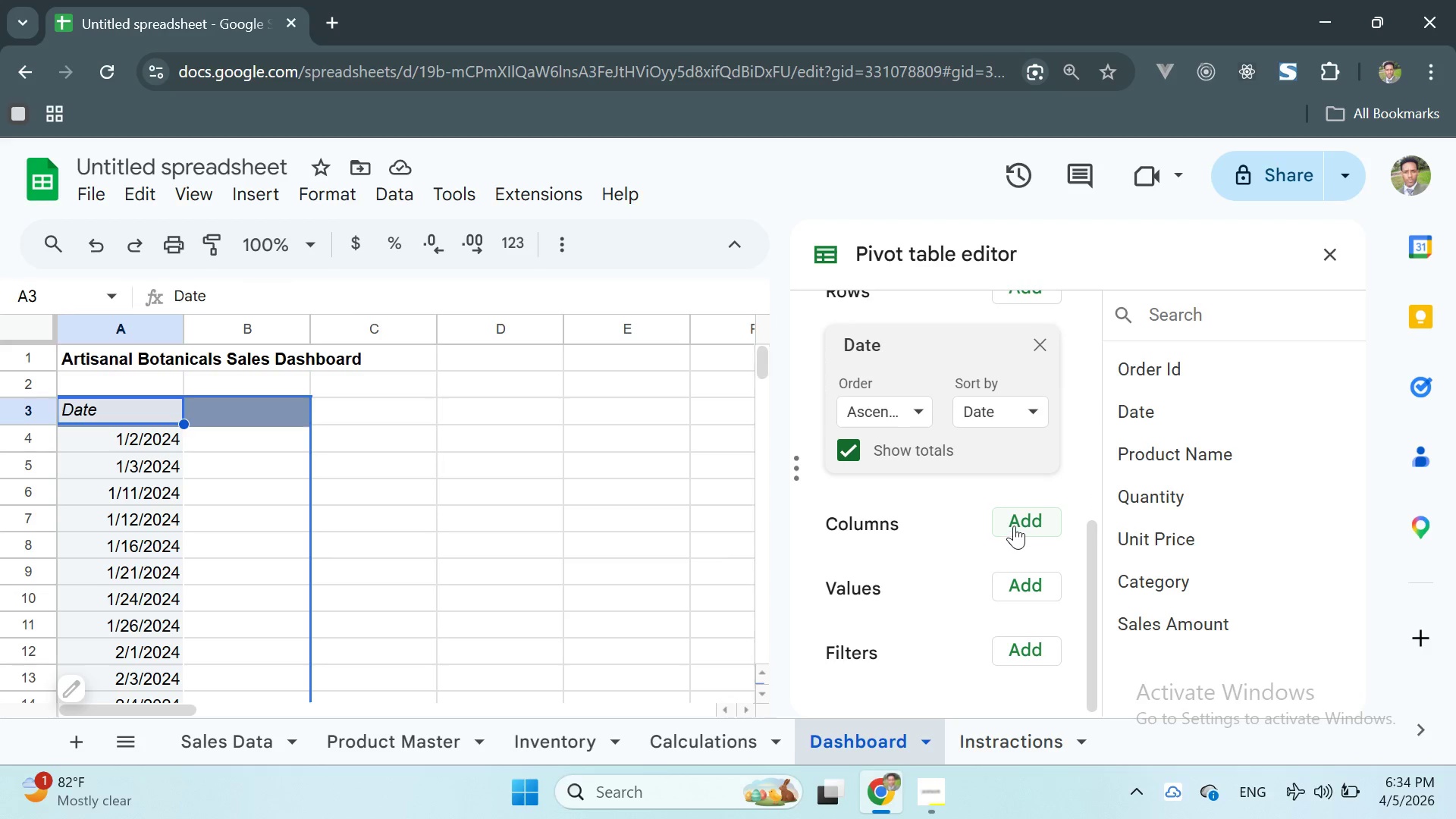 
left_click([1013, 523])
 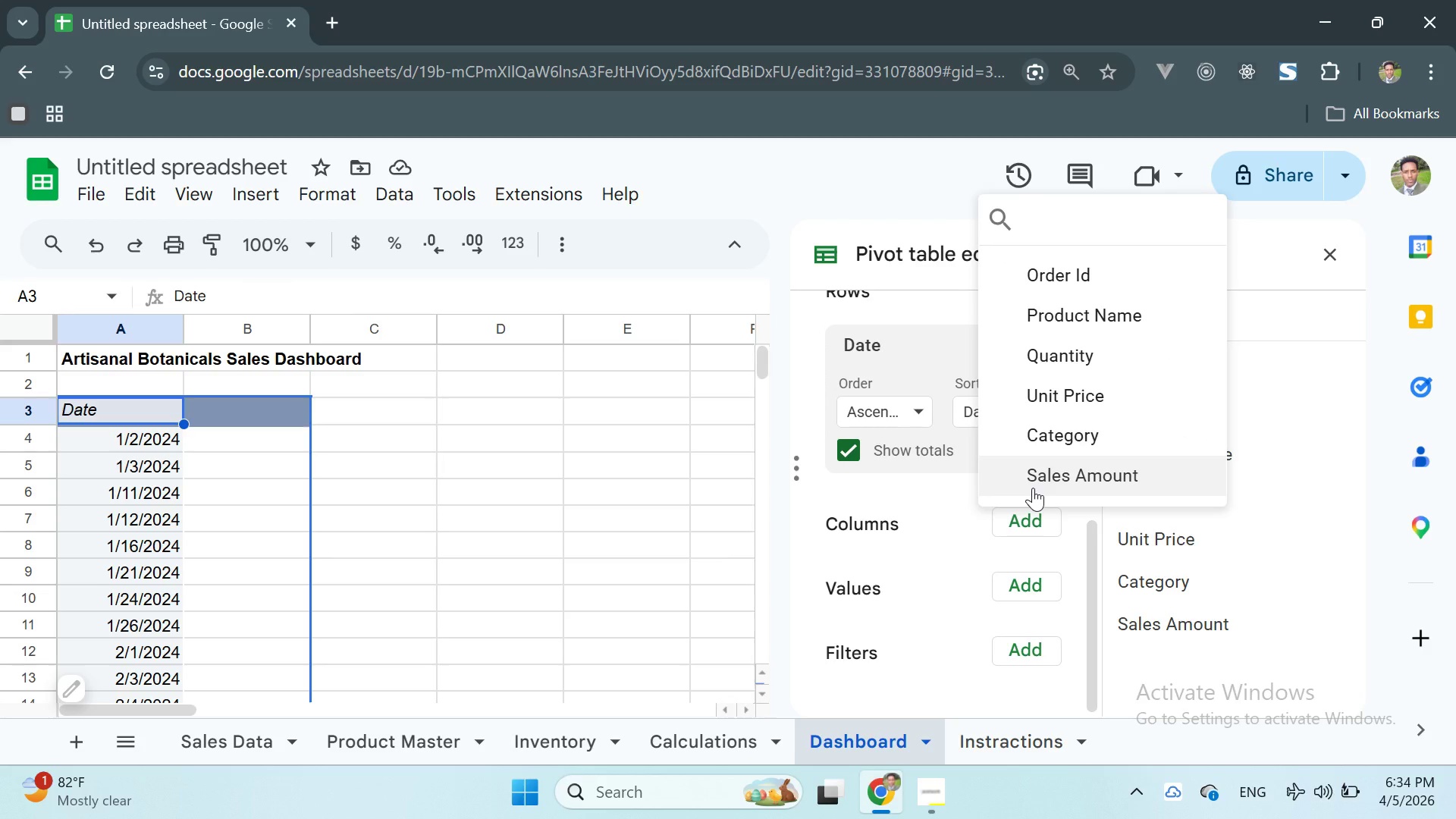 
left_click([1033, 488])
 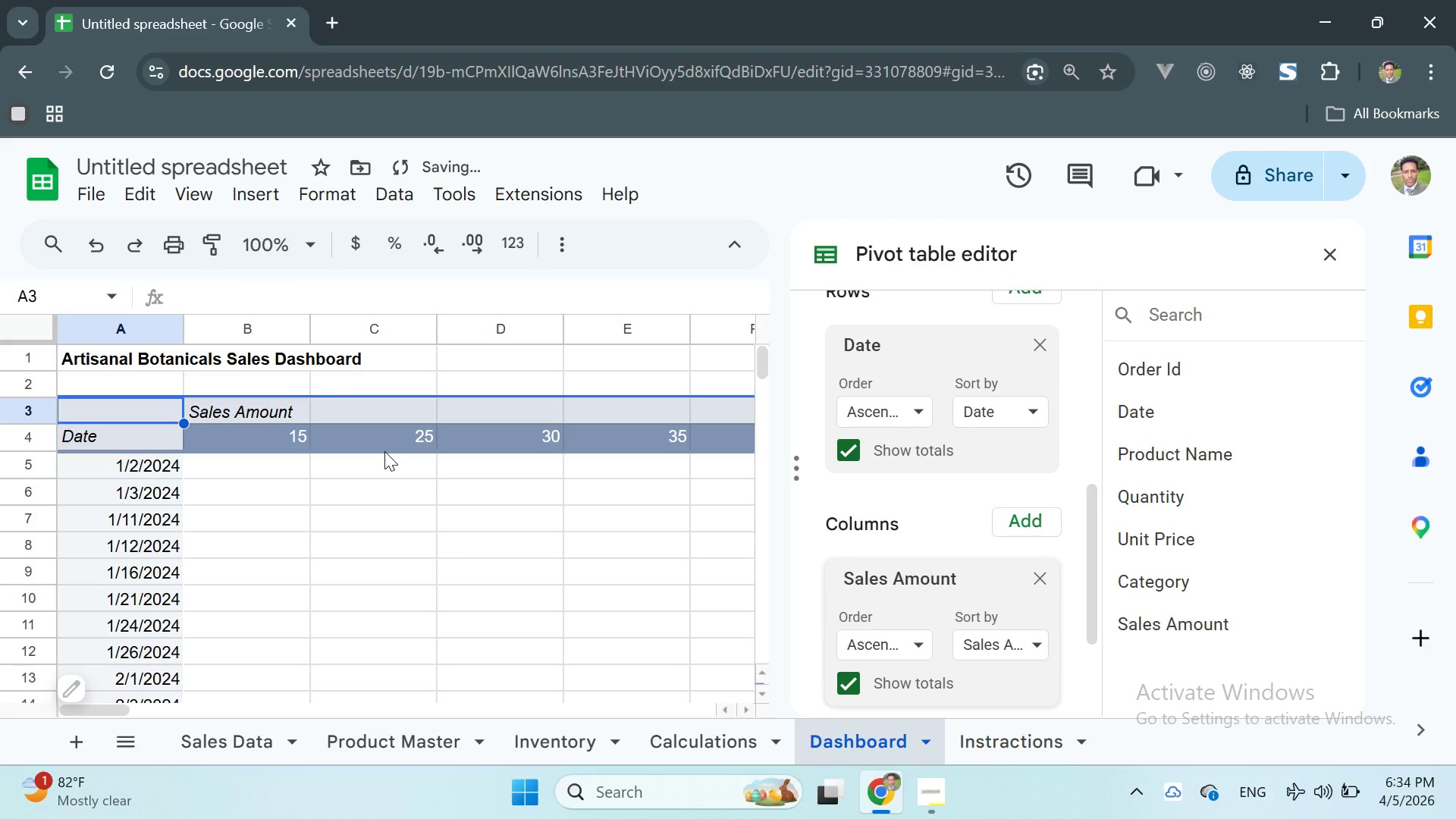 
hold_key(key=ControlLeft, duration=1.5)
 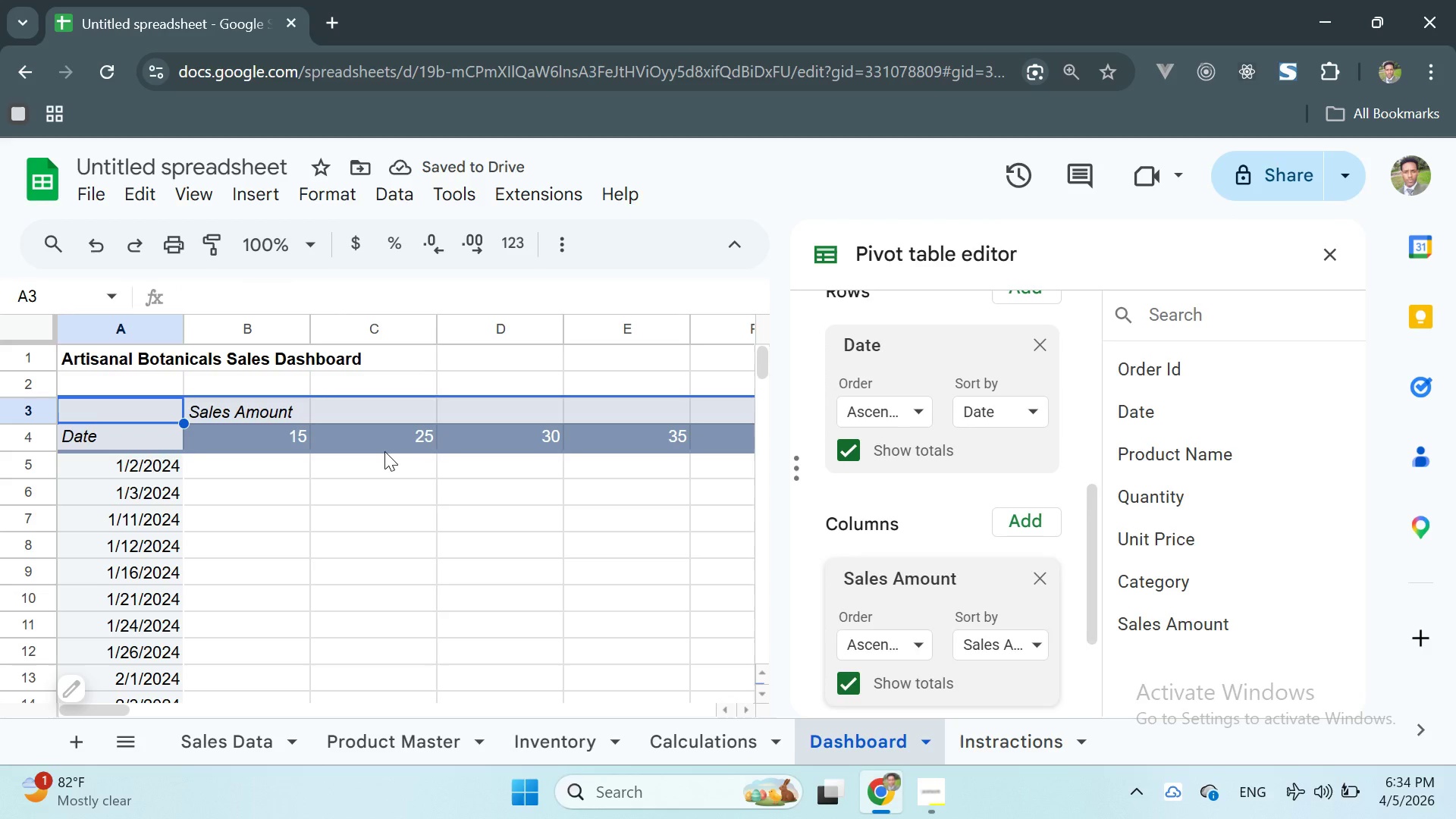 
key(Control+Z)
 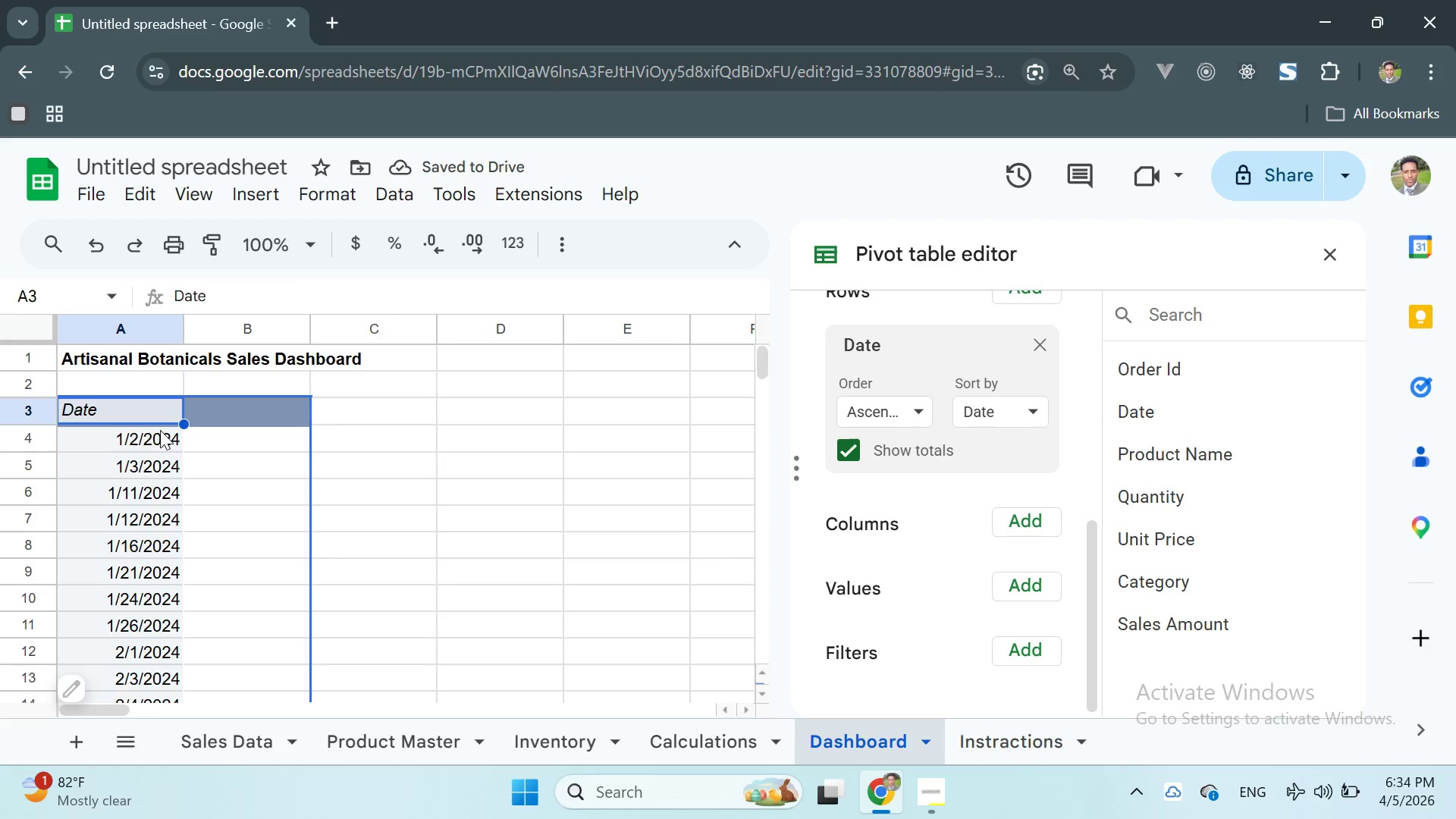 
scroll: coordinate [208, 471], scroll_direction: down, amount: 2.0
 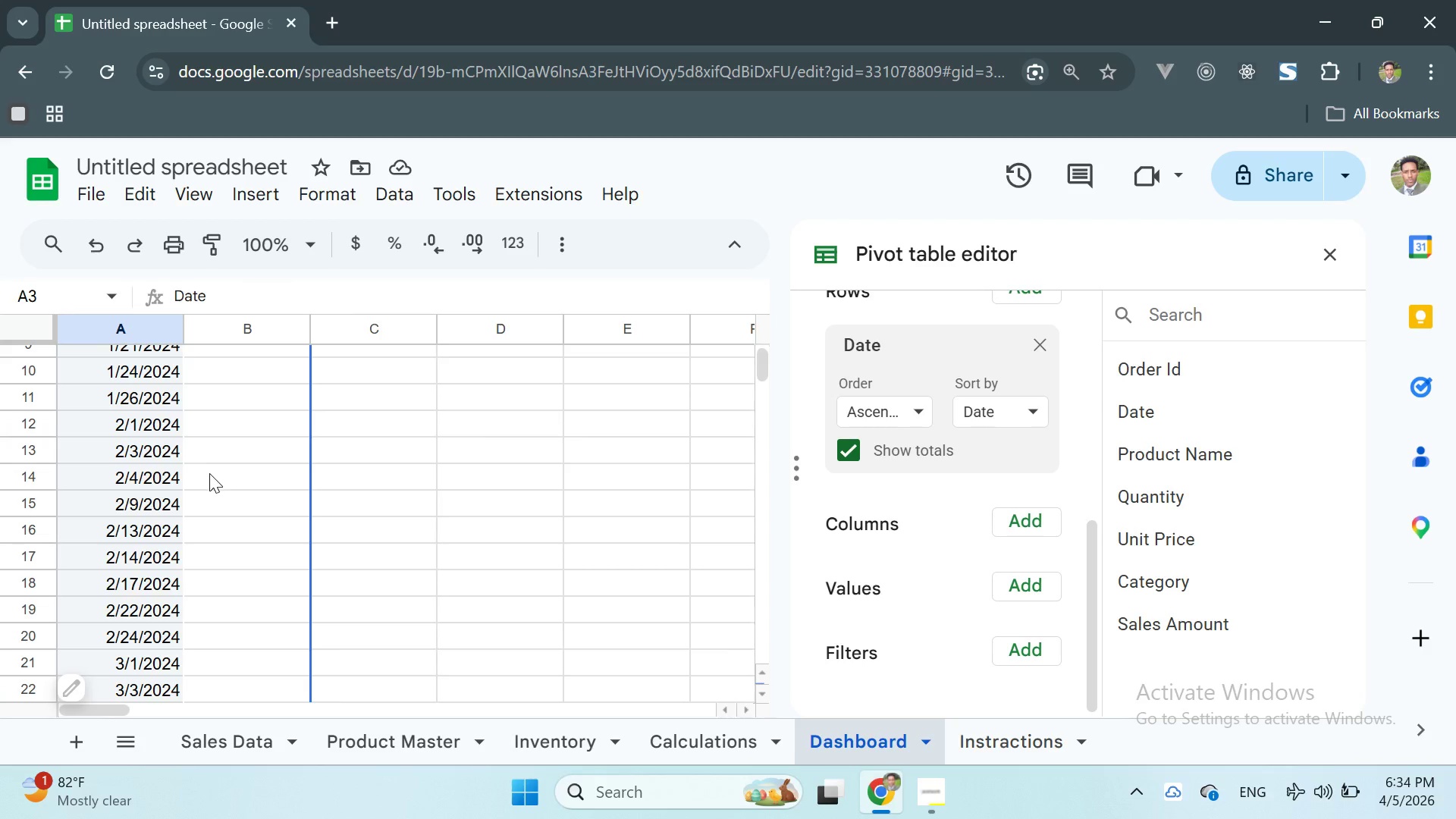 
wait(8.79)
 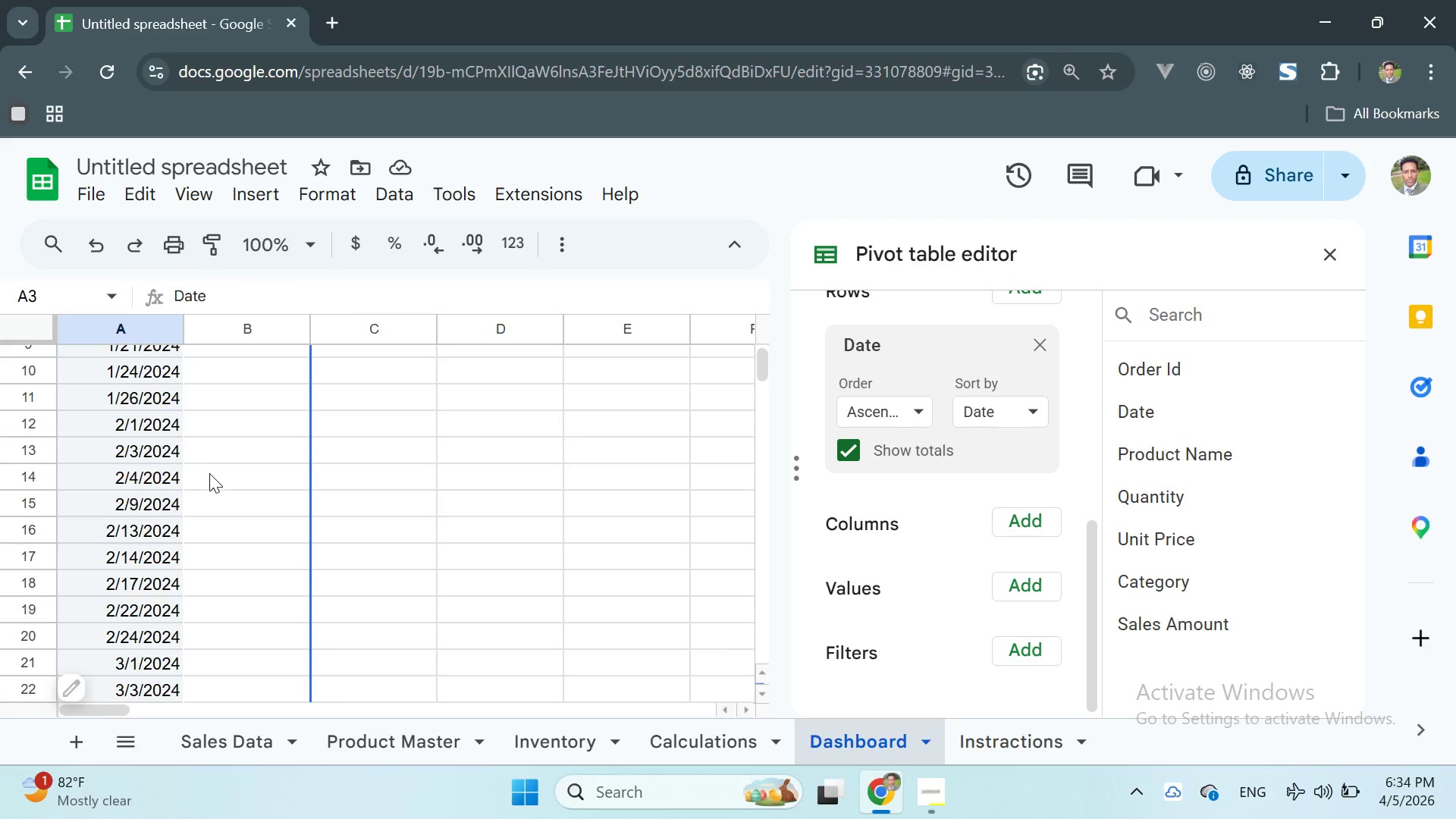 
scroll: coordinate [147, 459], scroll_direction: up, amount: 20.0
 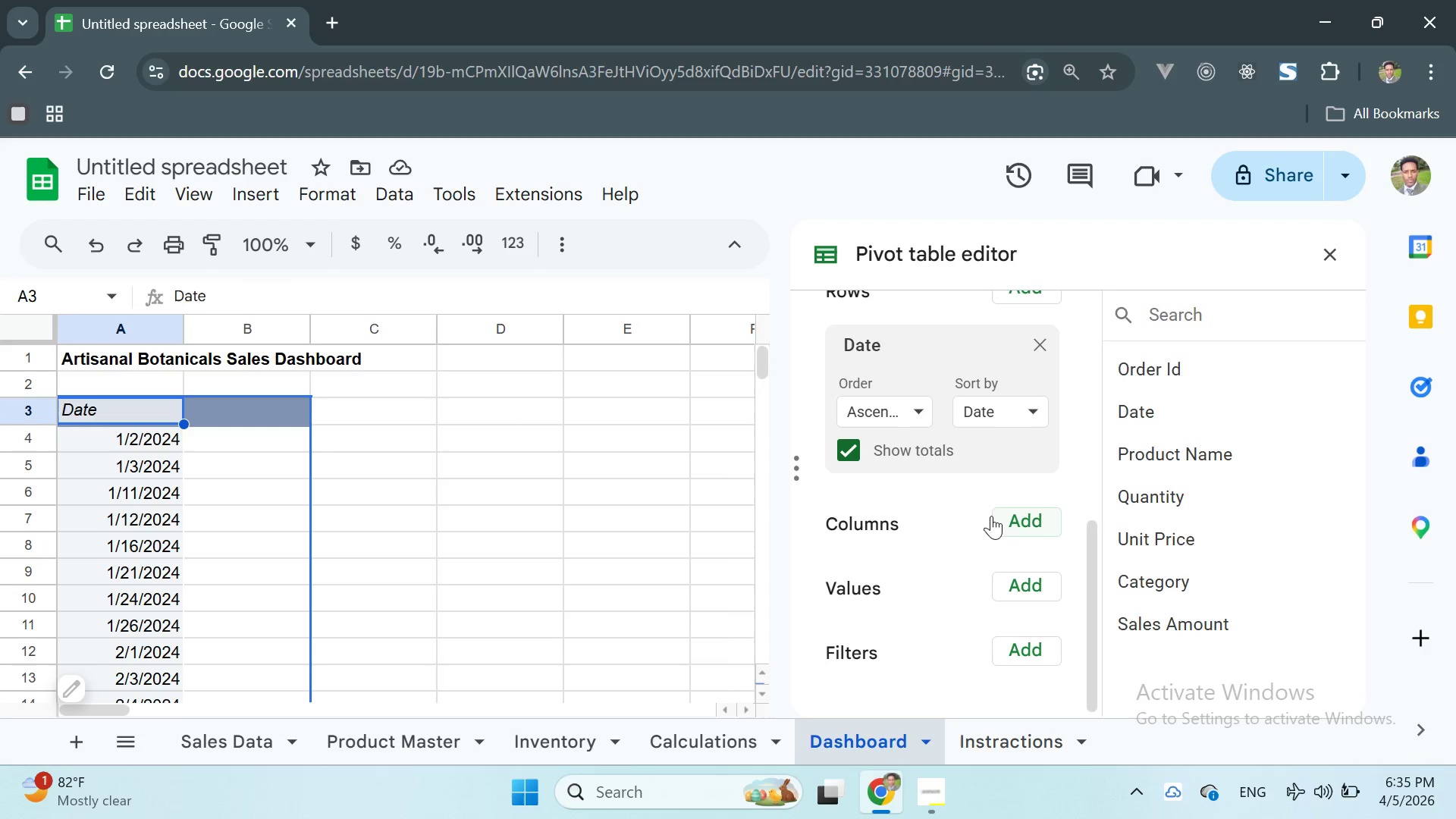 
left_click([1012, 521])
 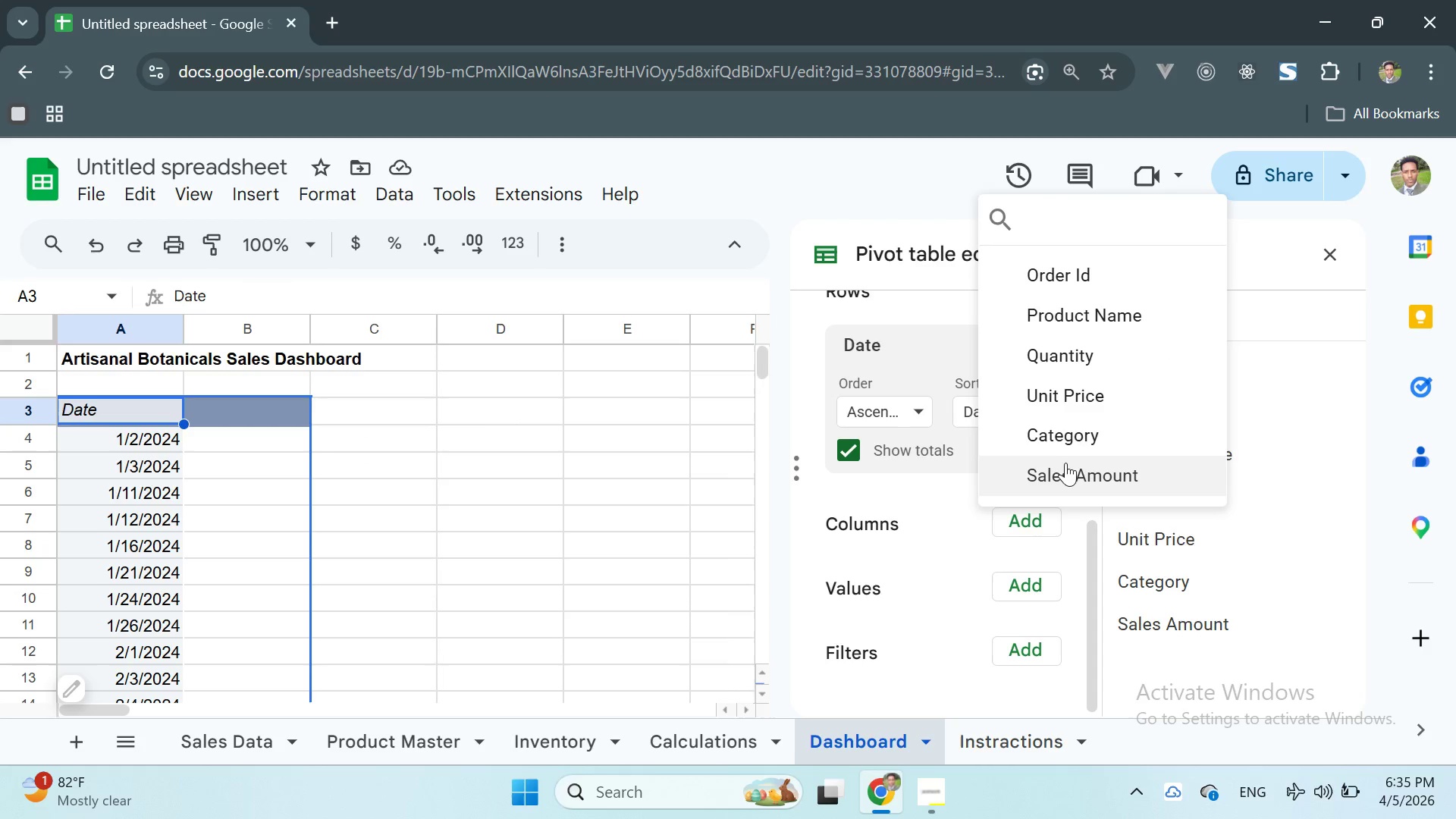 
scroll: coordinate [1107, 410], scroll_direction: down, amount: 5.0
 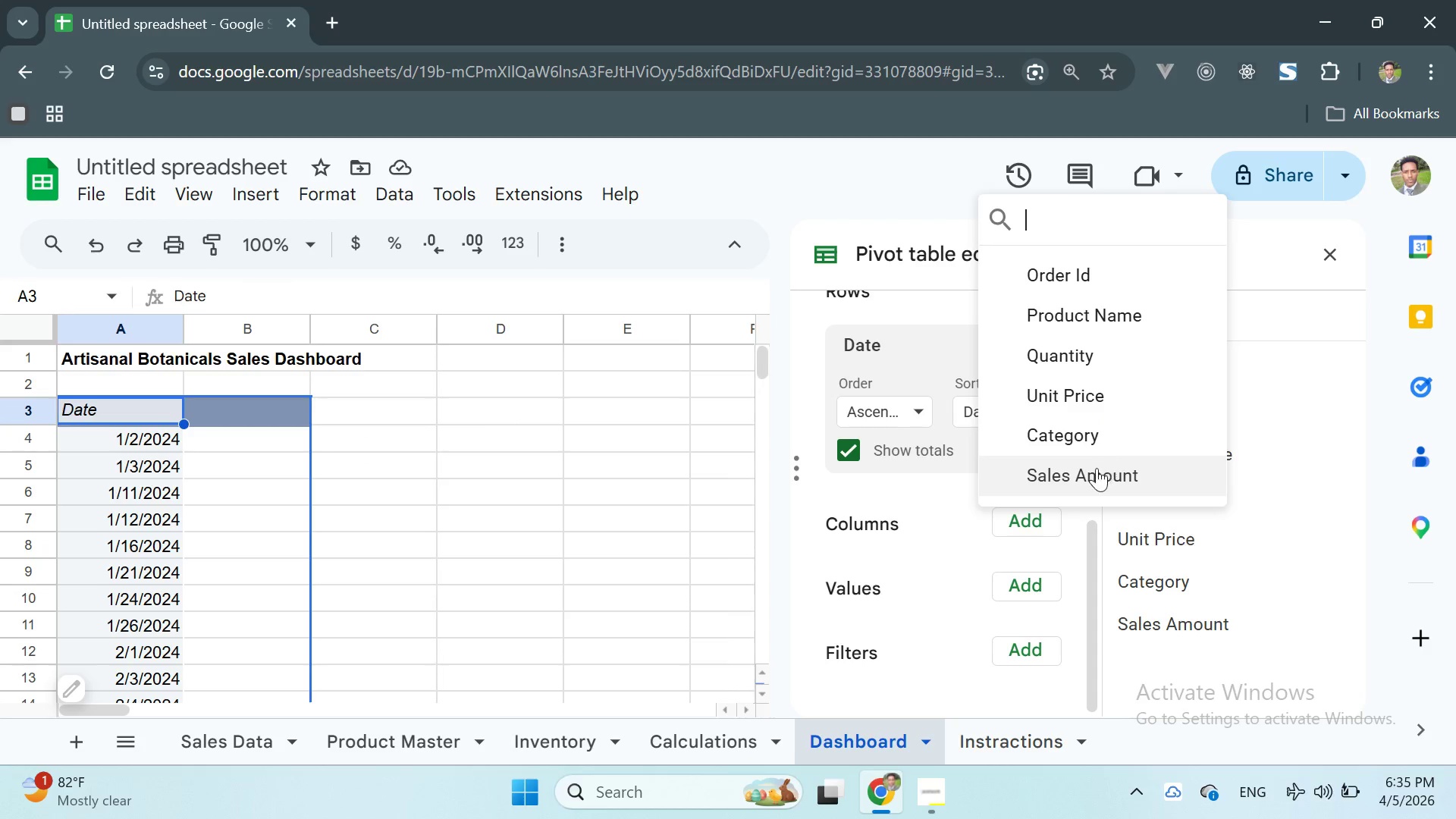 
left_click([1097, 469])
 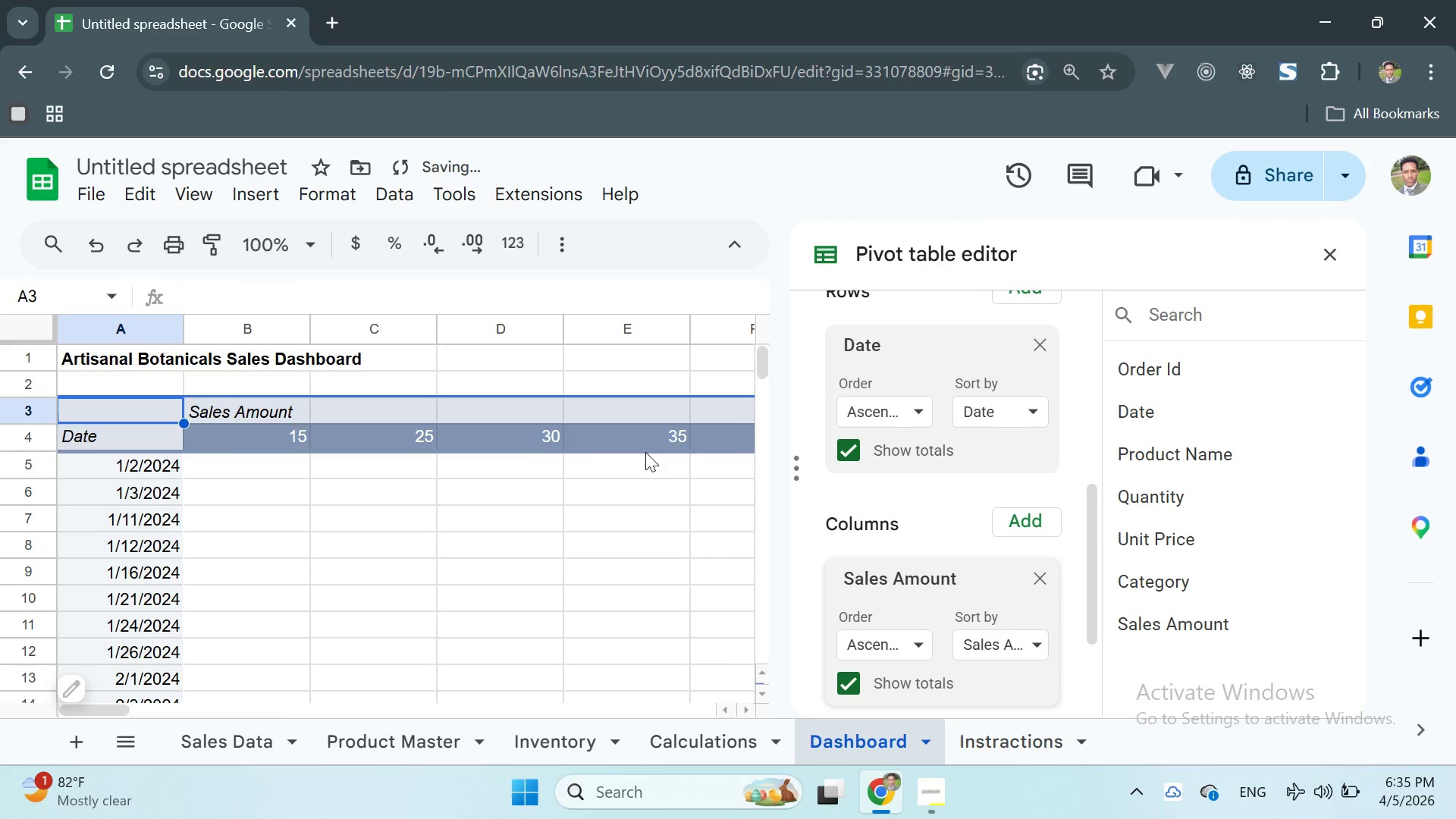 
scroll: coordinate [252, 434], scroll_direction: up, amount: 14.0
 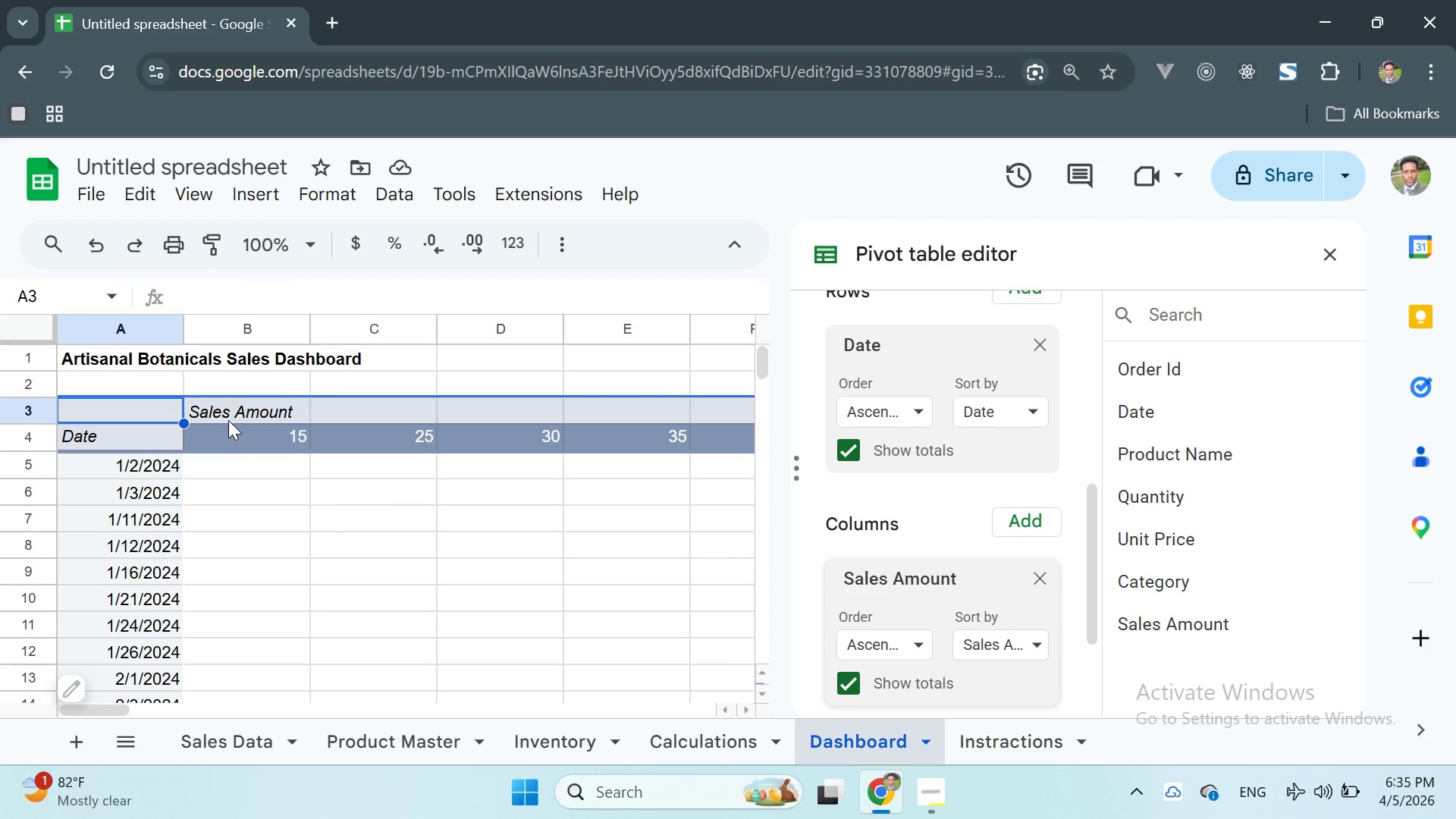 
left_click([222, 409])
 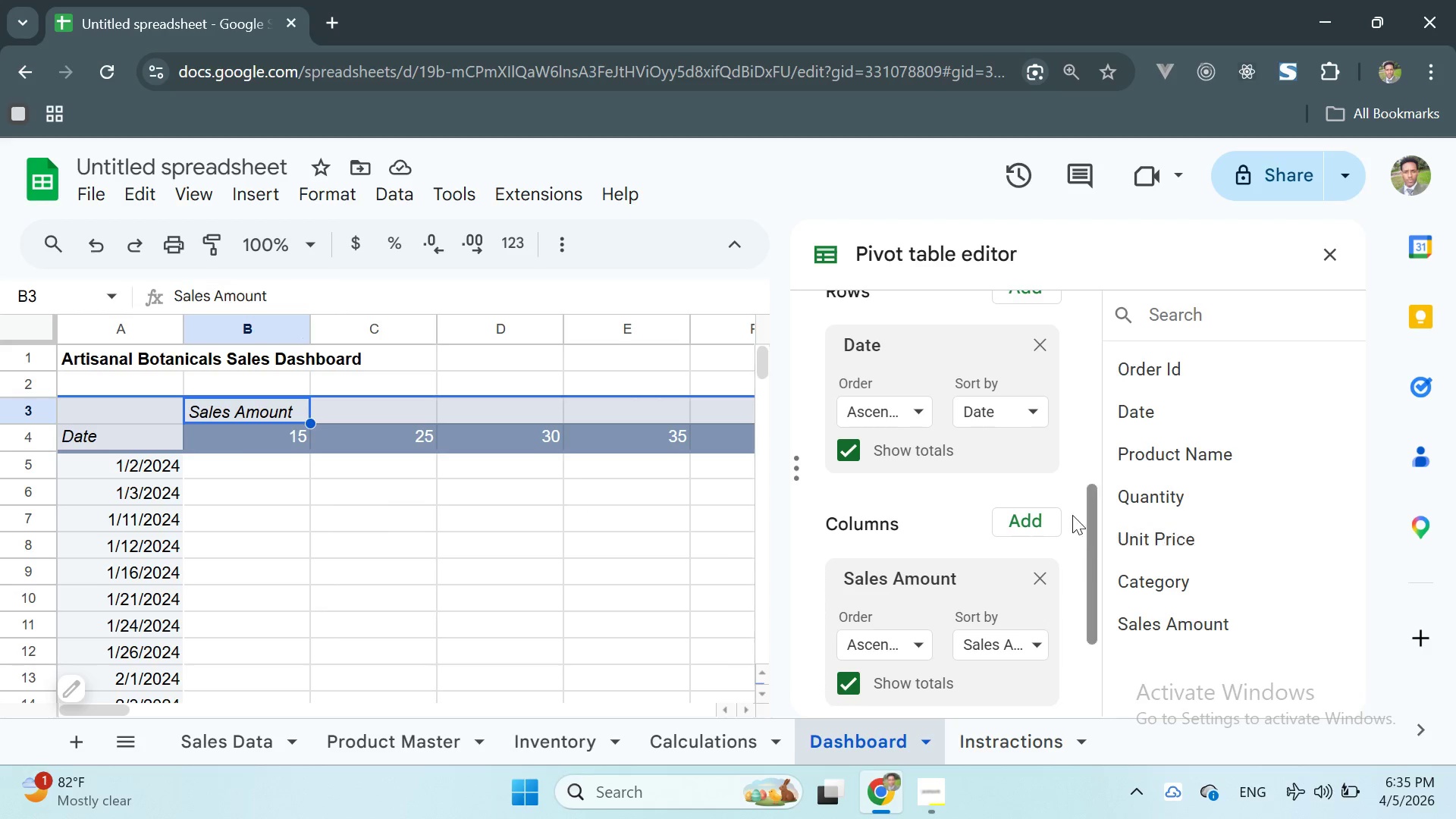 
scroll: coordinate [965, 461], scroll_direction: down, amount: 5.0
 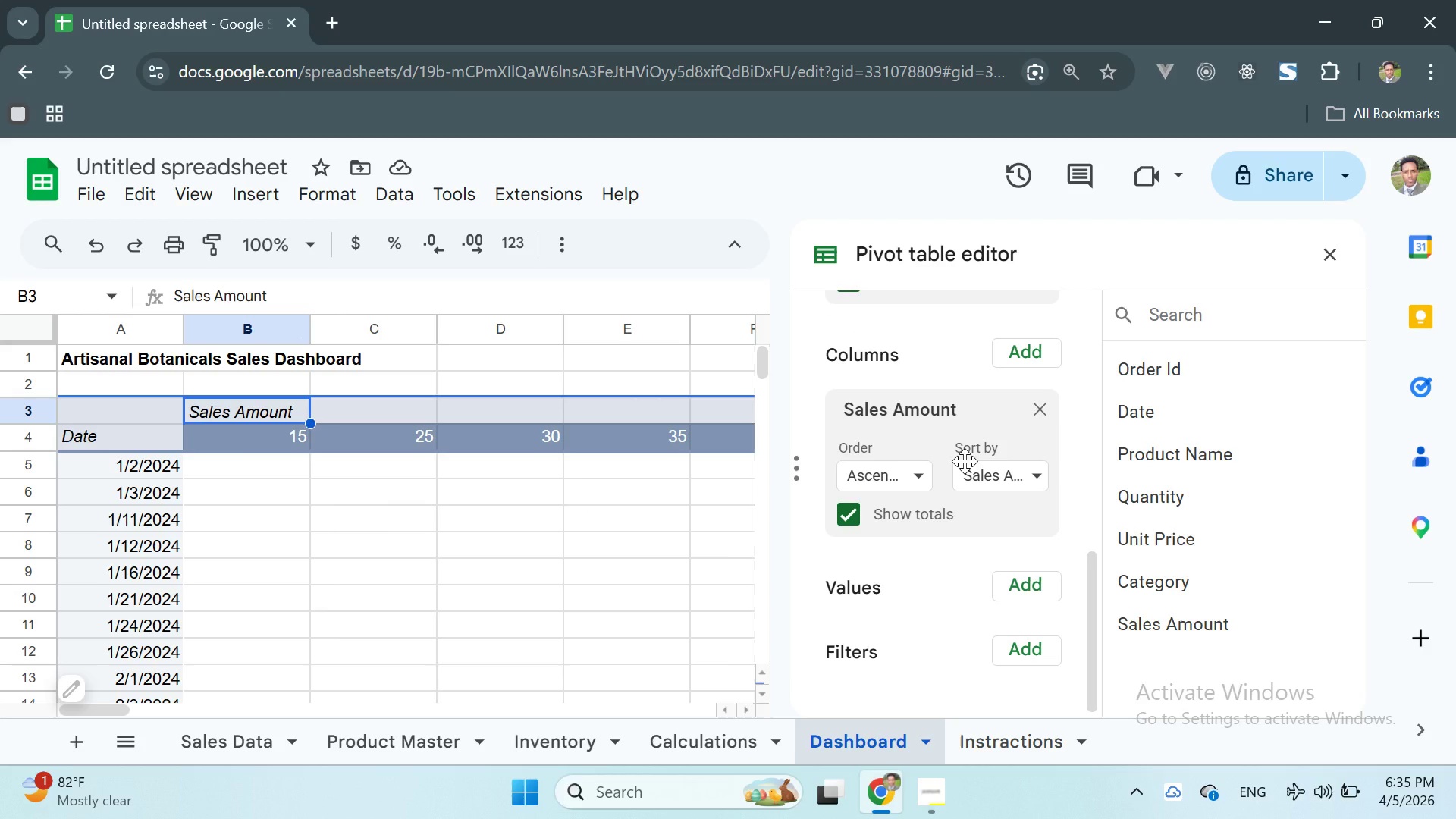 
scroll: coordinate [968, 463], scroll_direction: up, amount: 3.0
 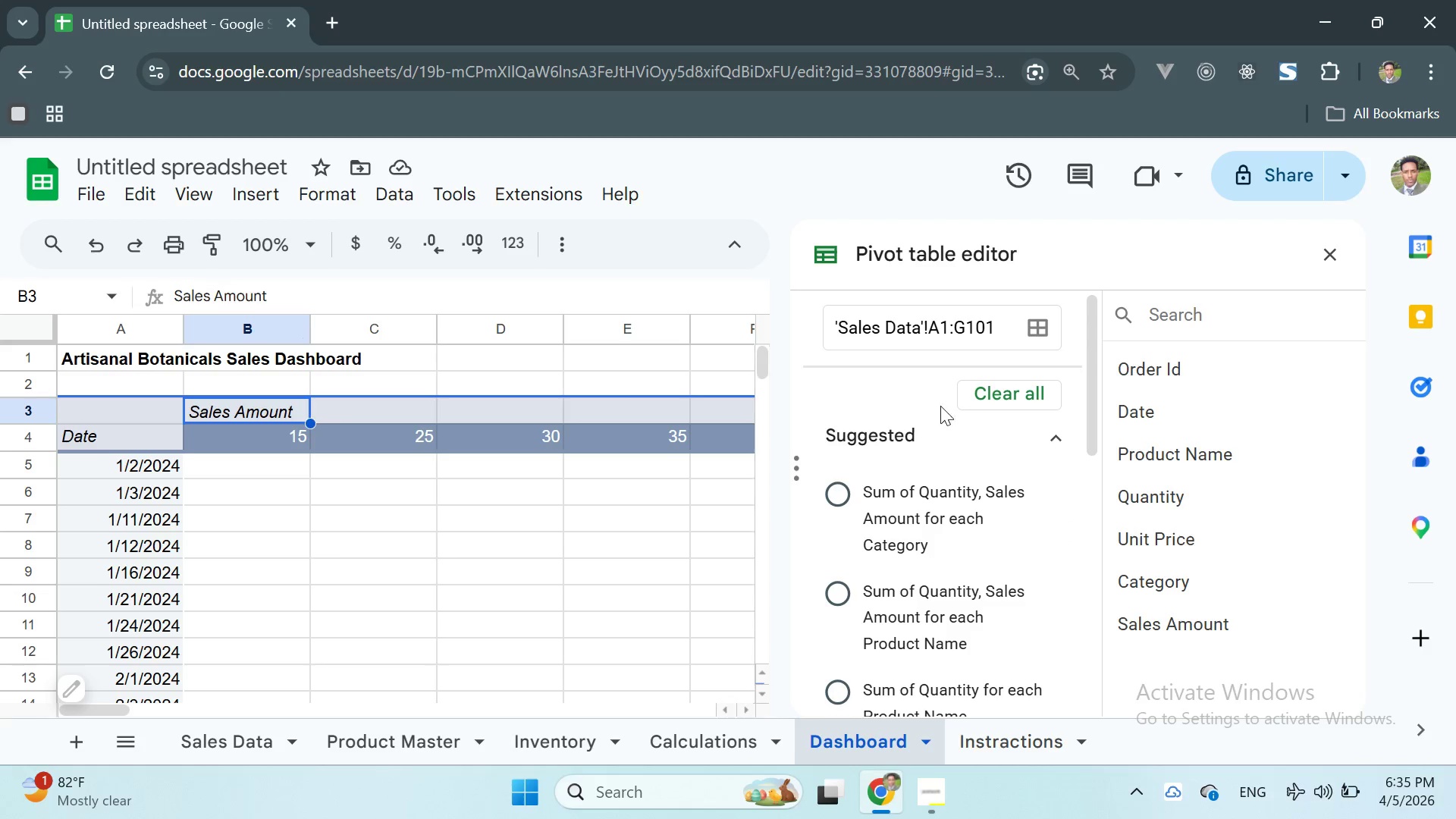 
scroll: coordinate [897, 428], scroll_direction: down, amount: 11.0
 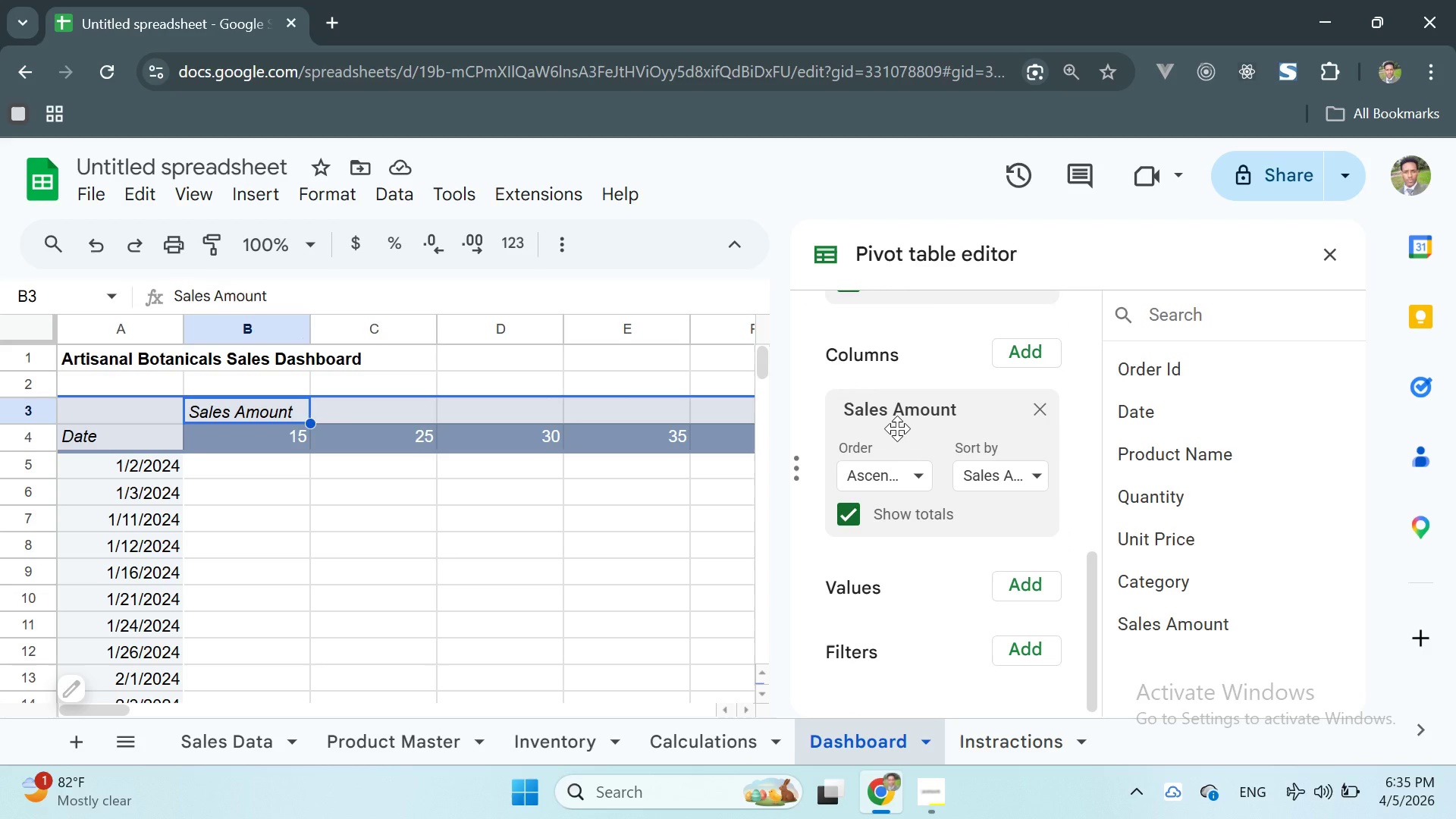 
scroll: coordinate [897, 428], scroll_direction: up, amount: 1.0
 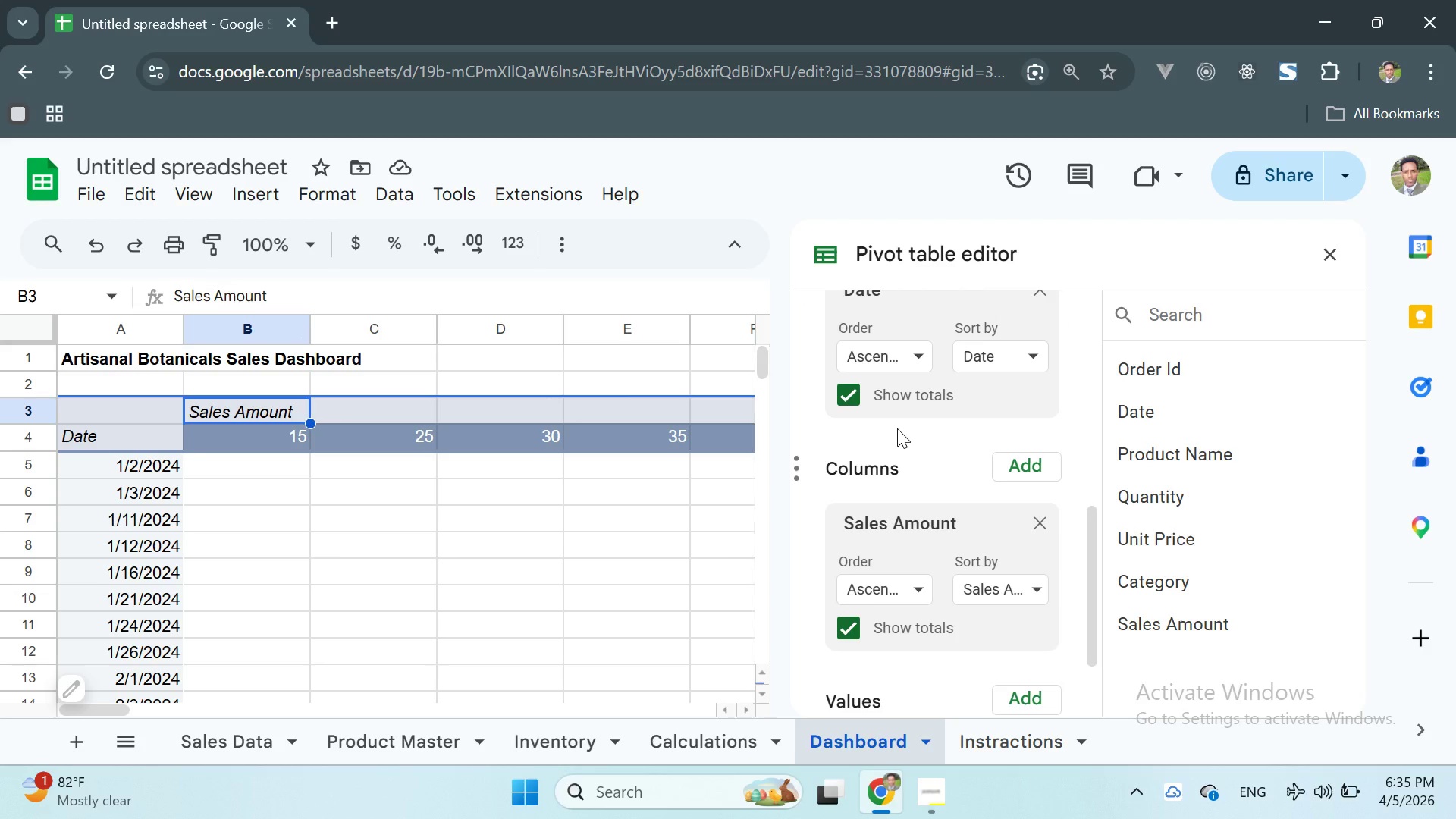 
scroll: coordinate [897, 428], scroll_direction: down, amount: 2.0
 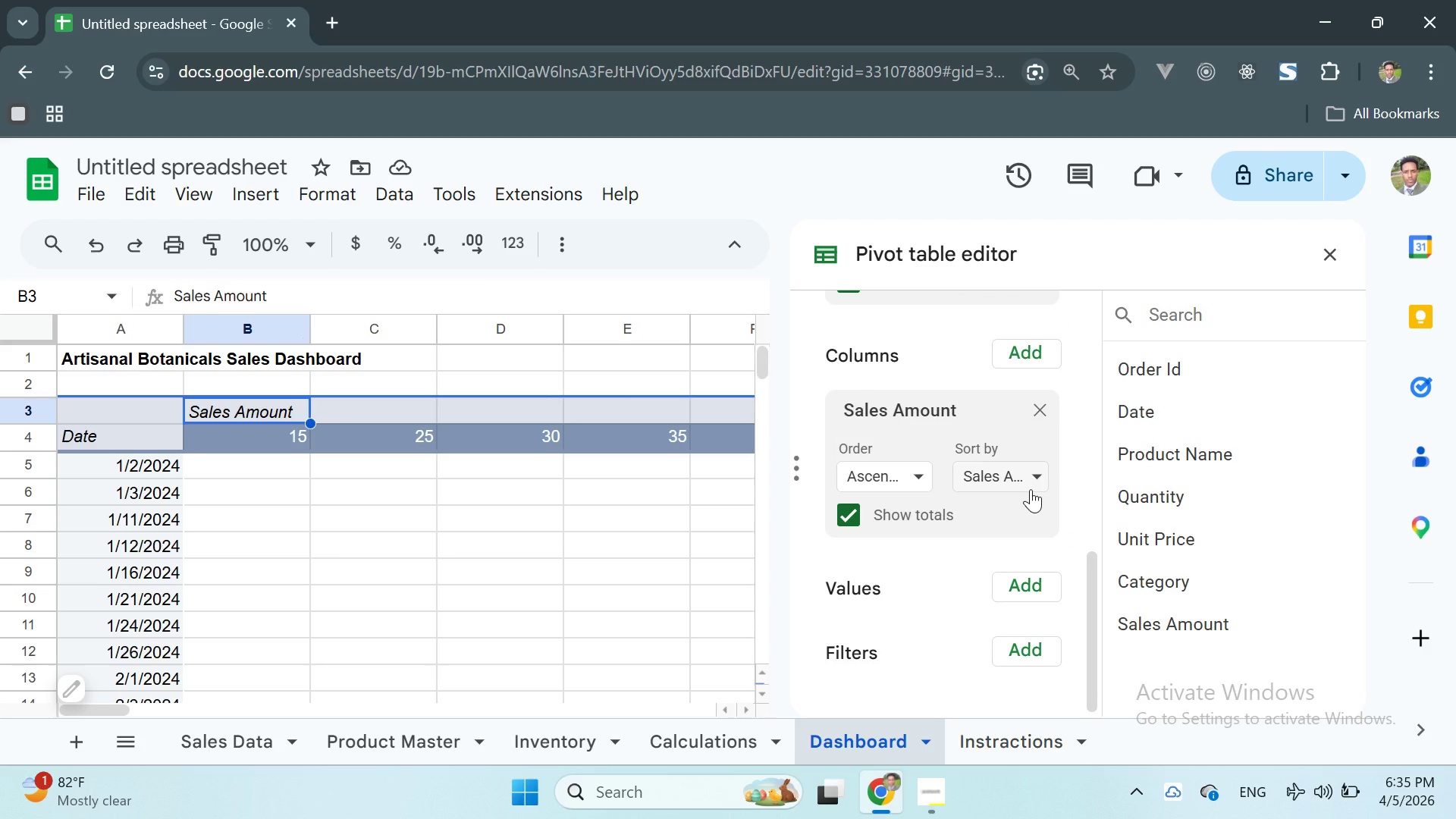 
key(Control+Z)
 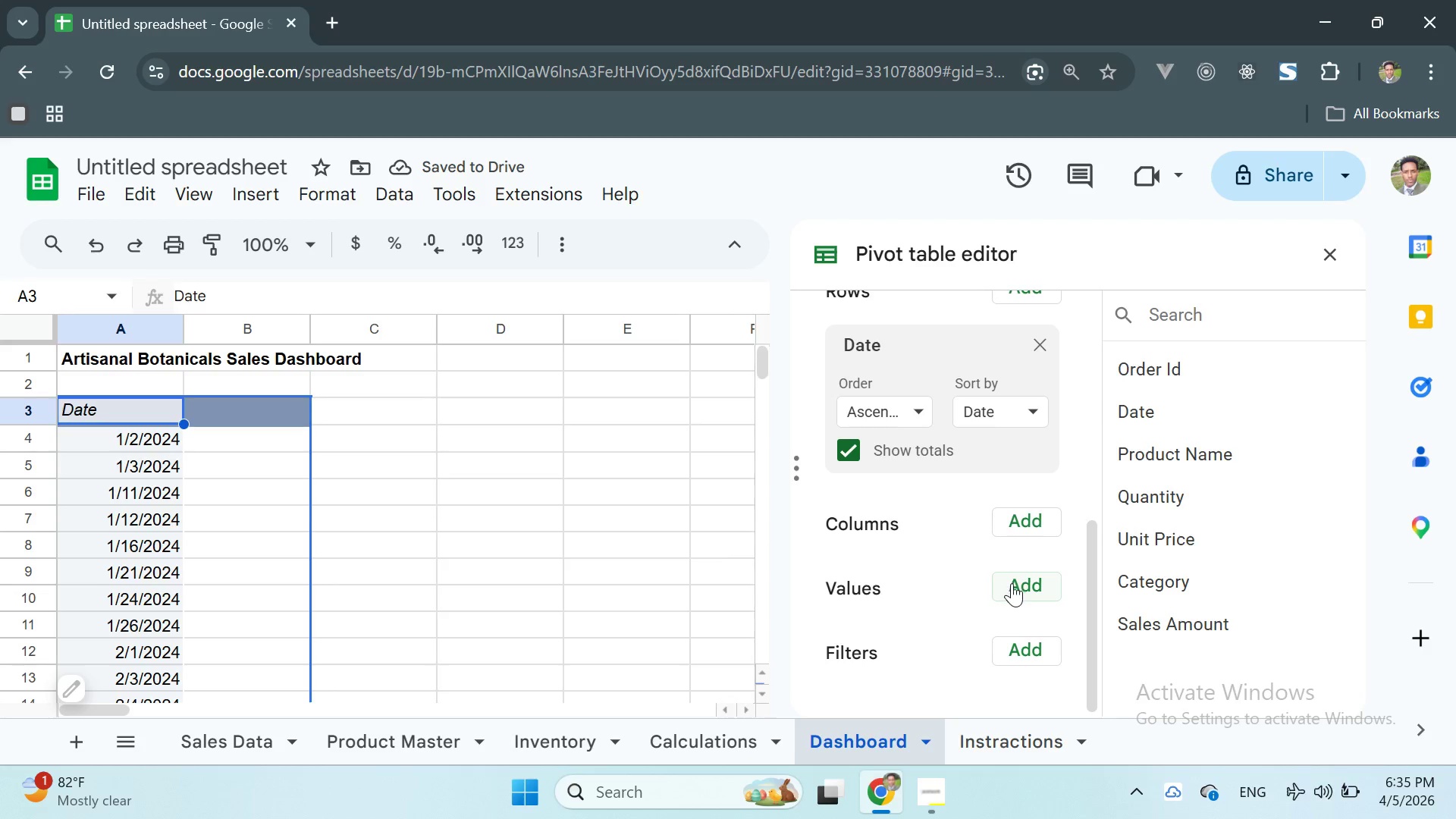 
scroll: coordinate [995, 509], scroll_direction: down, amount: 1.0
 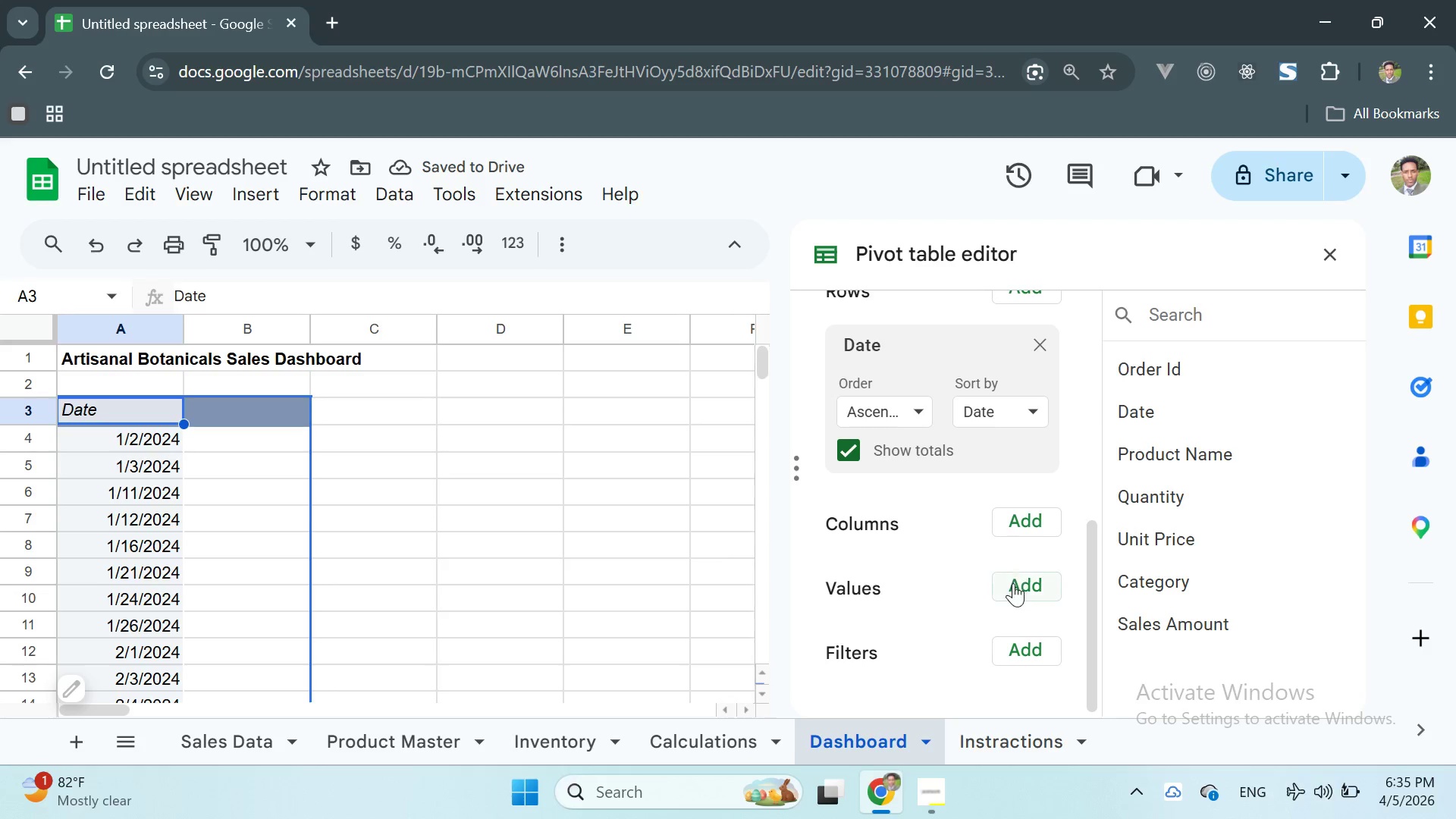 
left_click([1013, 583])
 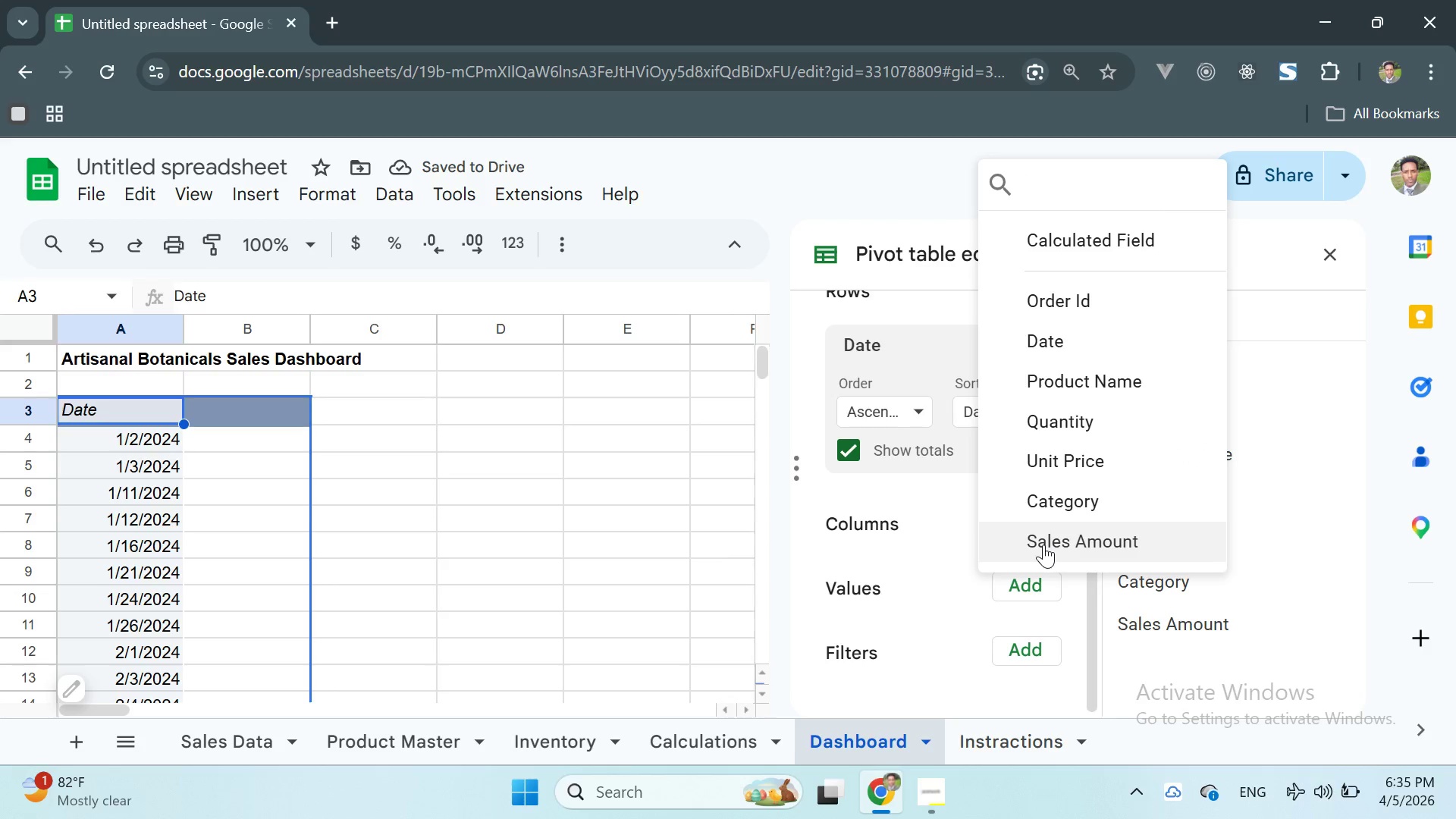 
left_click([1043, 544])
 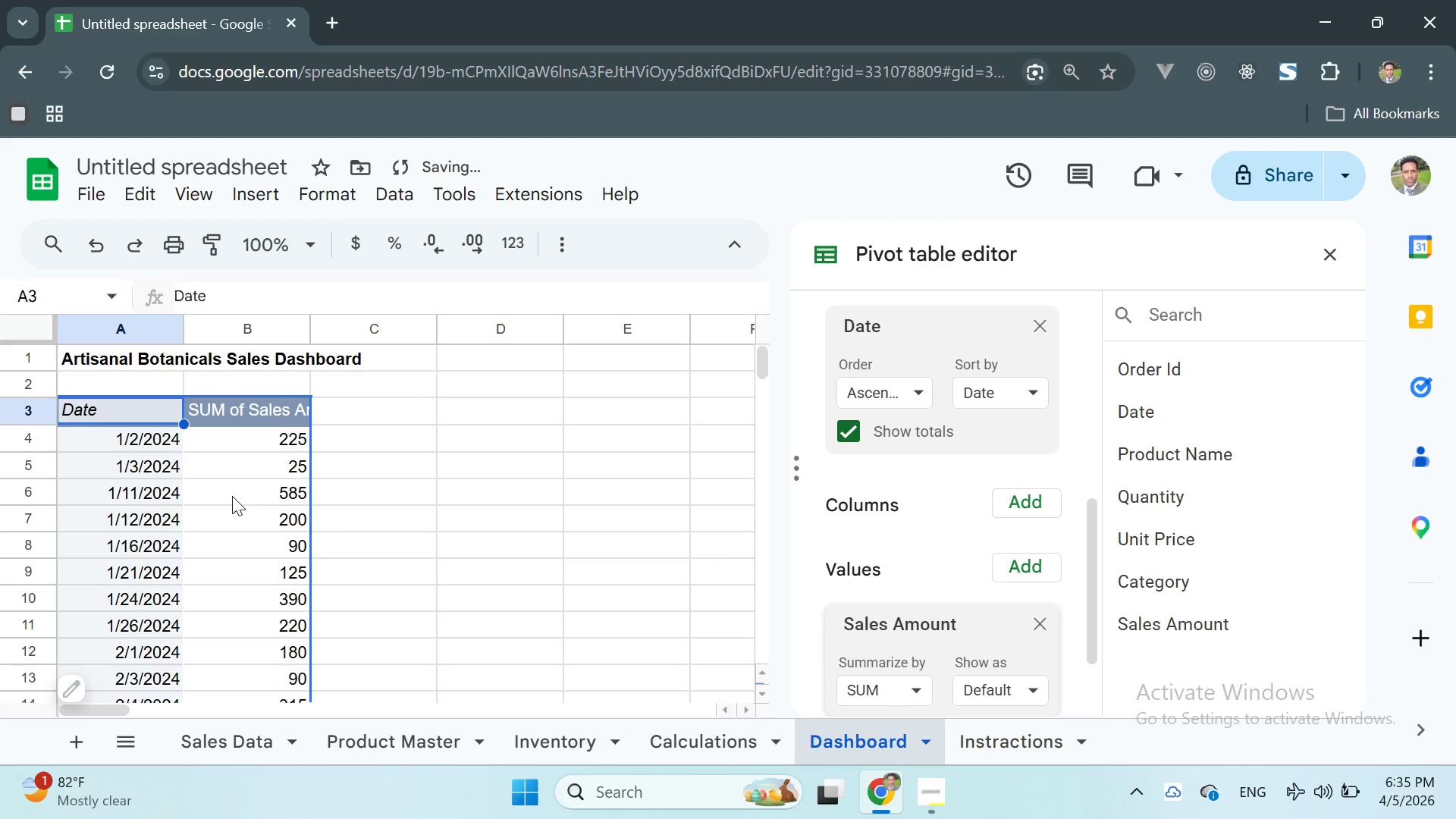 
scroll: coordinate [297, 479], scroll_direction: down, amount: 15.0
 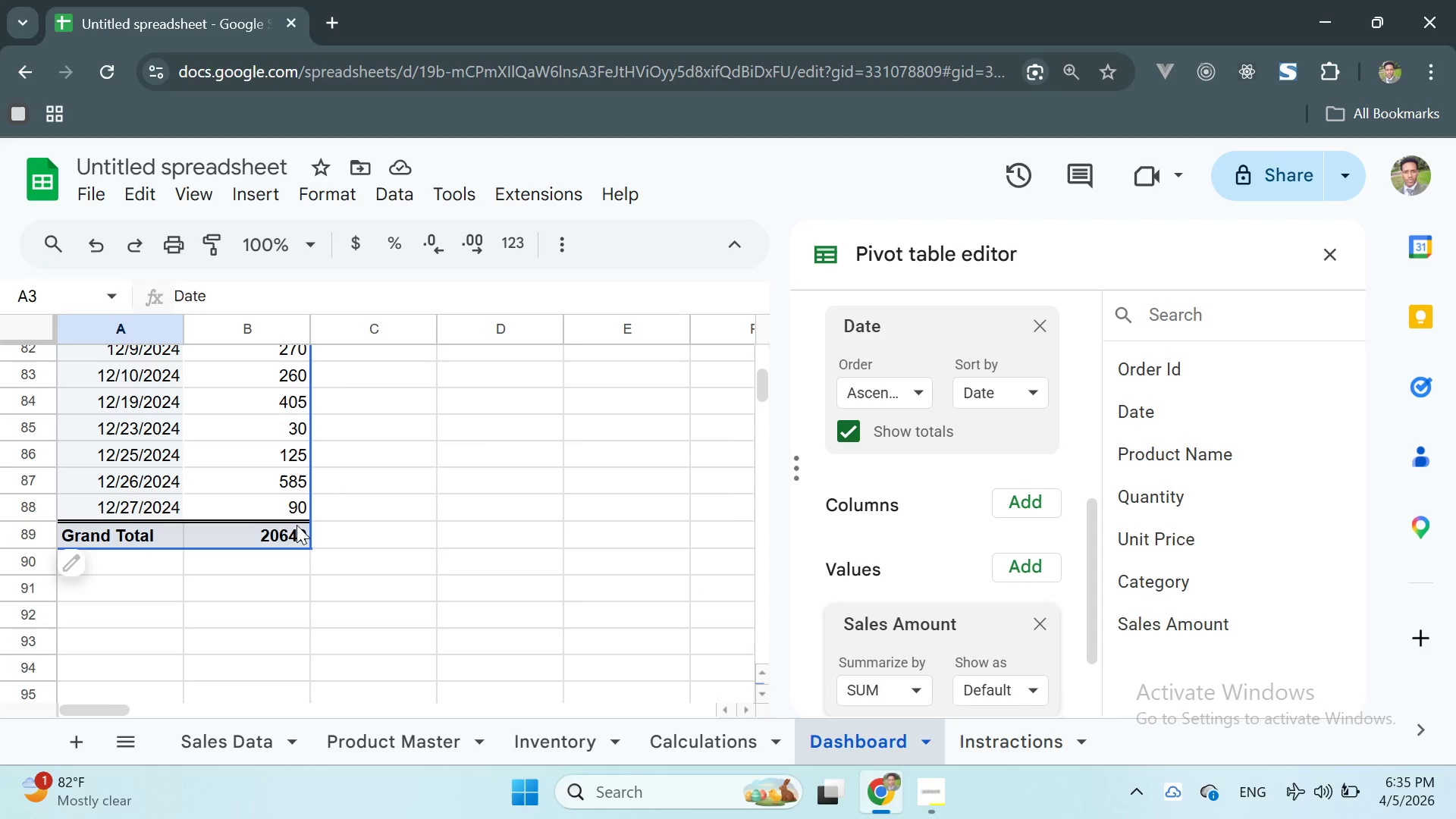 
wait(7.4)
 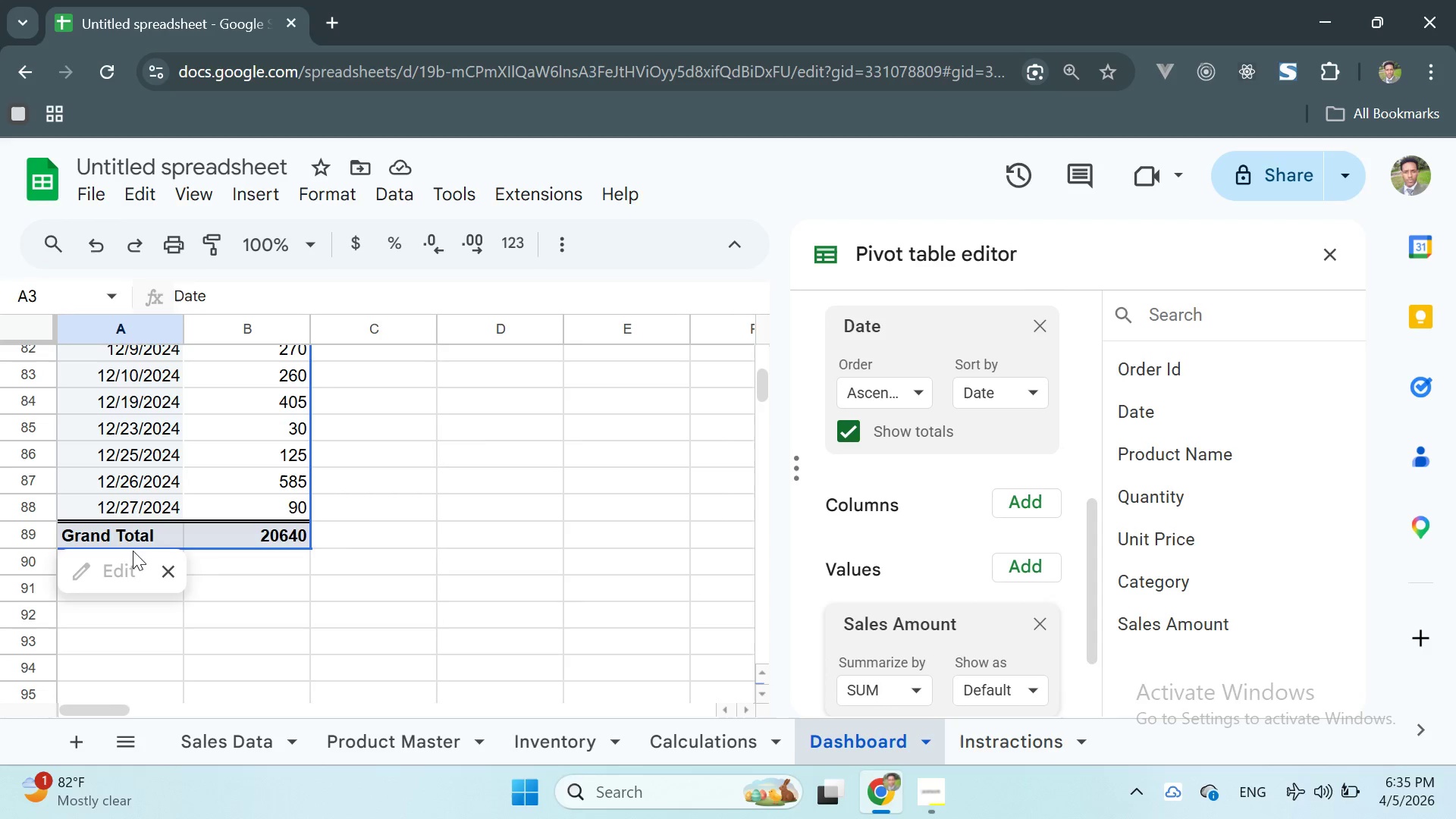 
scroll: coordinate [293, 513], scroll_direction: up, amount: 3.0
 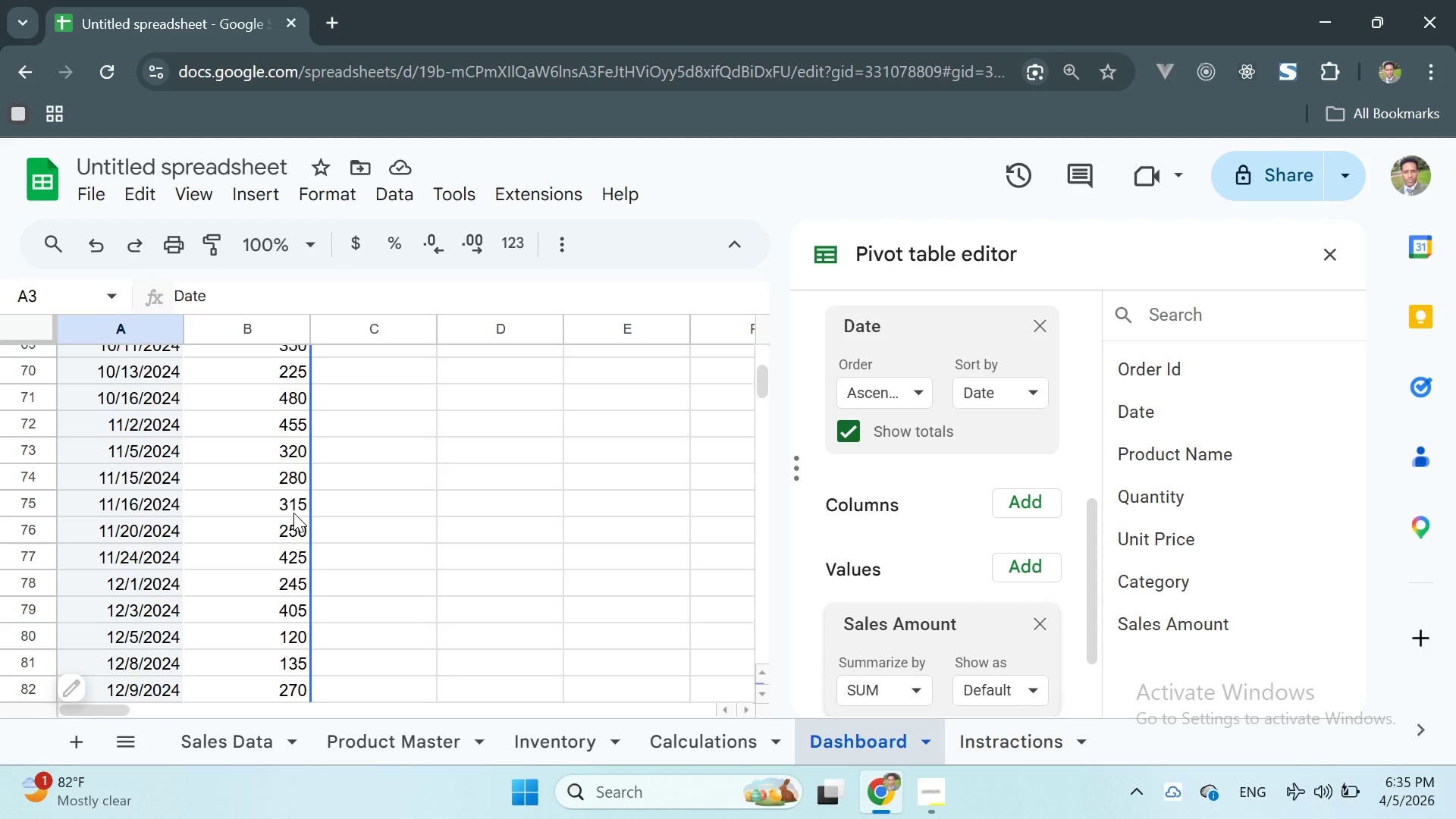 
scroll: coordinate [293, 513], scroll_direction: down, amount: 2.0
 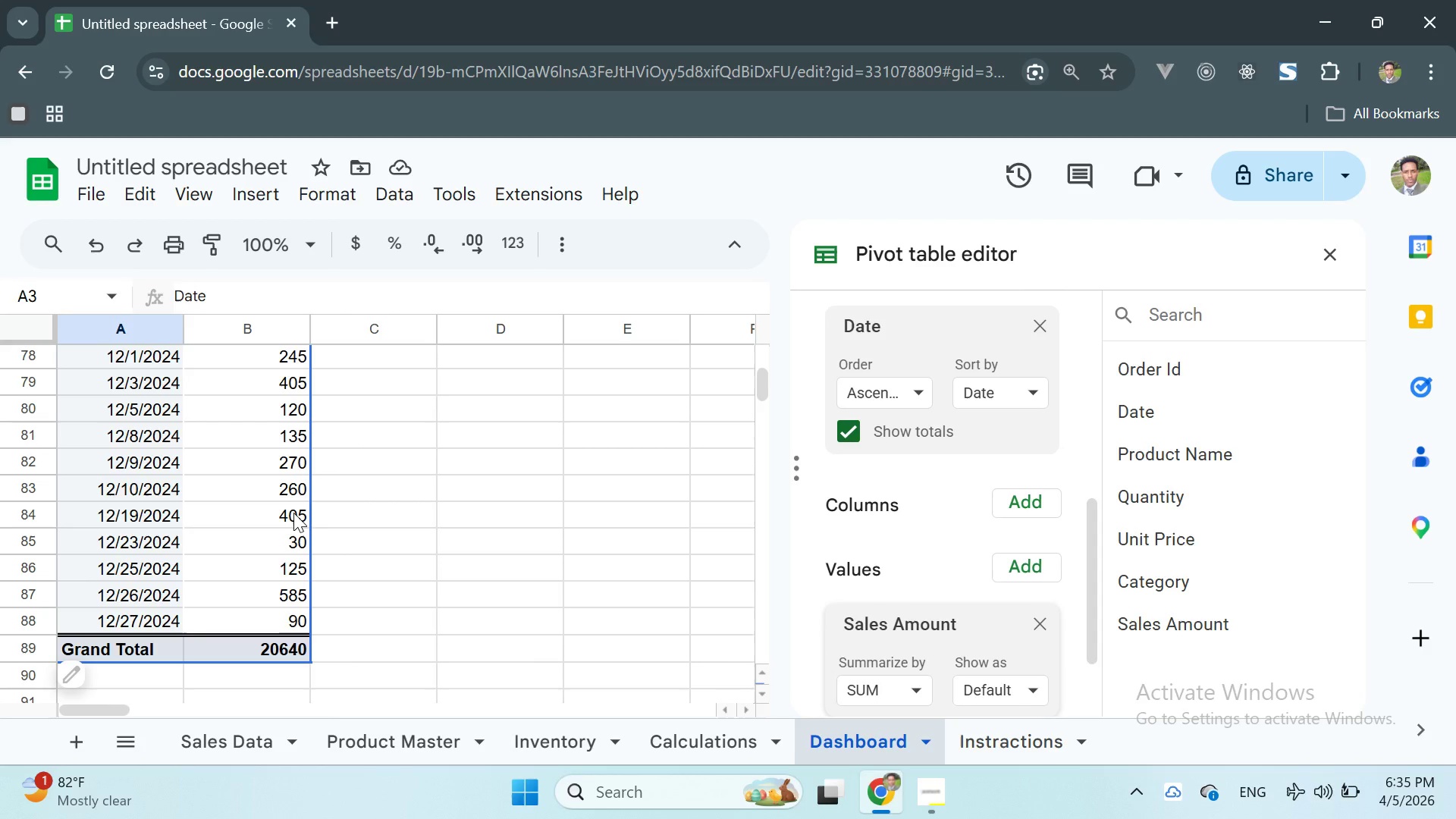 
scroll: coordinate [304, 494], scroll_direction: up, amount: 27.0
 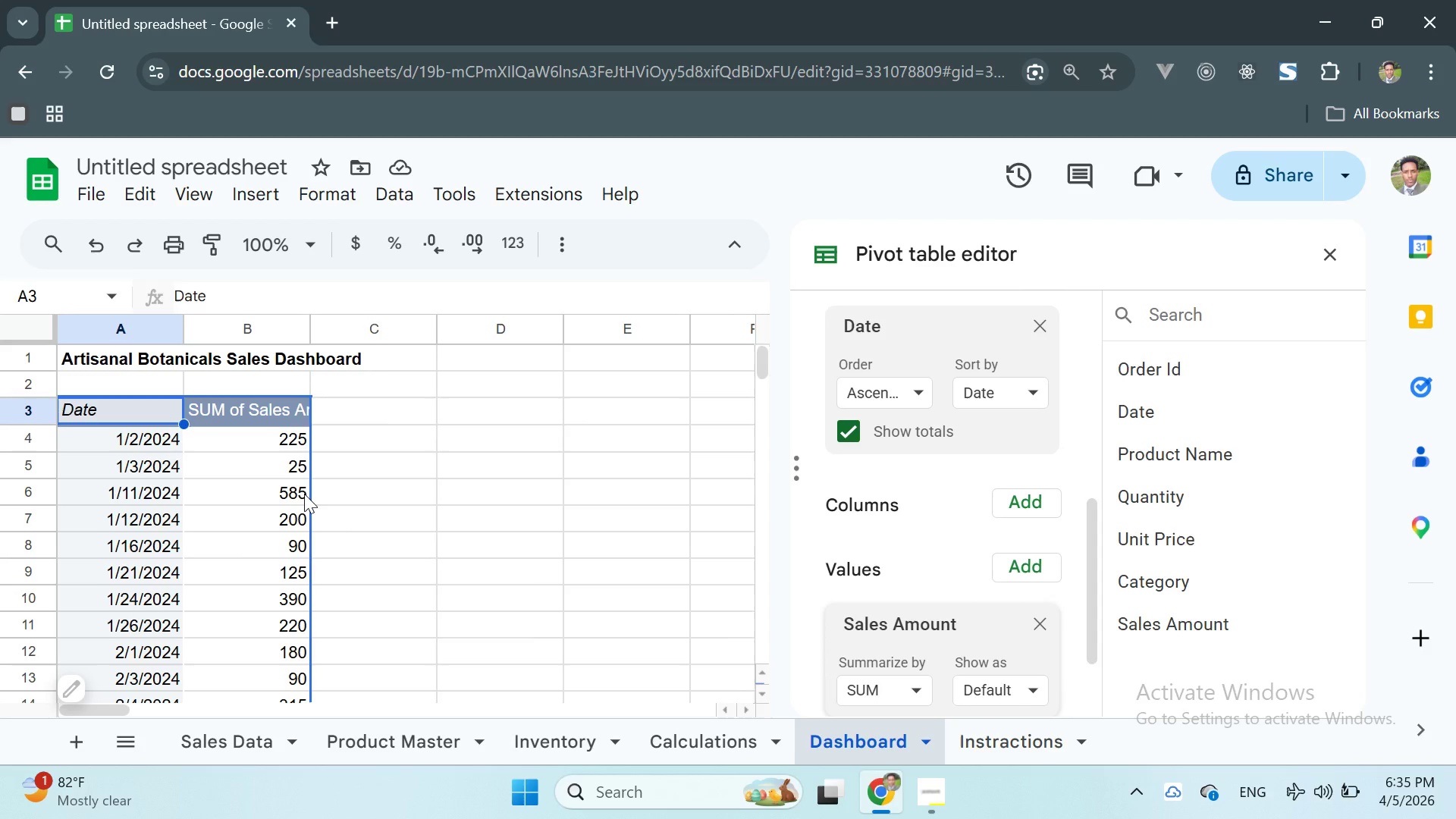 
wait(8.99)
 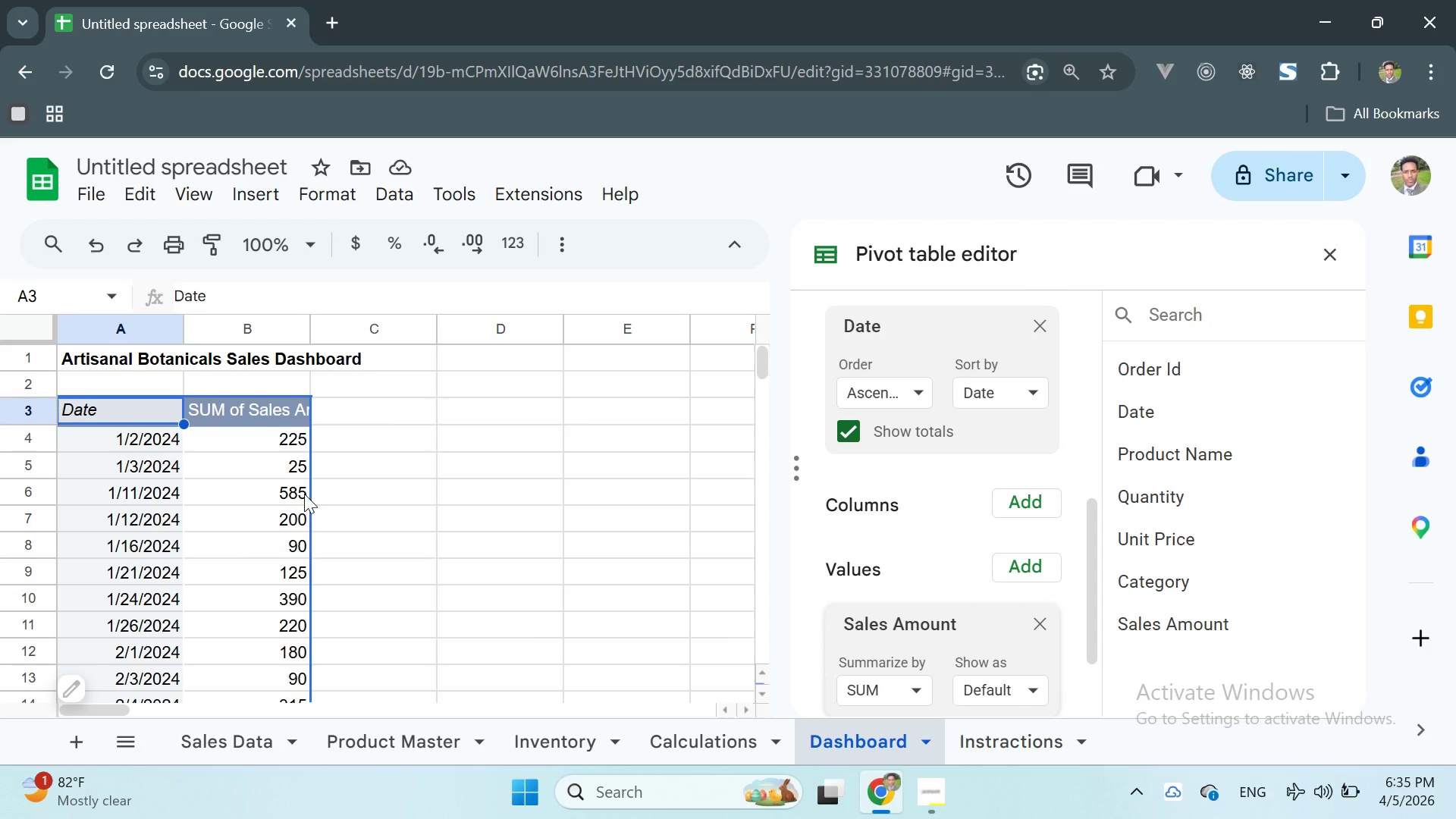 
double_click([134, 437])
 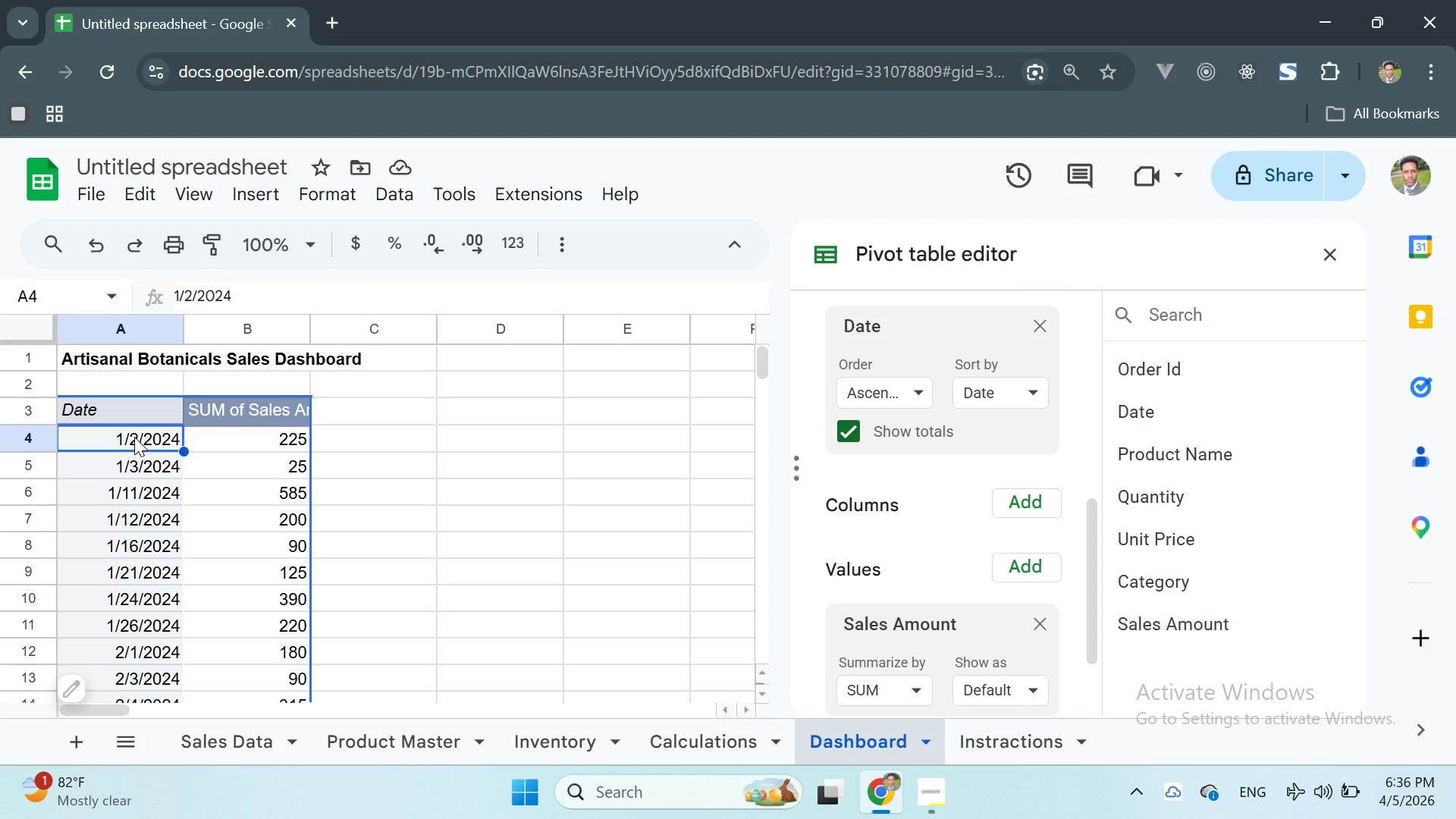 
right_click([134, 437])
 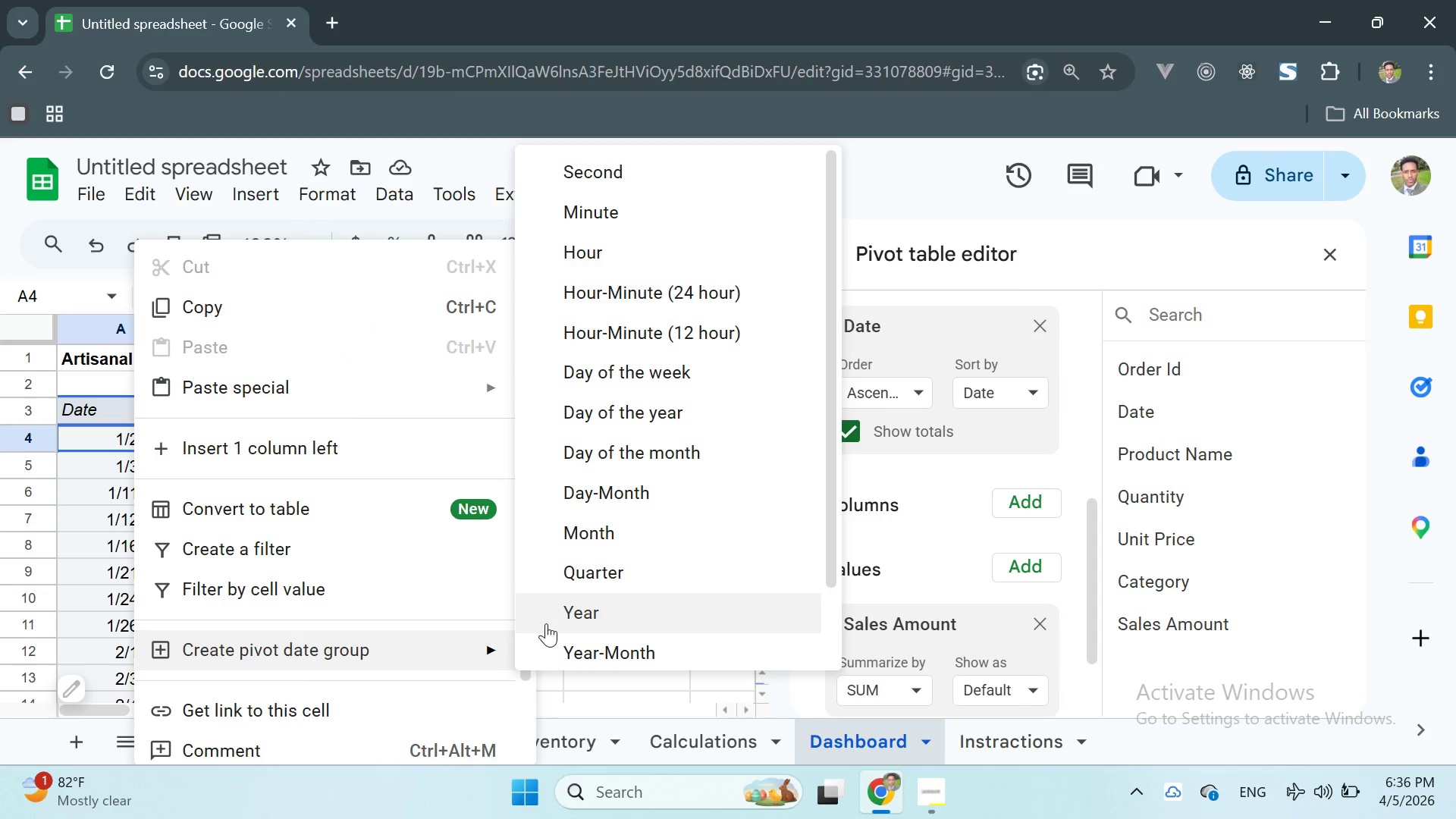 
left_click([598, 535])
 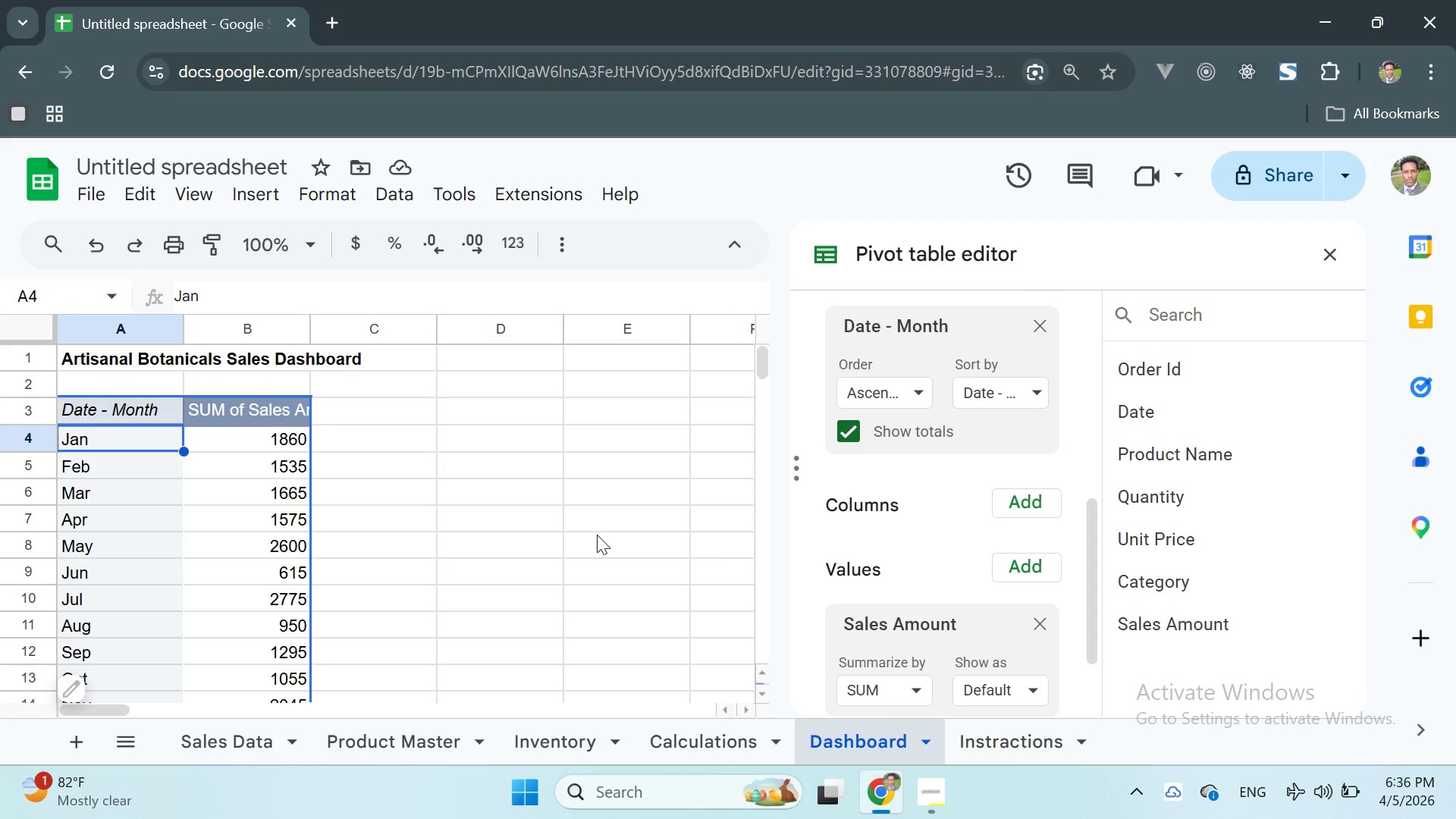 
wait(11.17)
 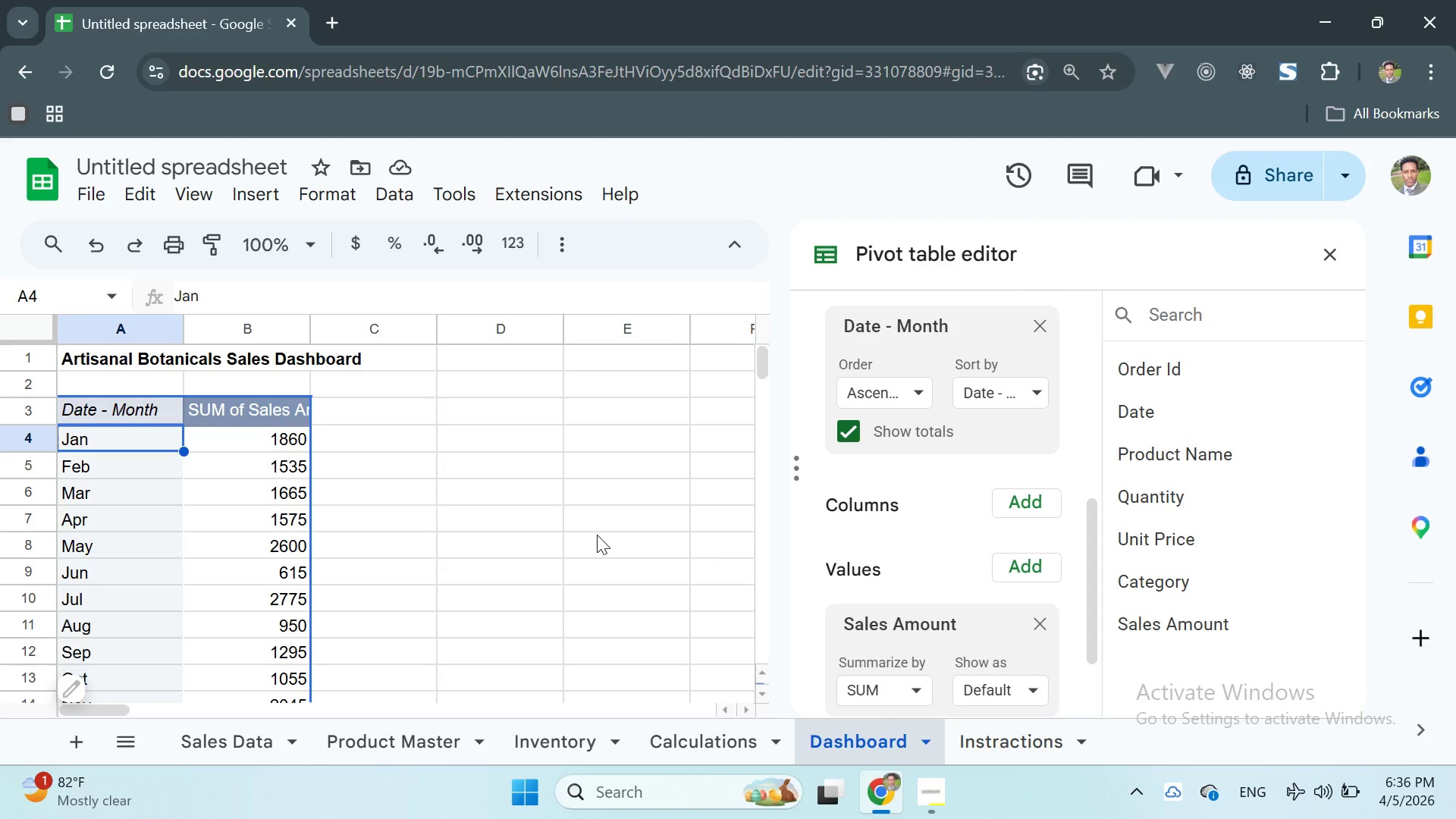 
scroll: coordinate [212, 446], scroll_direction: down, amount: 1.0
 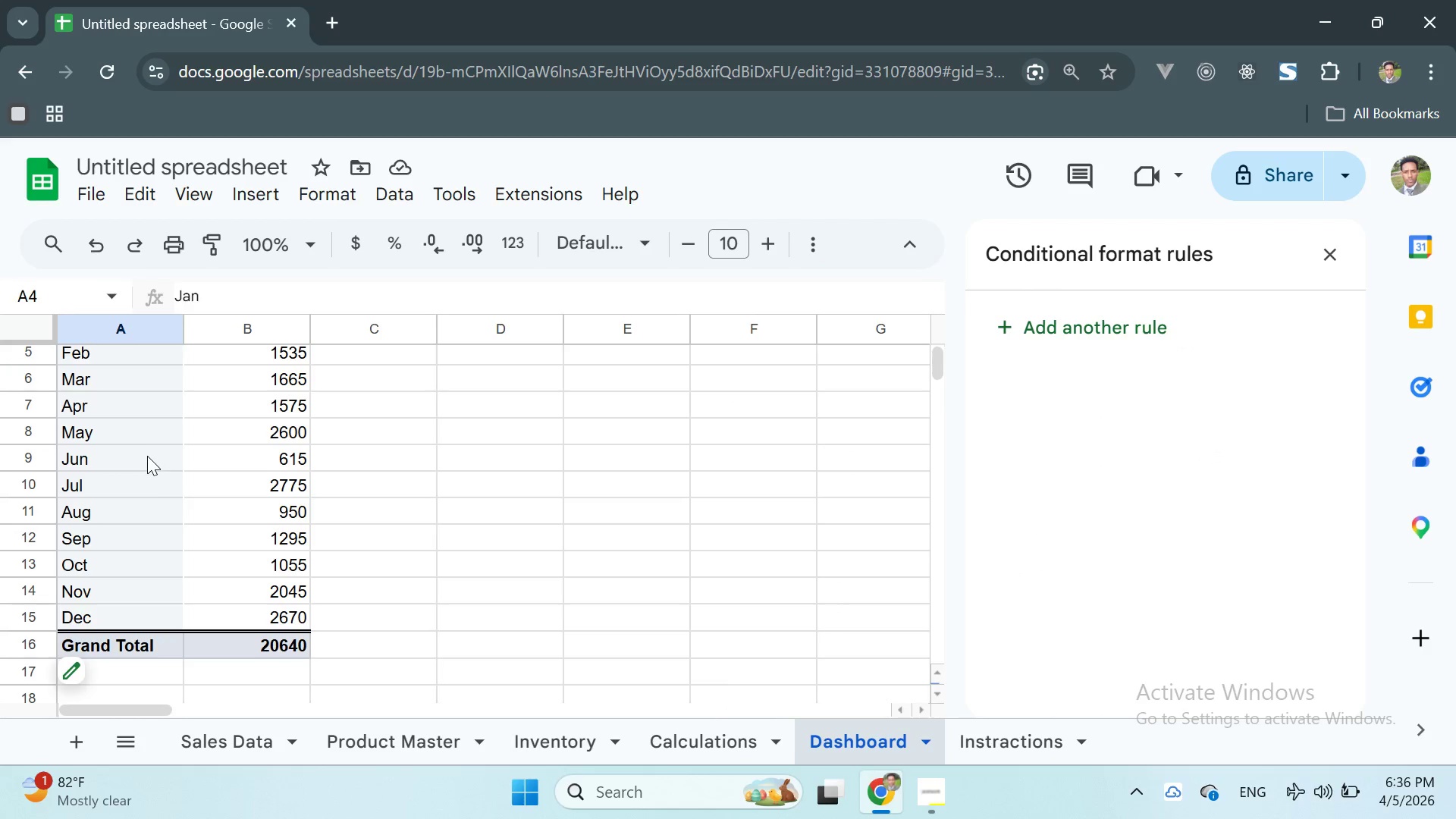 
scroll: coordinate [144, 475], scroll_direction: up, amount: 1.0
 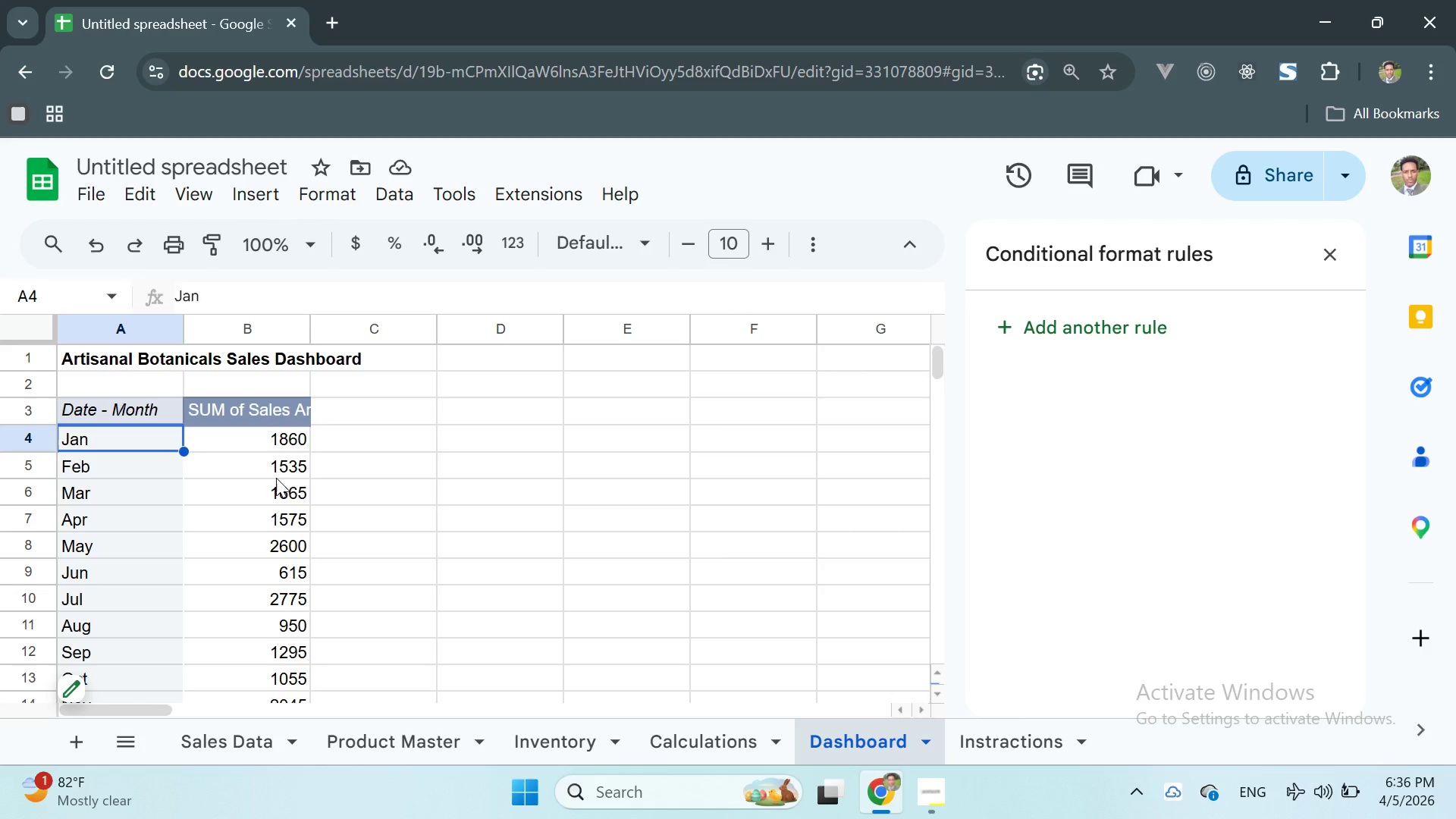 
scroll: coordinate [236, 548], scroll_direction: down, amount: 2.0
 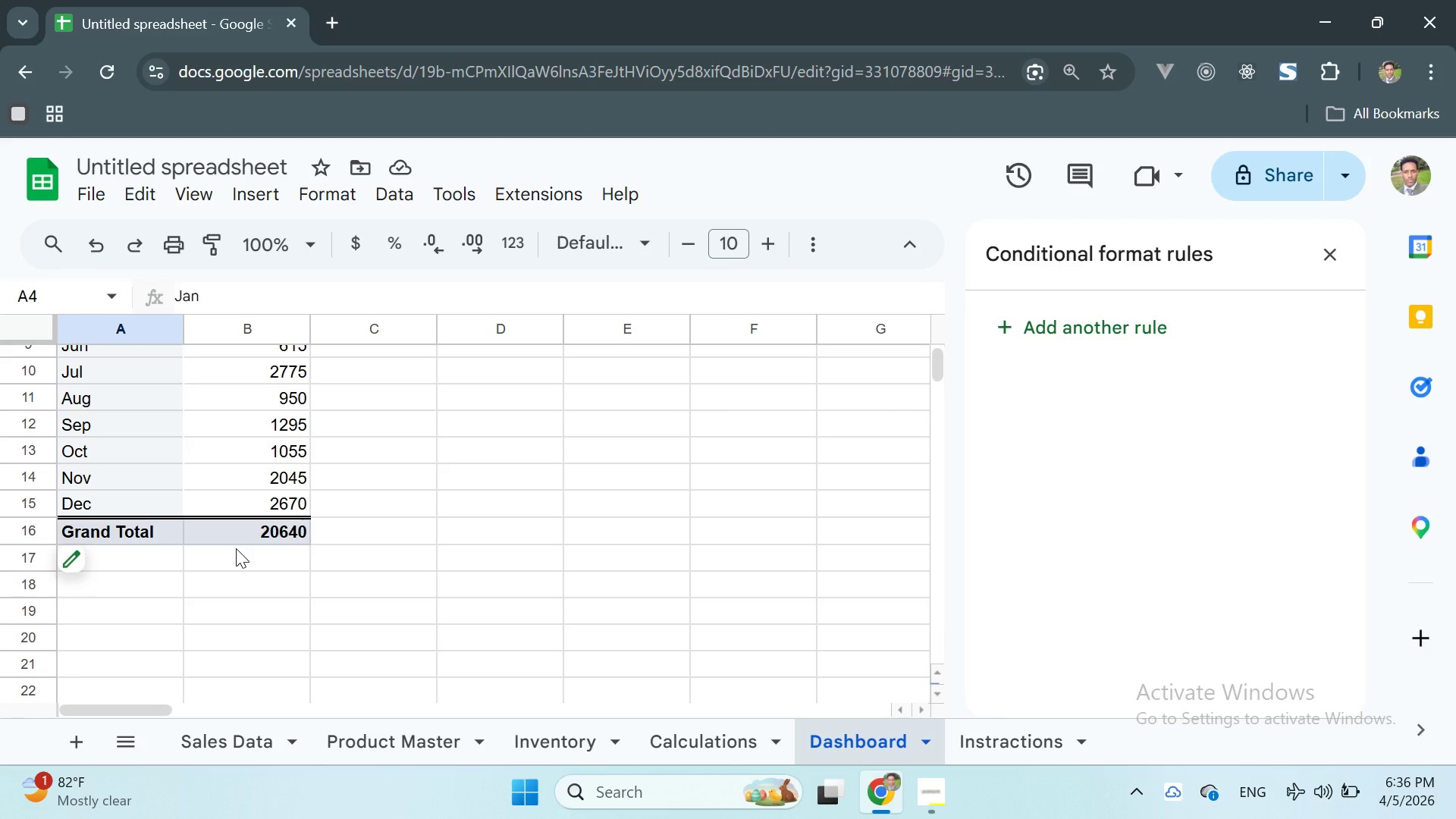 
scroll: coordinate [236, 548], scroll_direction: up, amount: 2.0
 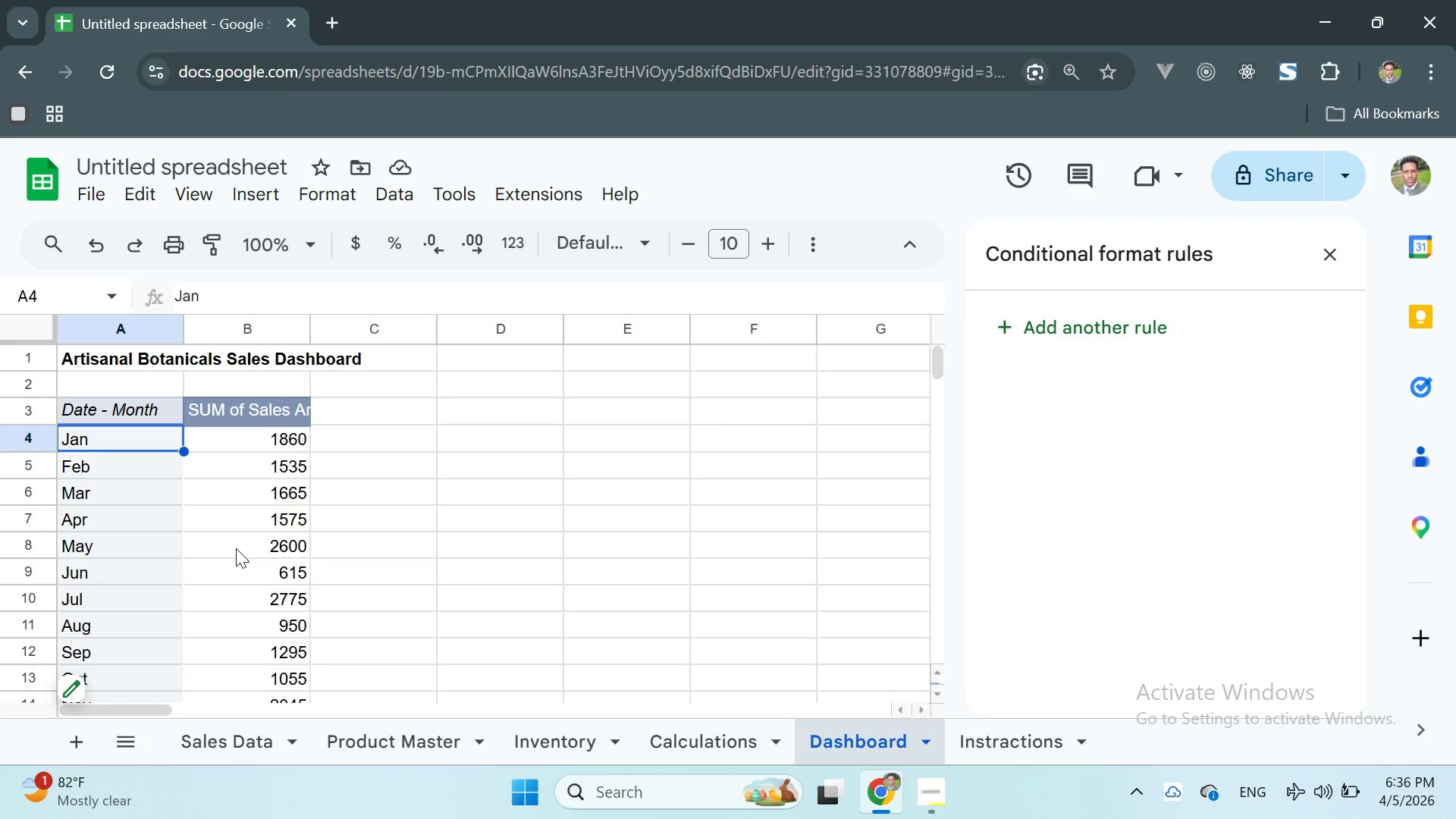 
scroll: coordinate [236, 548], scroll_direction: down, amount: 1.0
 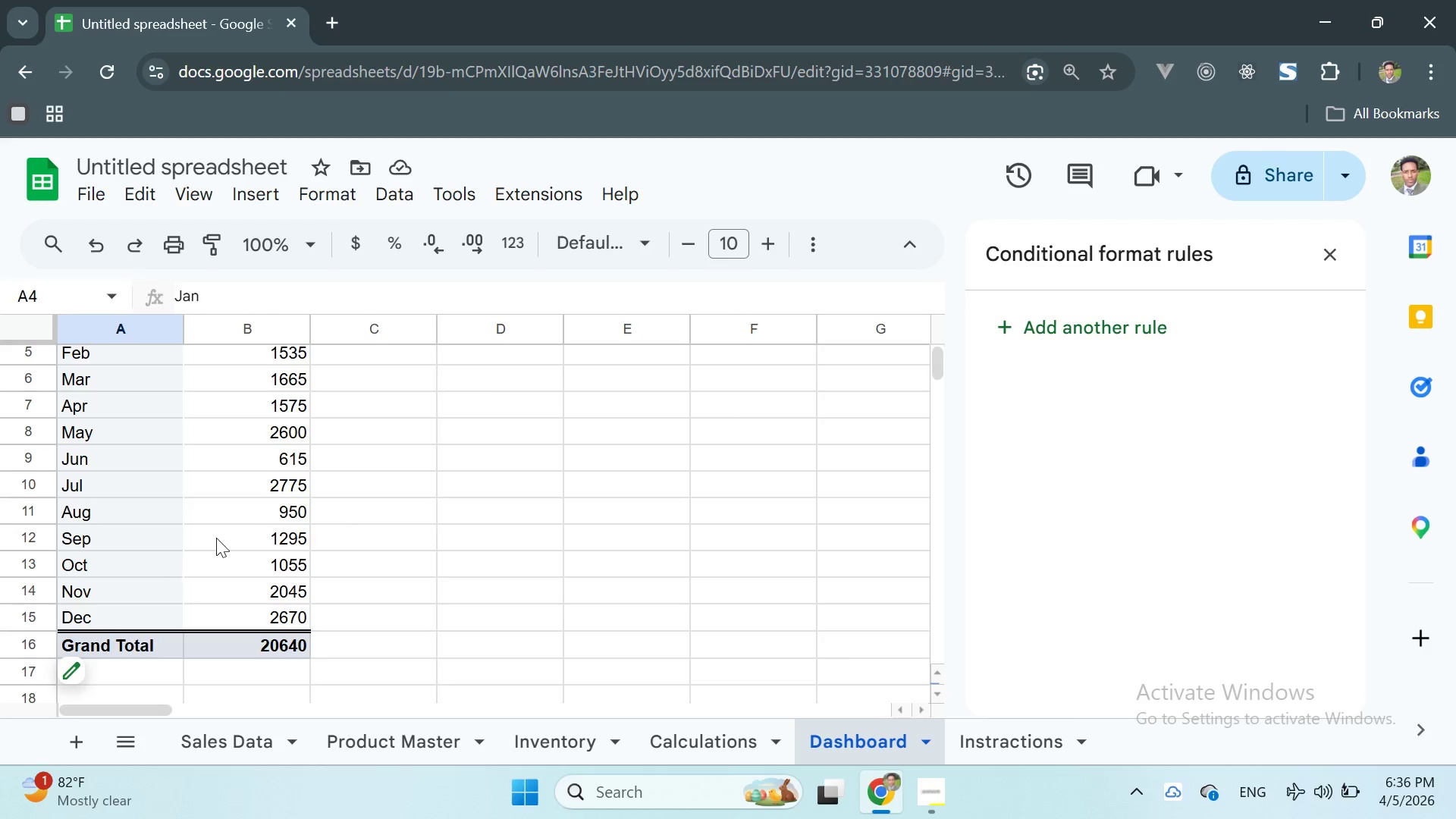 
scroll: coordinate [256, 494], scroll_direction: up, amount: 2.0
 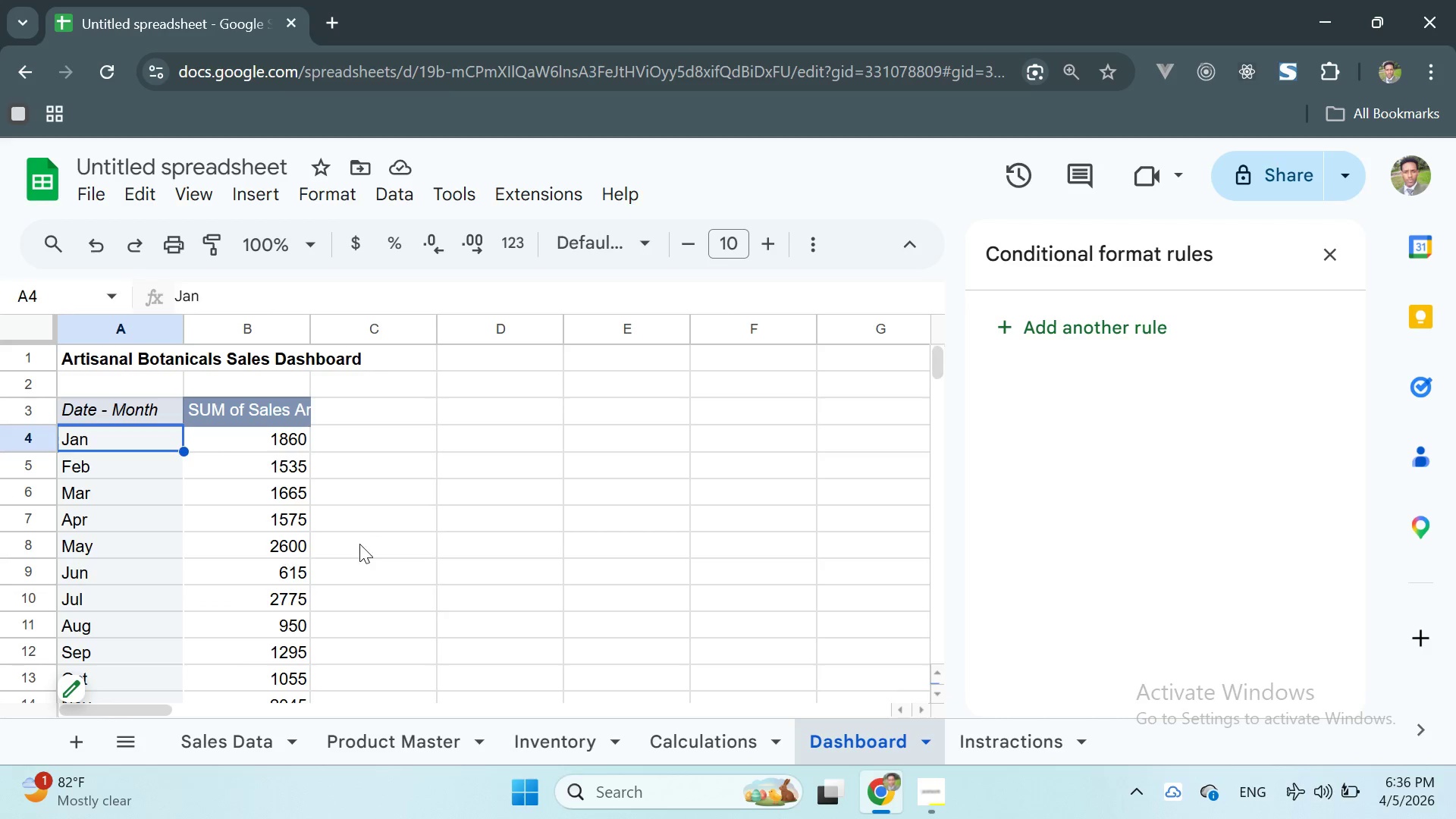 
scroll: coordinate [304, 550], scroll_direction: down, amount: 2.0
 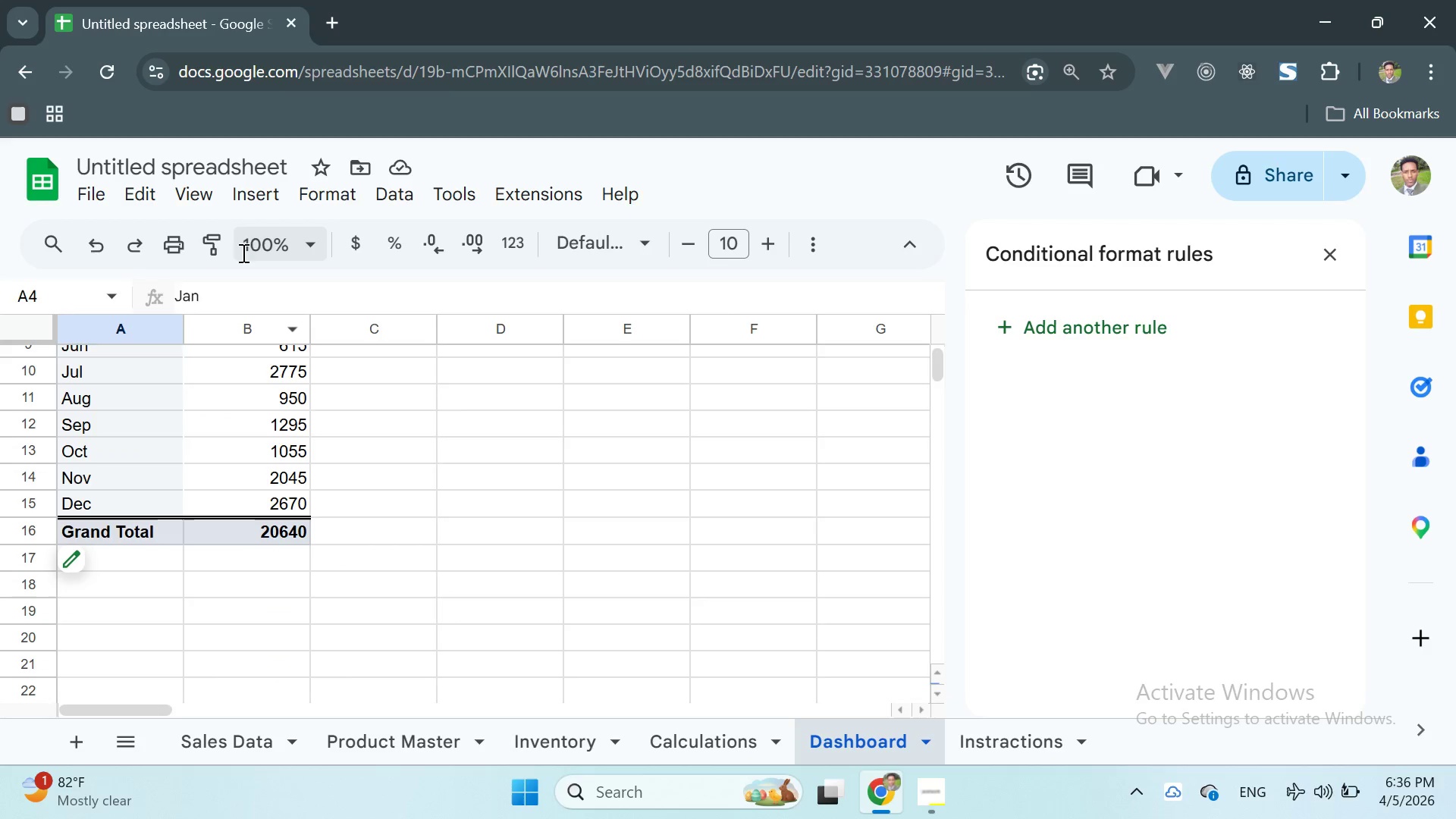 
left_click([238, 198])
 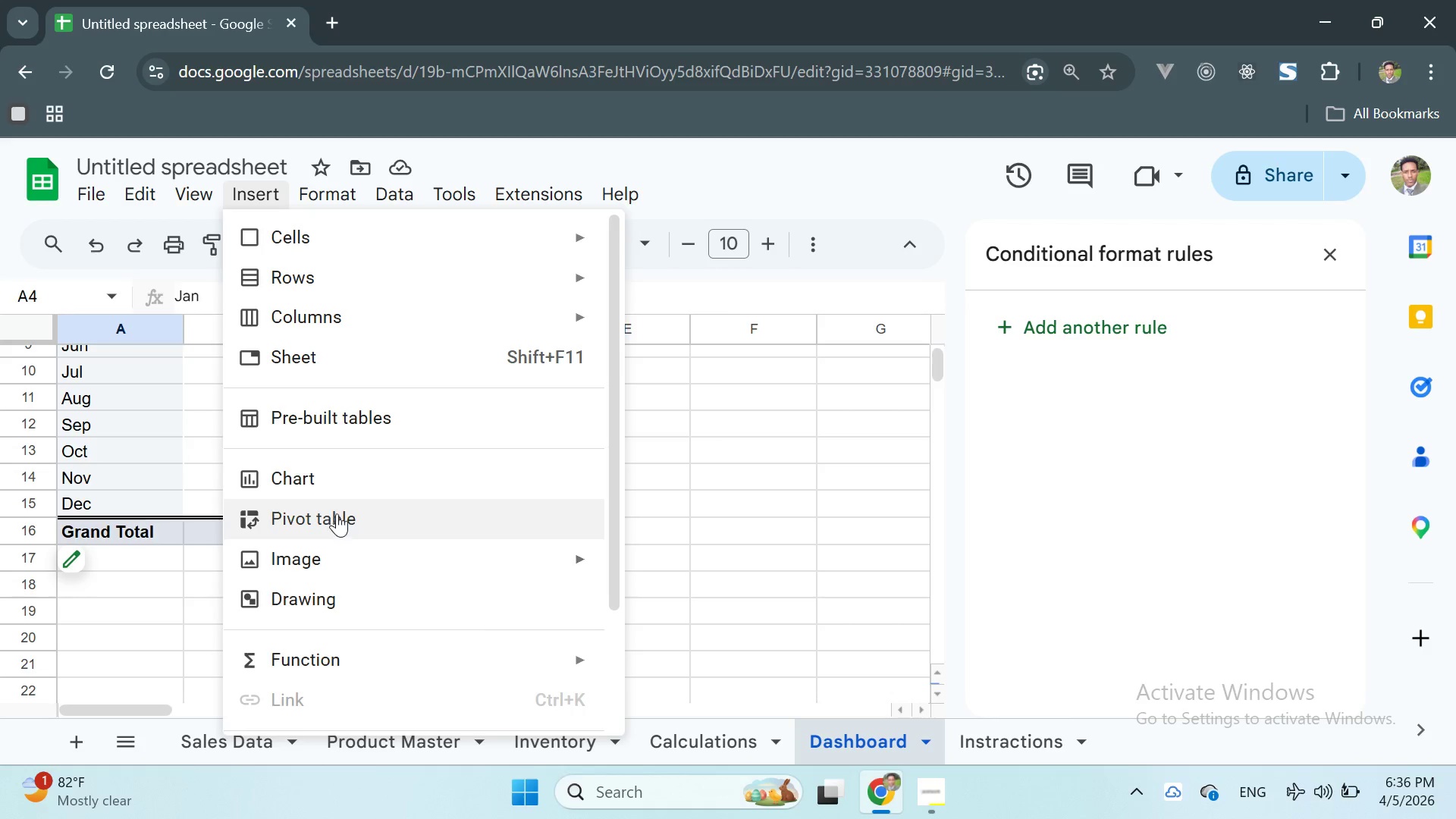 
left_click([325, 480])
 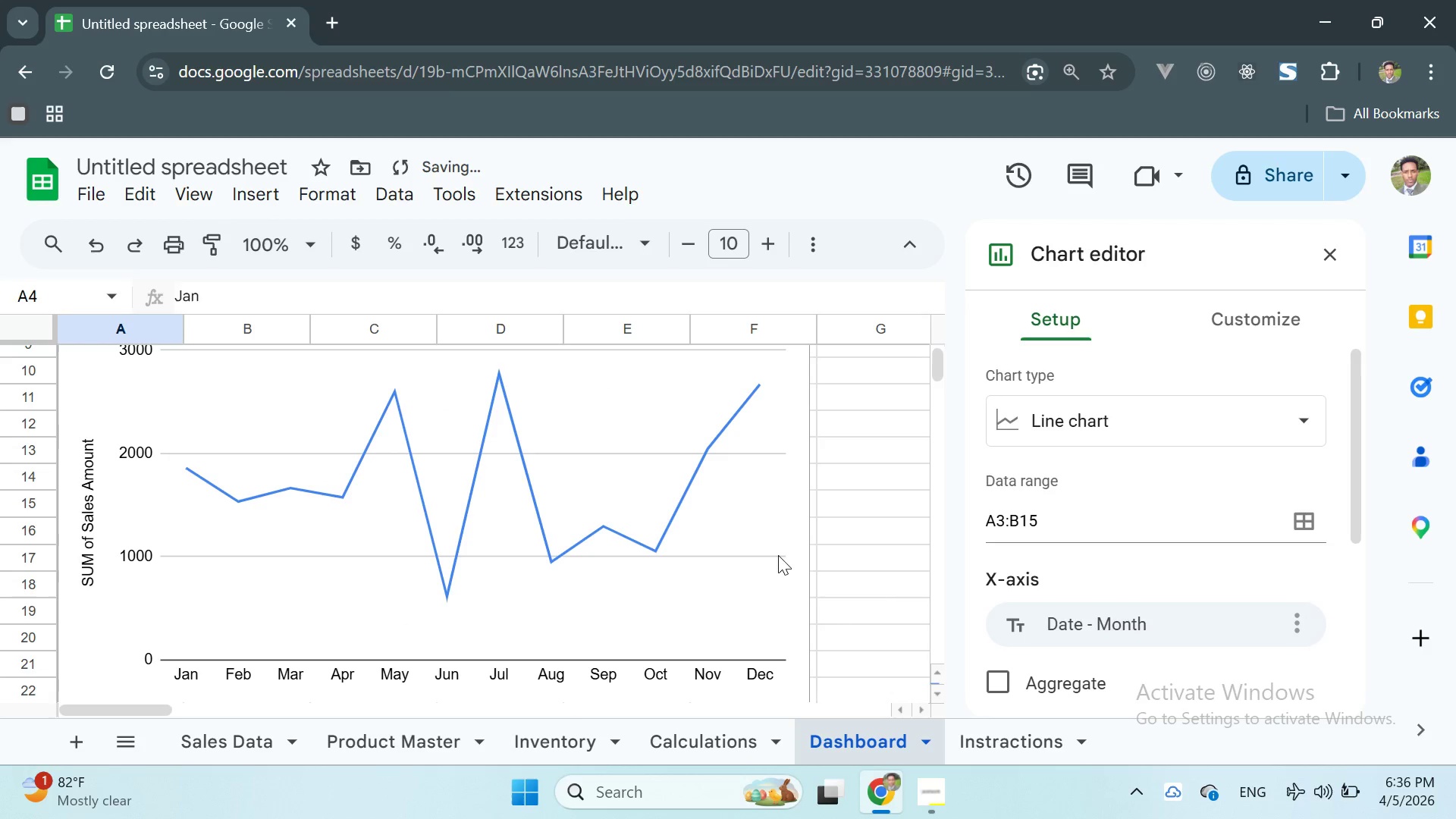 
scroll: coordinate [1089, 522], scroll_direction: none, amount: 0.0
 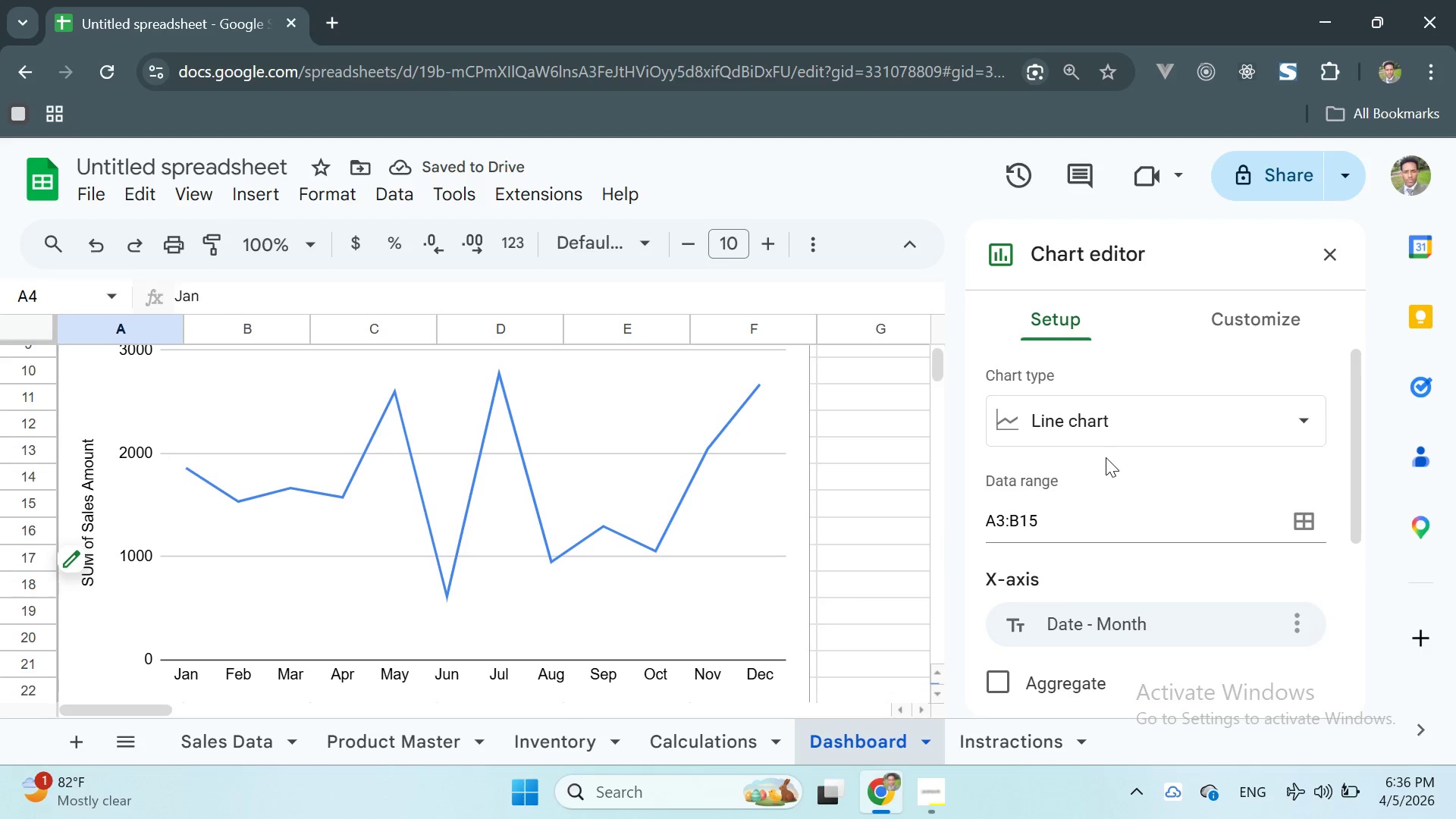 
scroll: coordinate [1106, 457], scroll_direction: up, amount: 3.0
 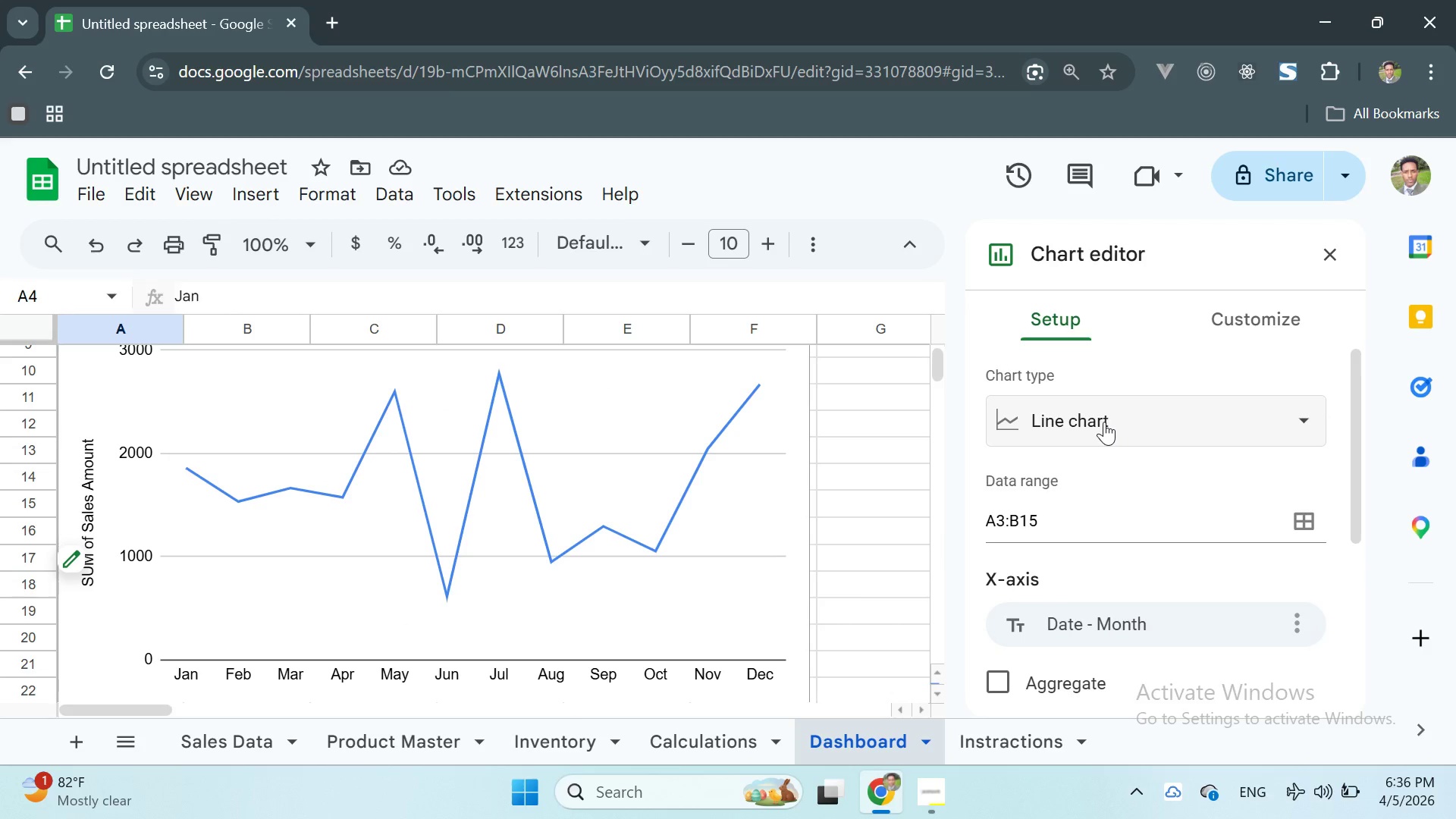 
left_click([1104, 422])
 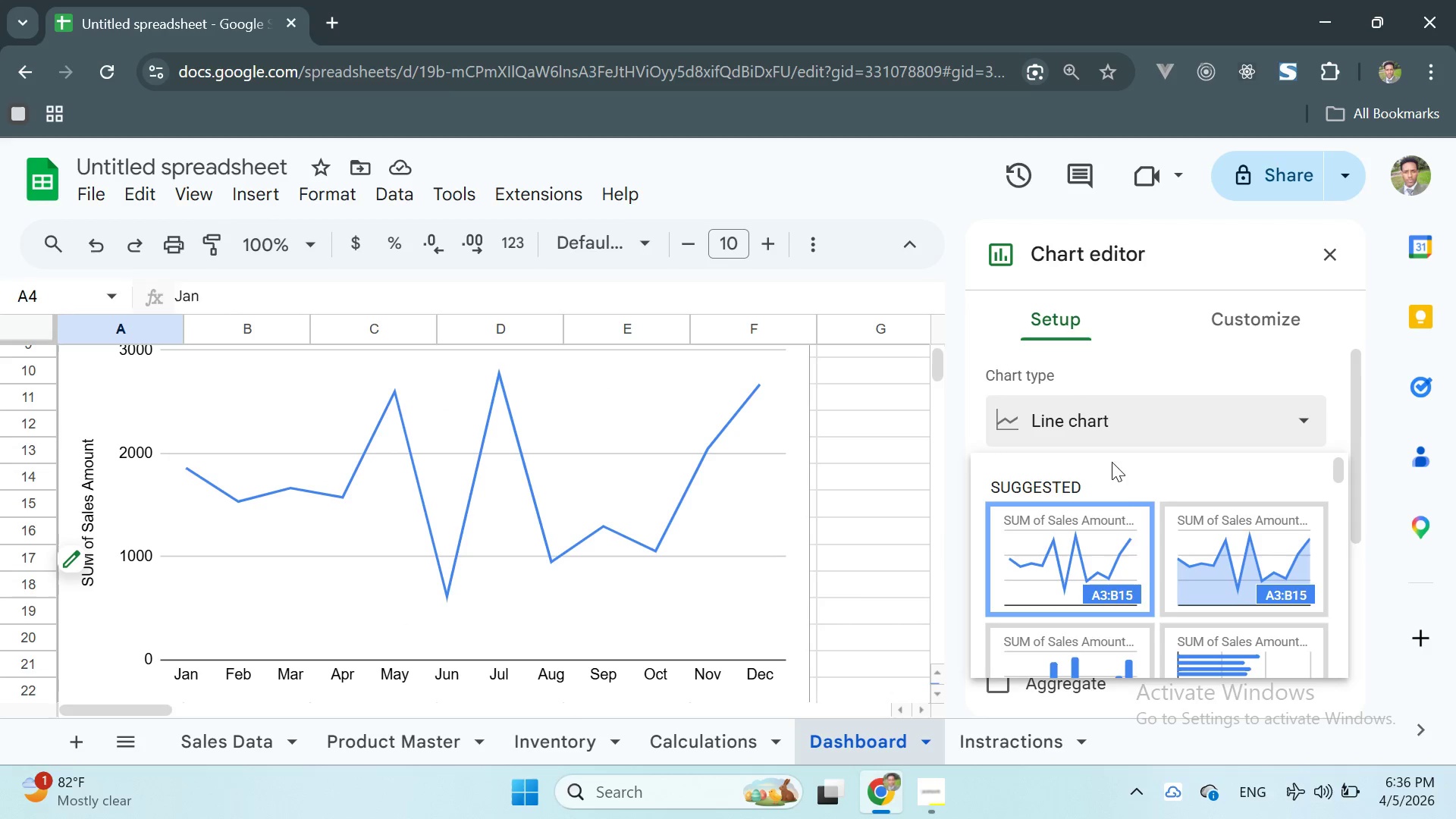 
scroll: coordinate [1133, 522], scroll_direction: down, amount: 1.0
 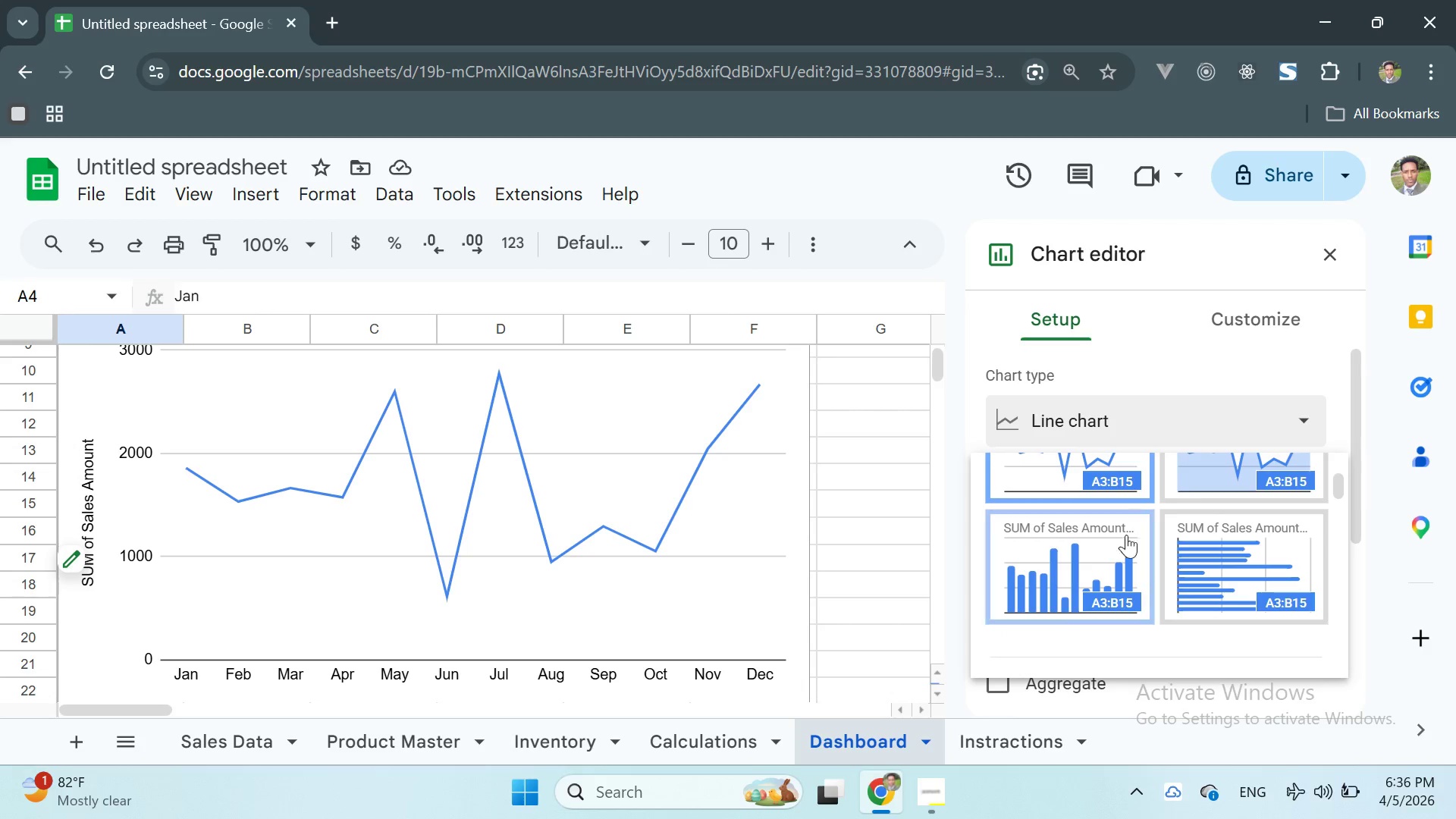 
mouse_move([1052, 566])
 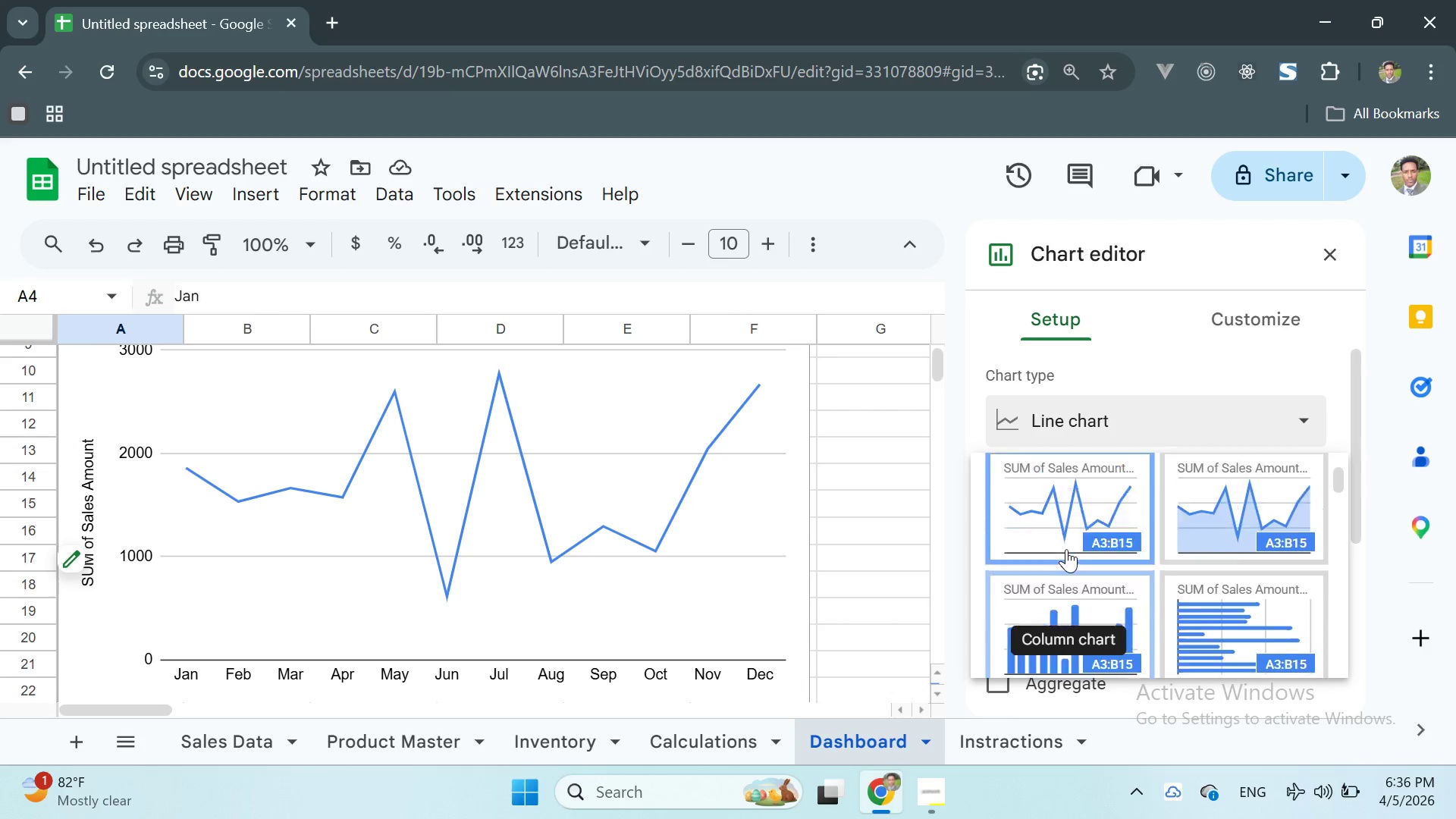 
scroll: coordinate [1072, 506], scroll_direction: up, amount: 9.0
 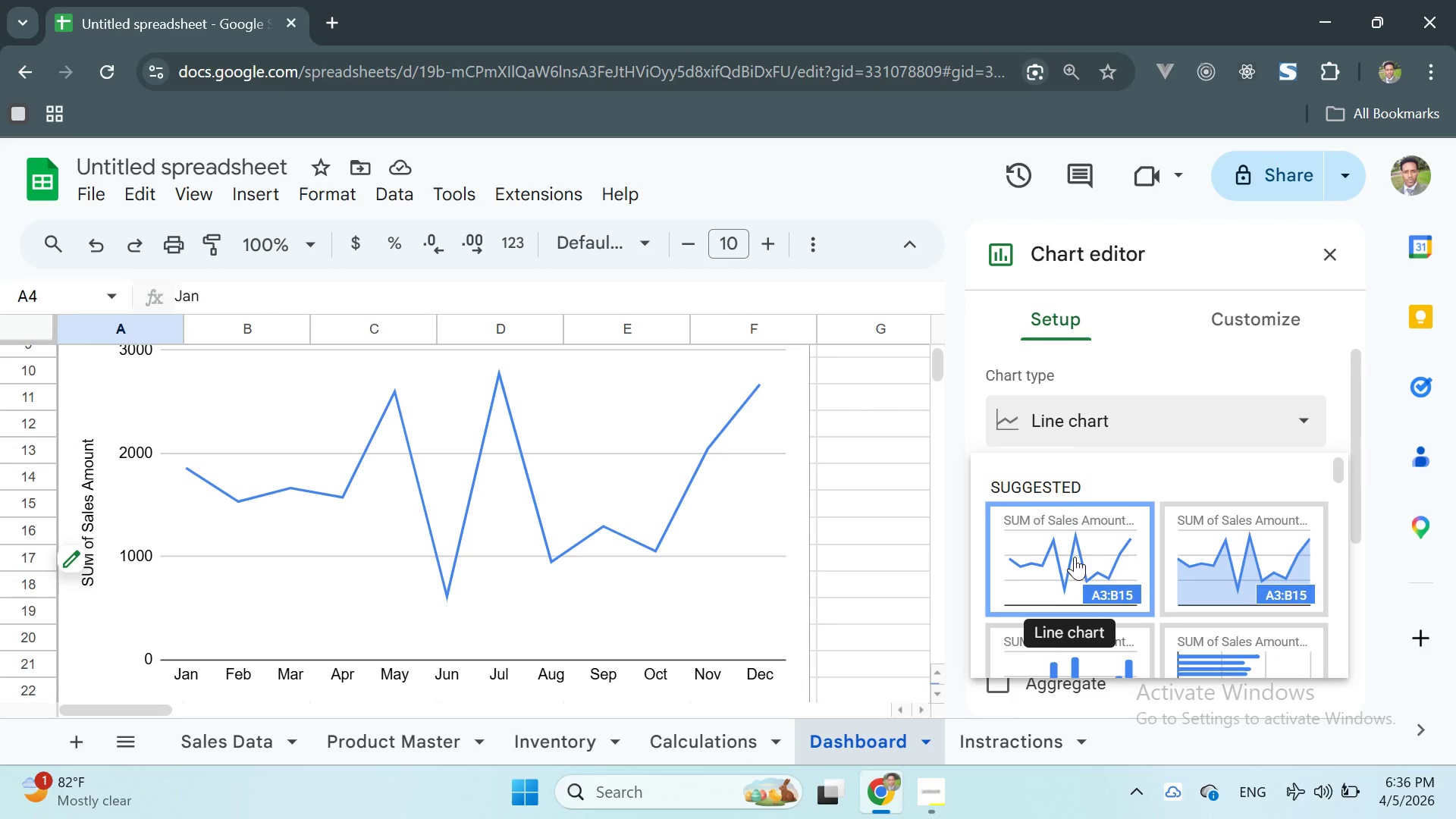 
scroll: coordinate [1075, 557], scroll_direction: down, amount: 5.0
 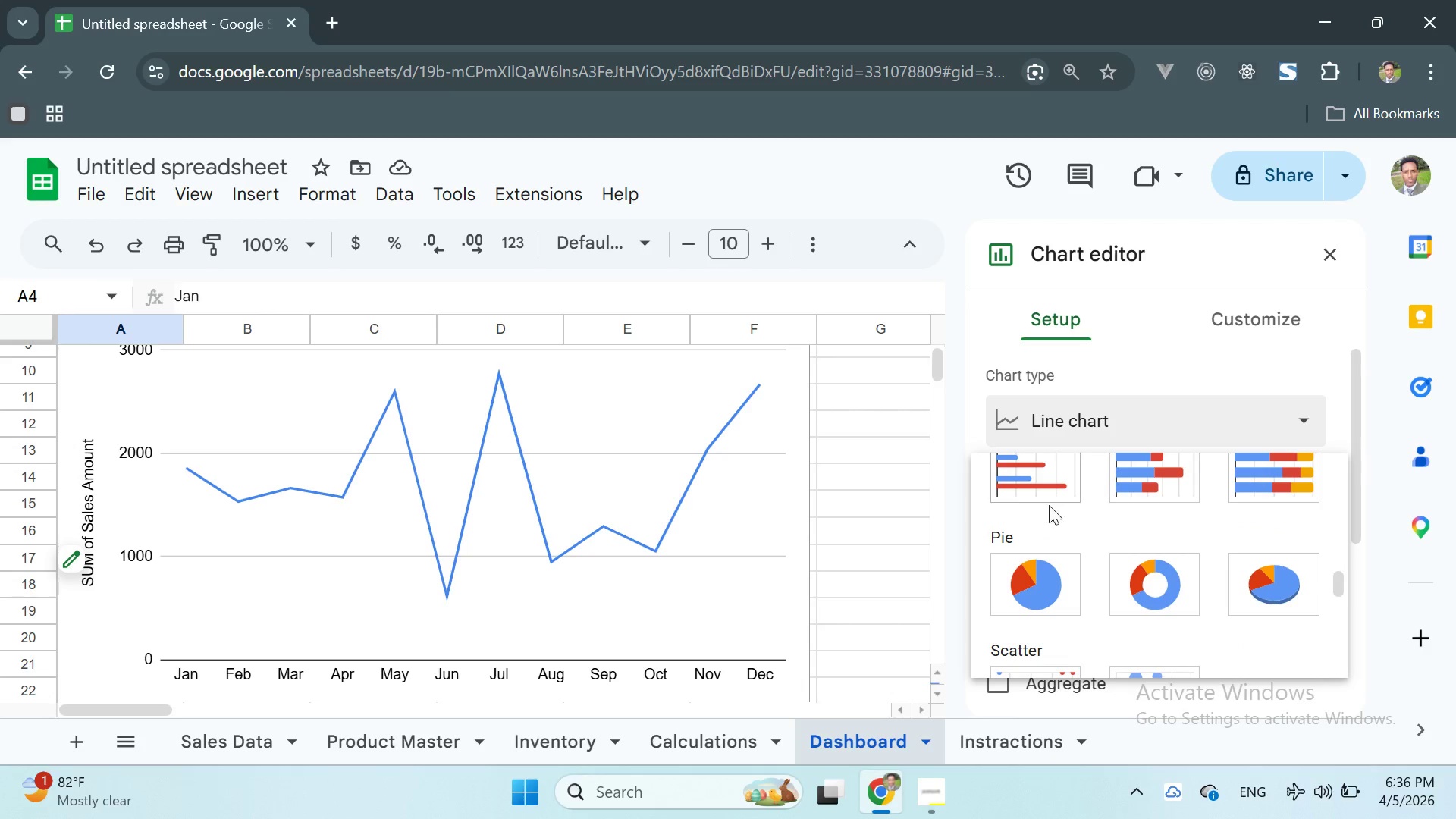 
left_click([1030, 479])
 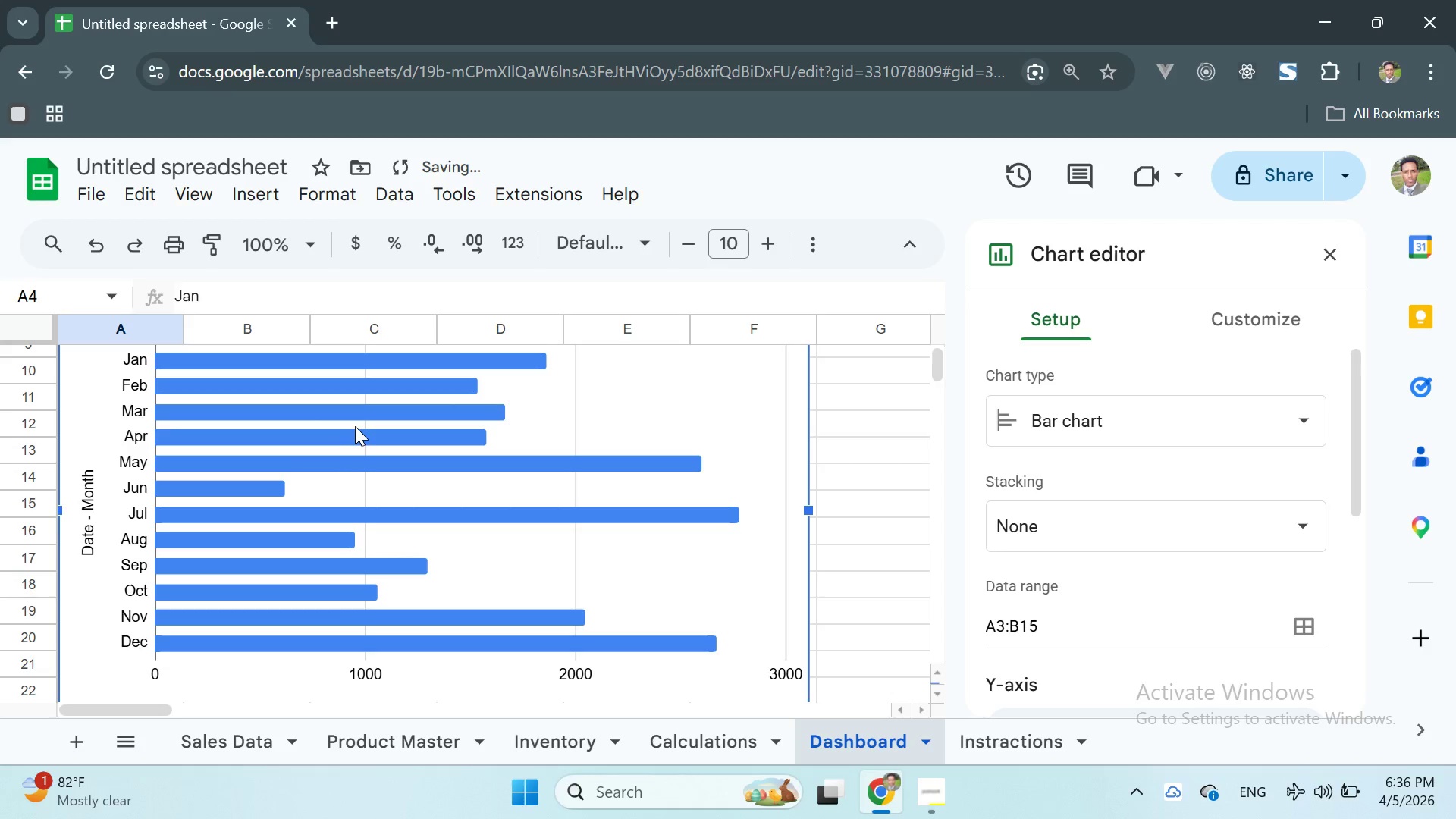 
scroll: coordinate [506, 549], scroll_direction: up, amount: 4.0
 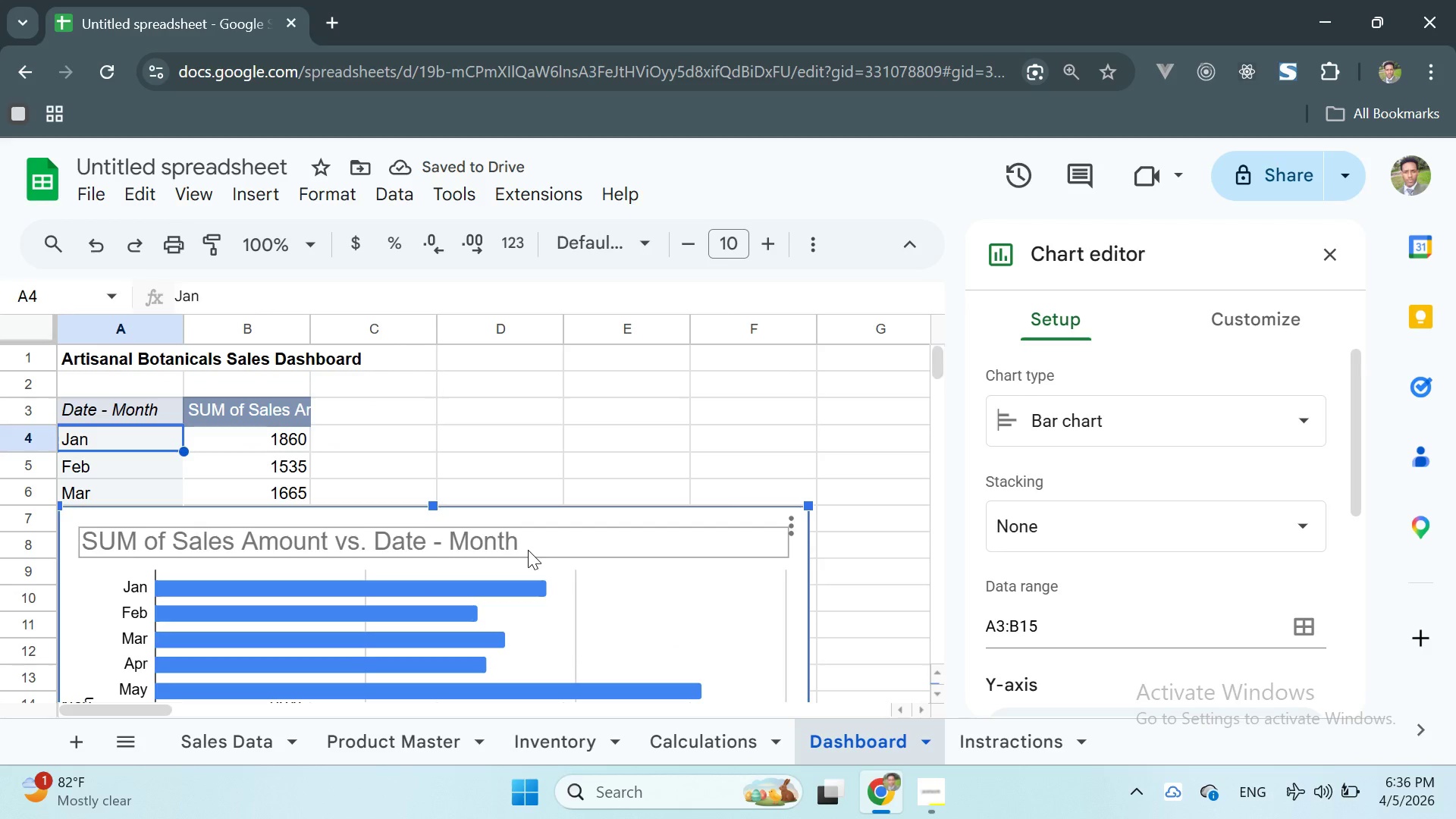 
scroll: coordinate [1181, 501], scroll_direction: down, amount: 4.0
 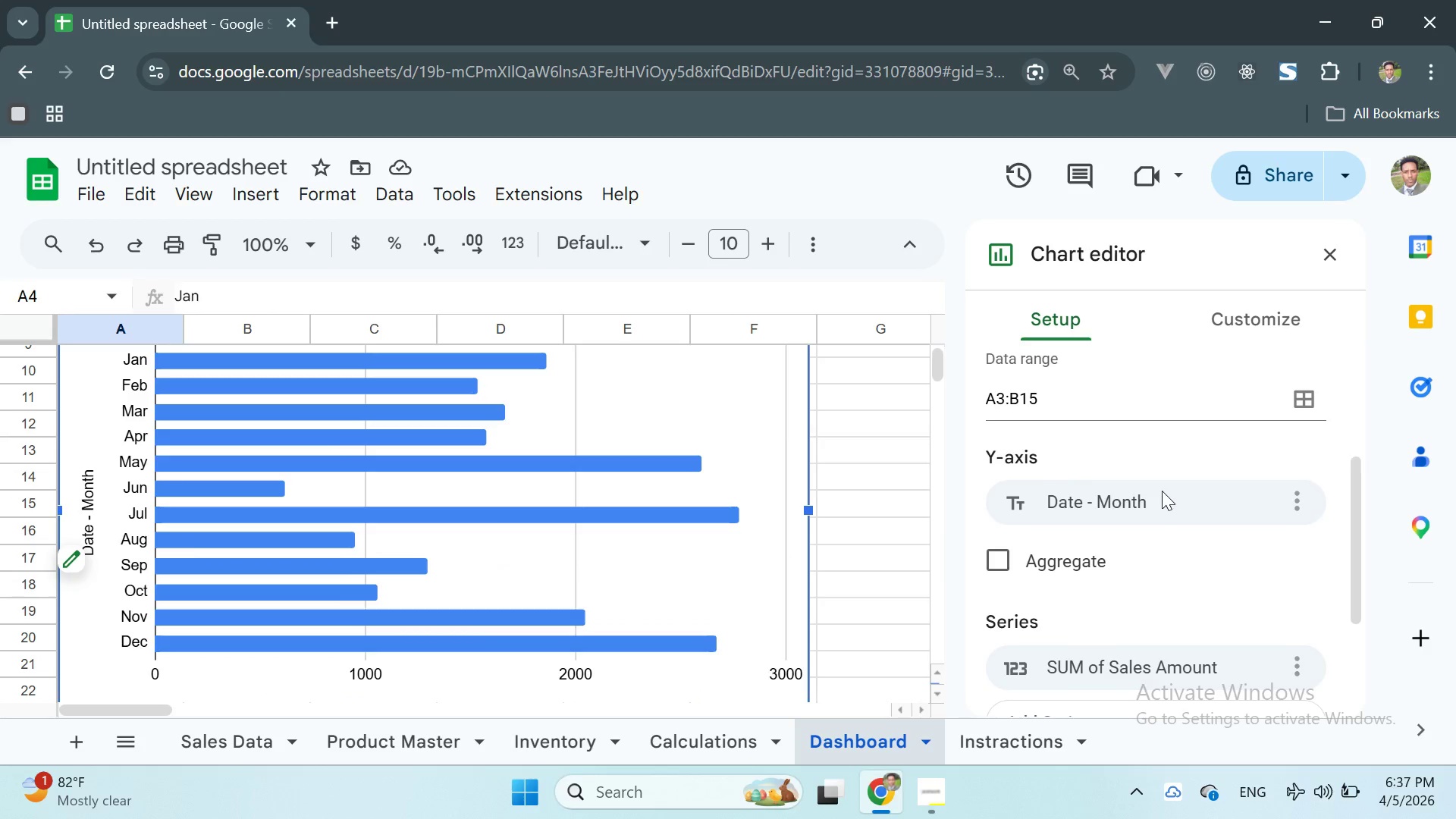 
scroll: coordinate [1162, 491], scroll_direction: up, amount: 1.0
 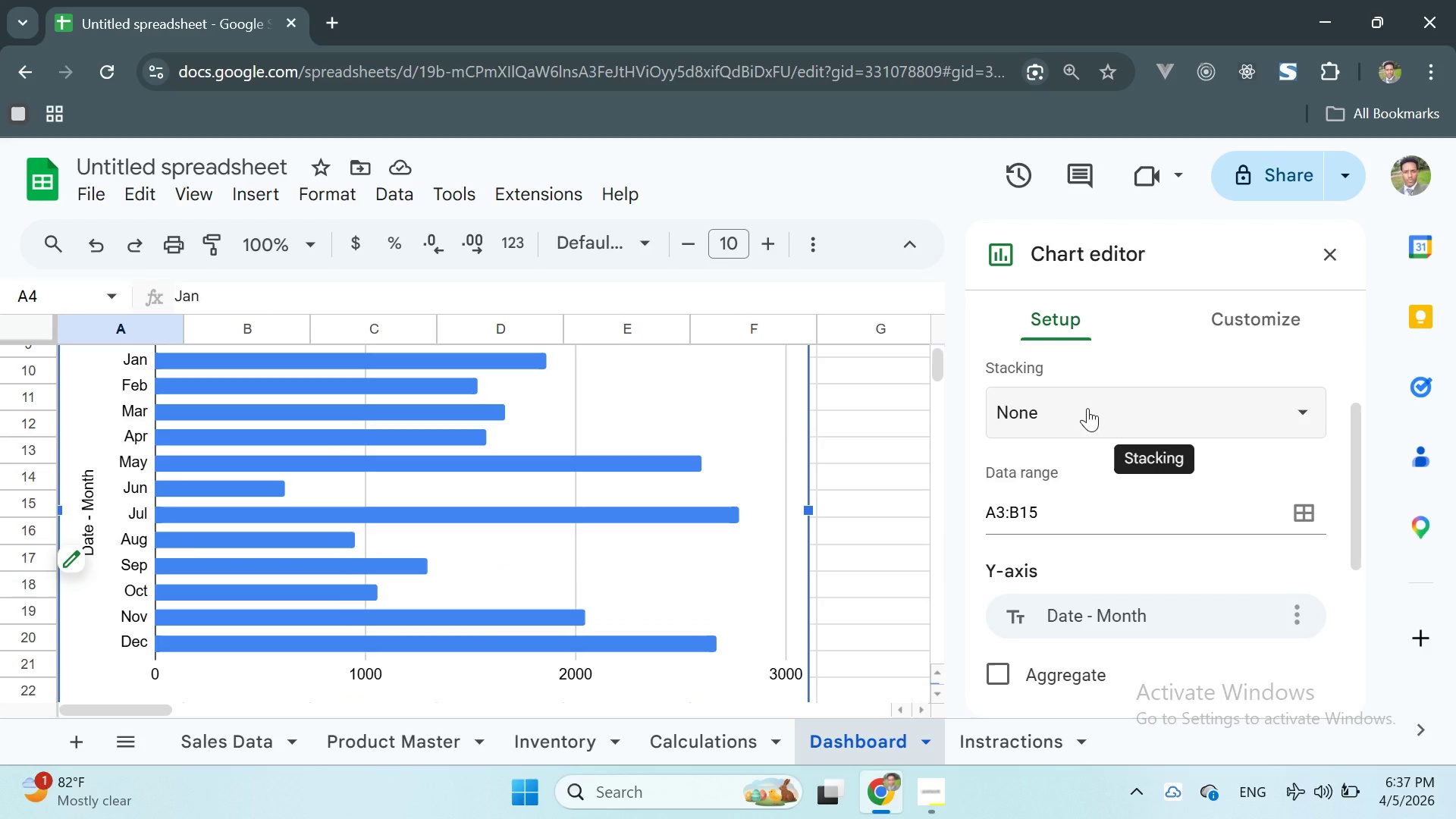 
scroll: coordinate [1109, 454], scroll_direction: down, amount: 1.0
 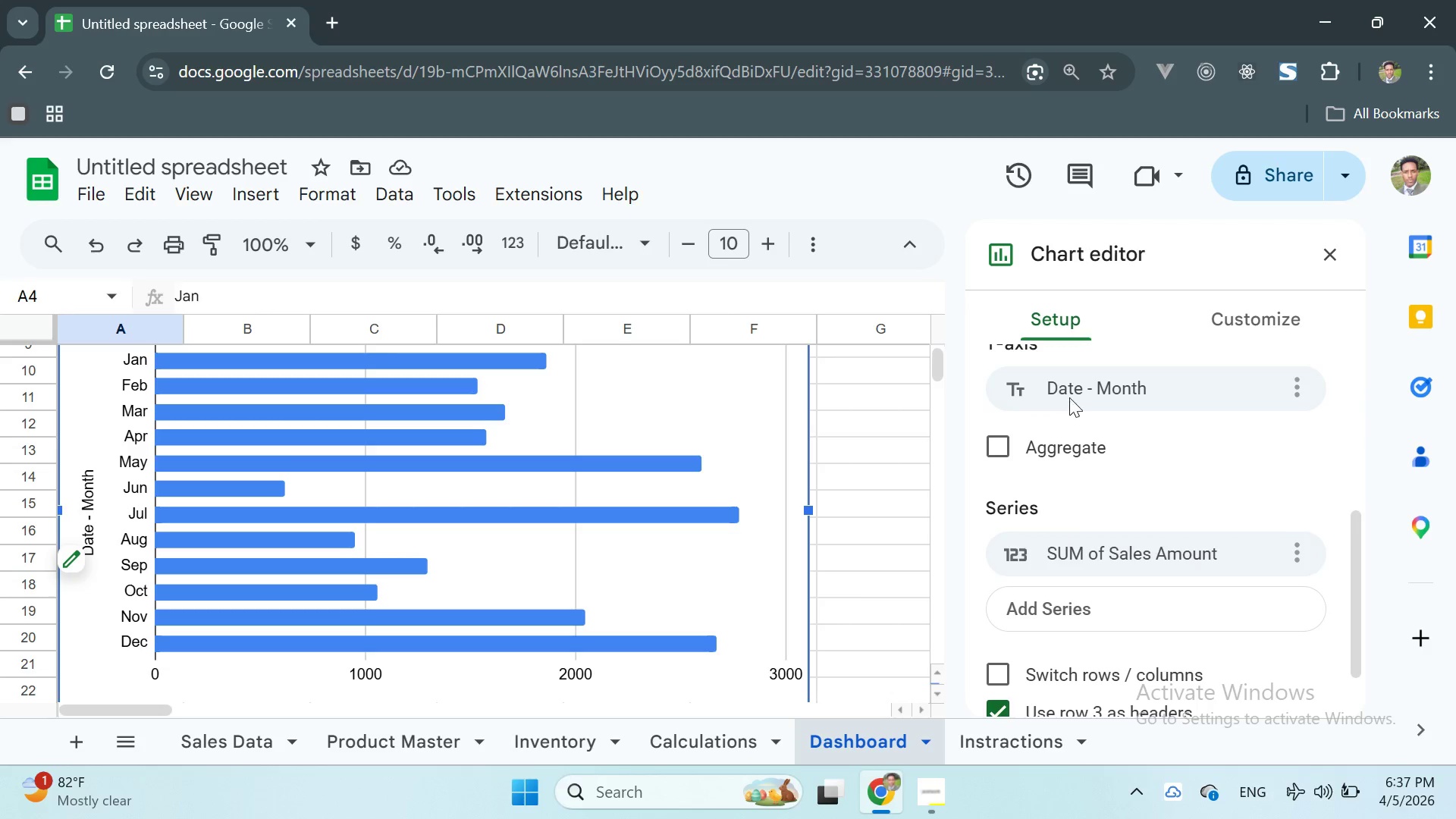 
double_click([1068, 390])
 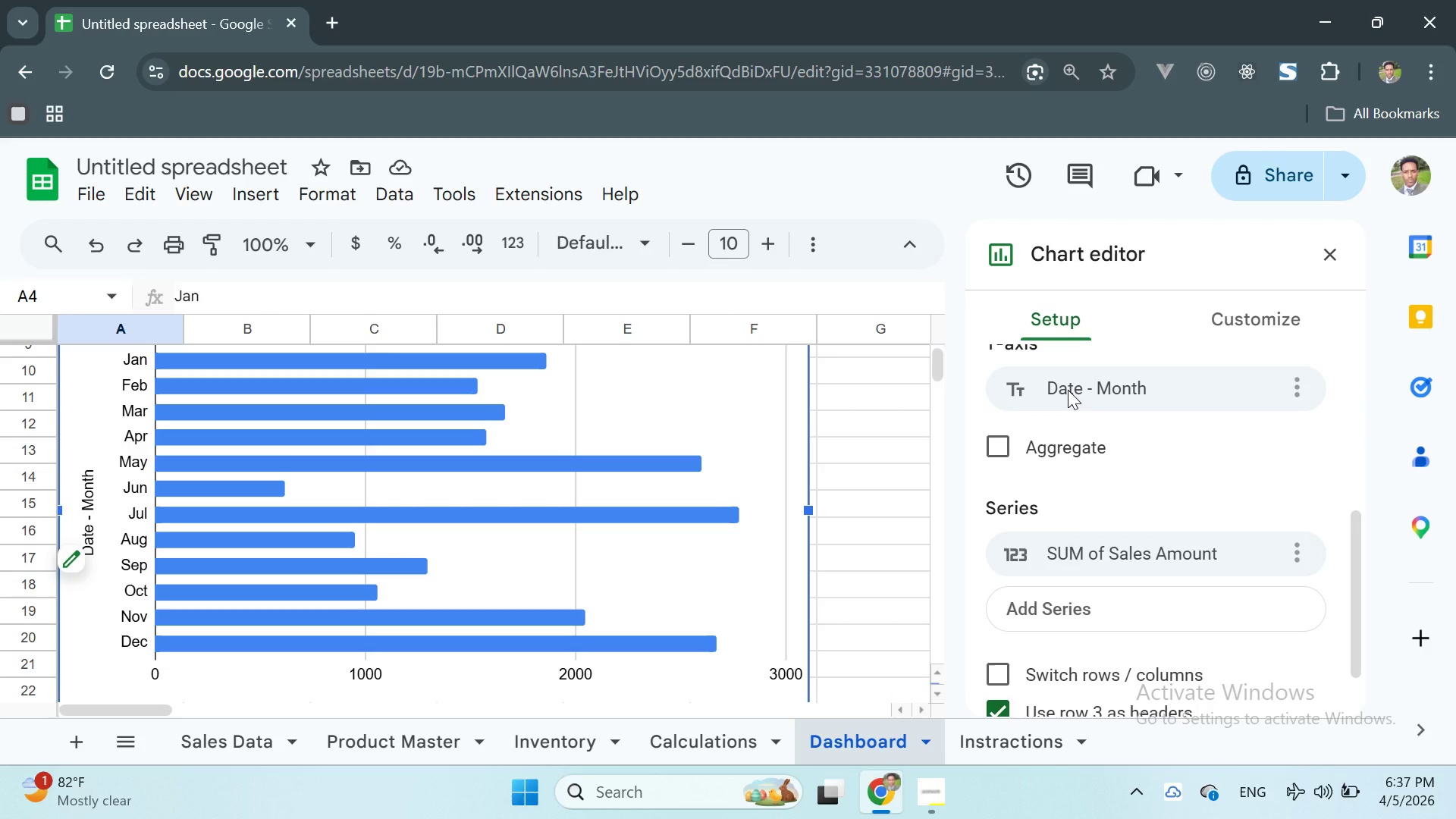 
wait(5.86)
 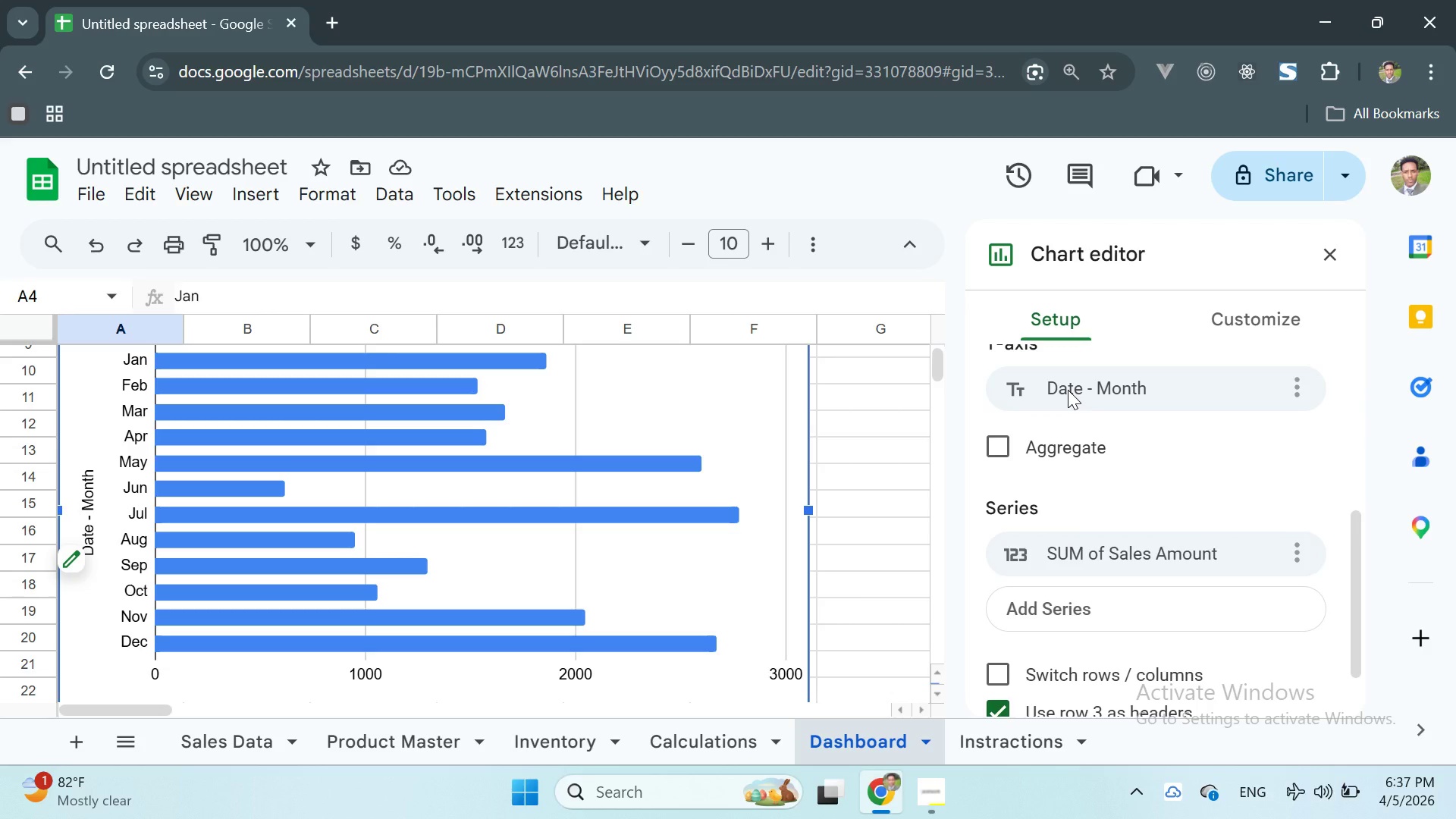 
double_click([1133, 384])
 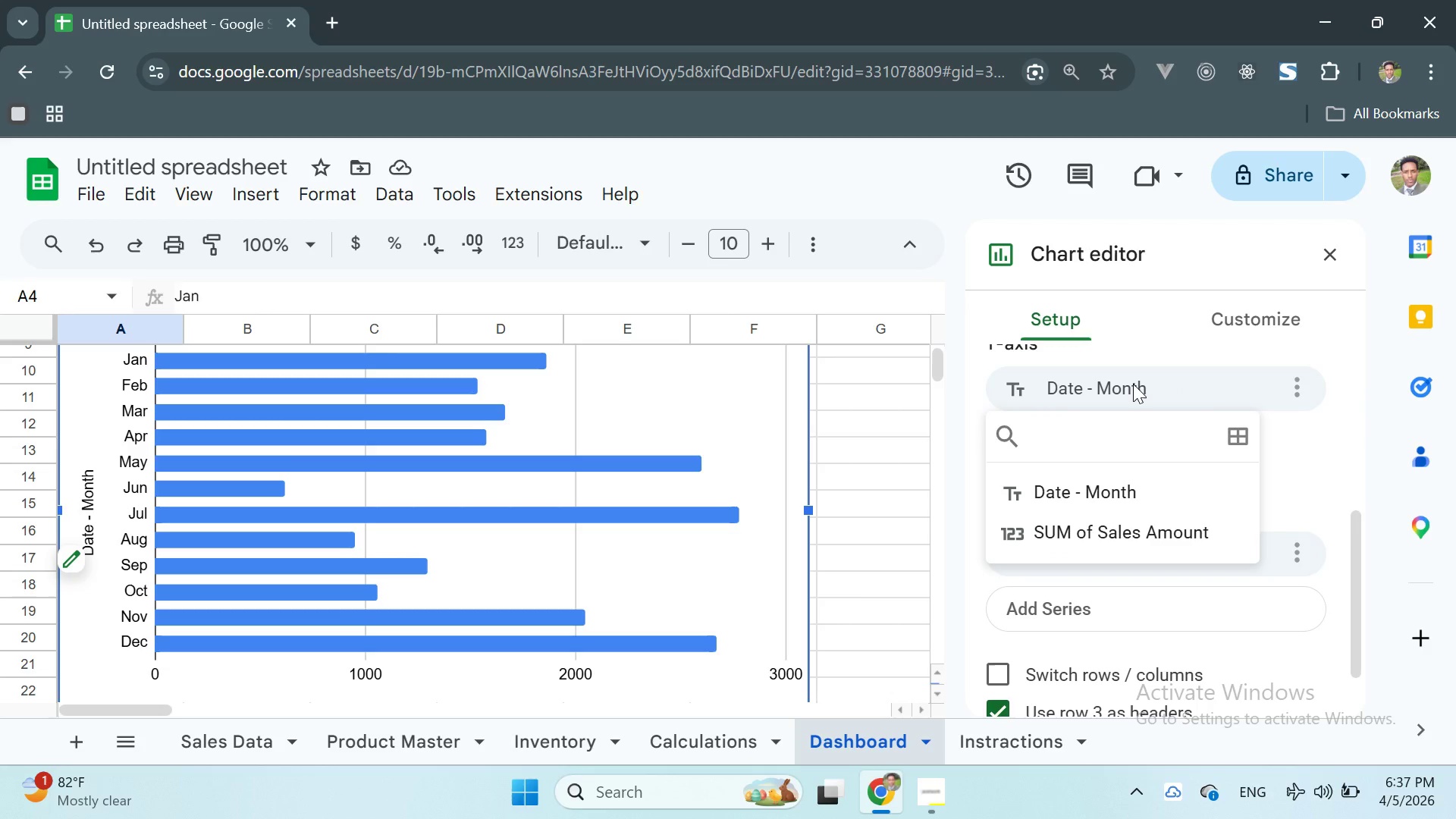 
triple_click([1133, 384])
 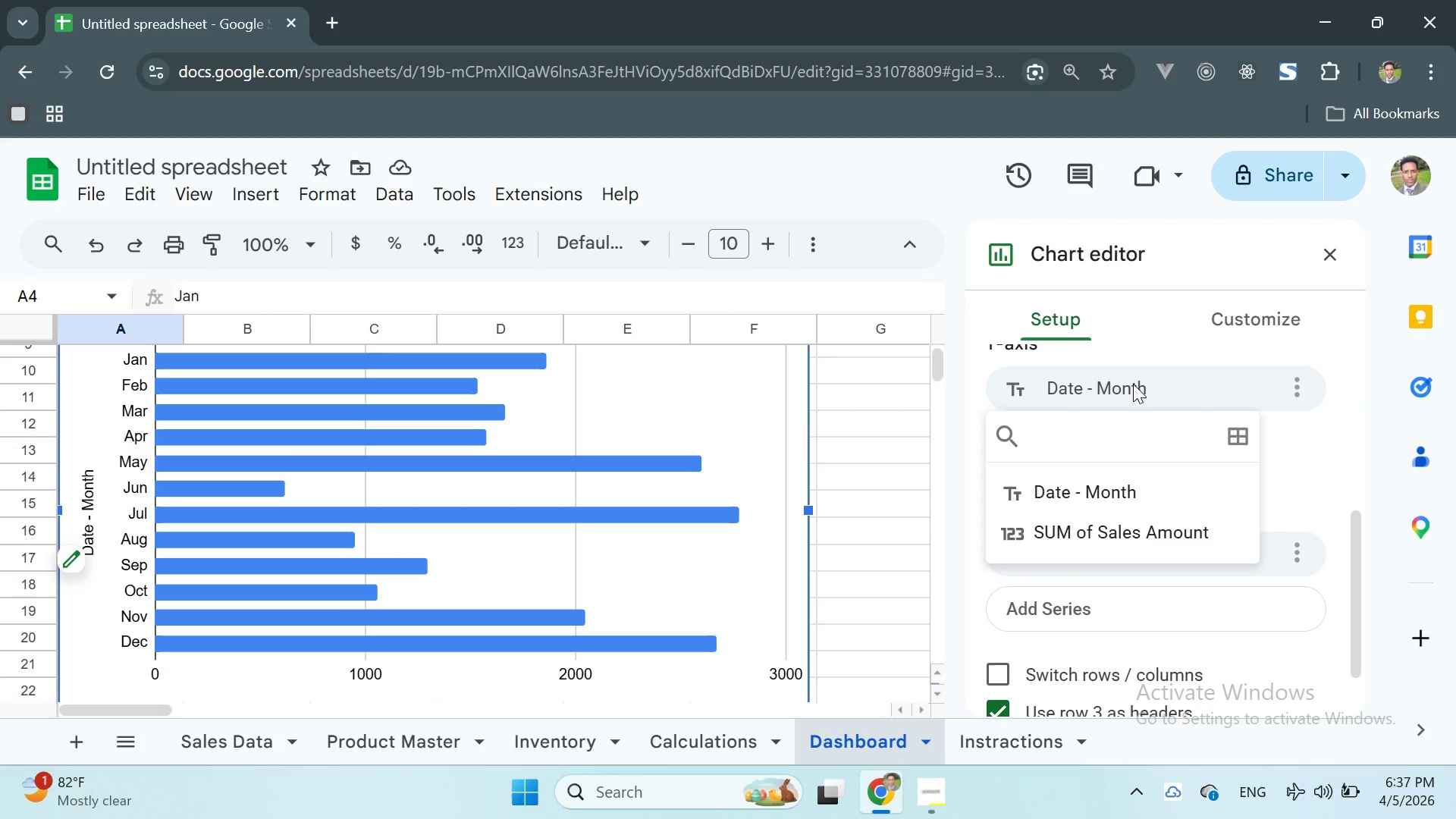 
left_click([1156, 389])
 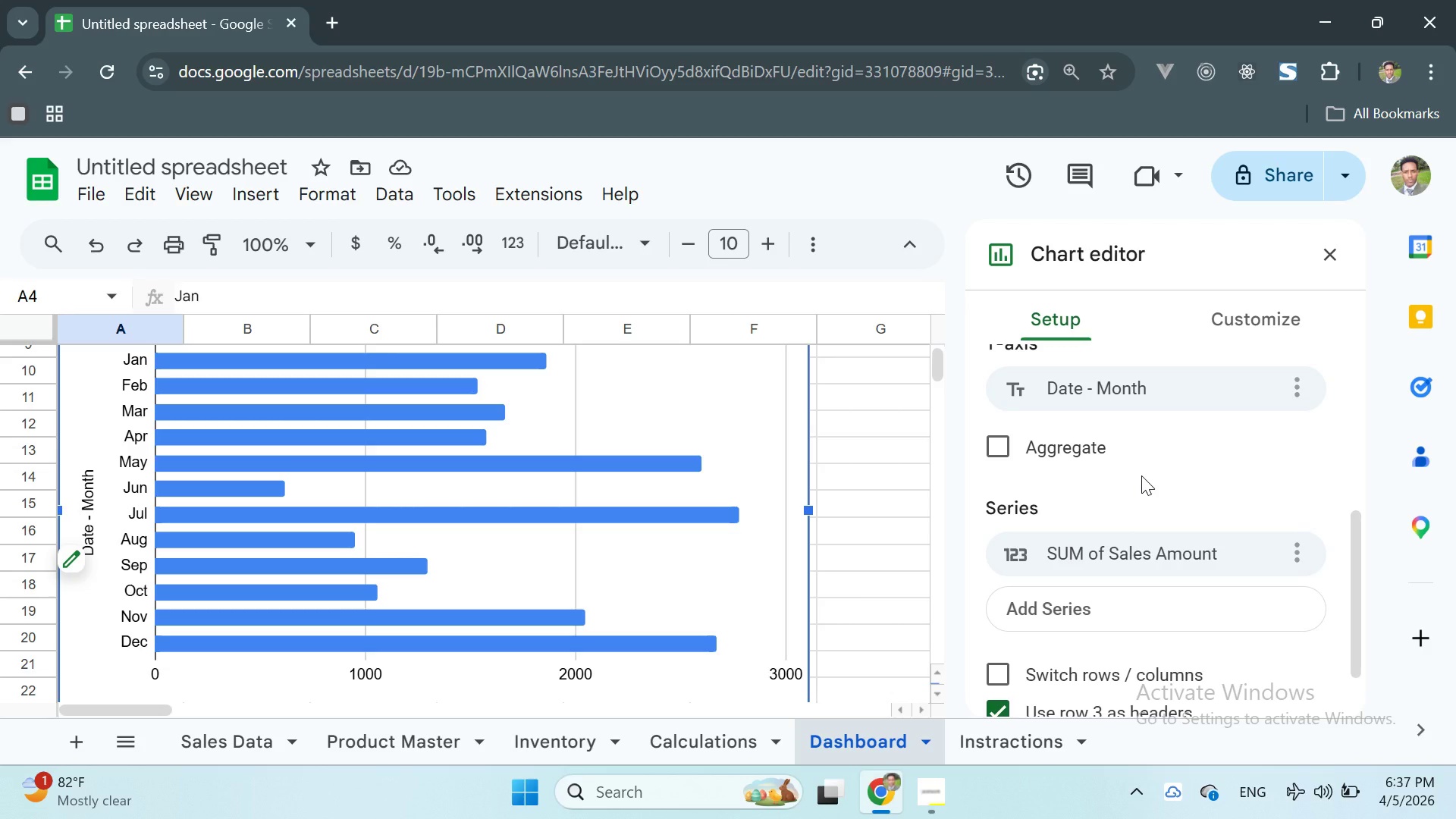 
scroll: coordinate [1141, 475], scroll_direction: down, amount: 1.0
 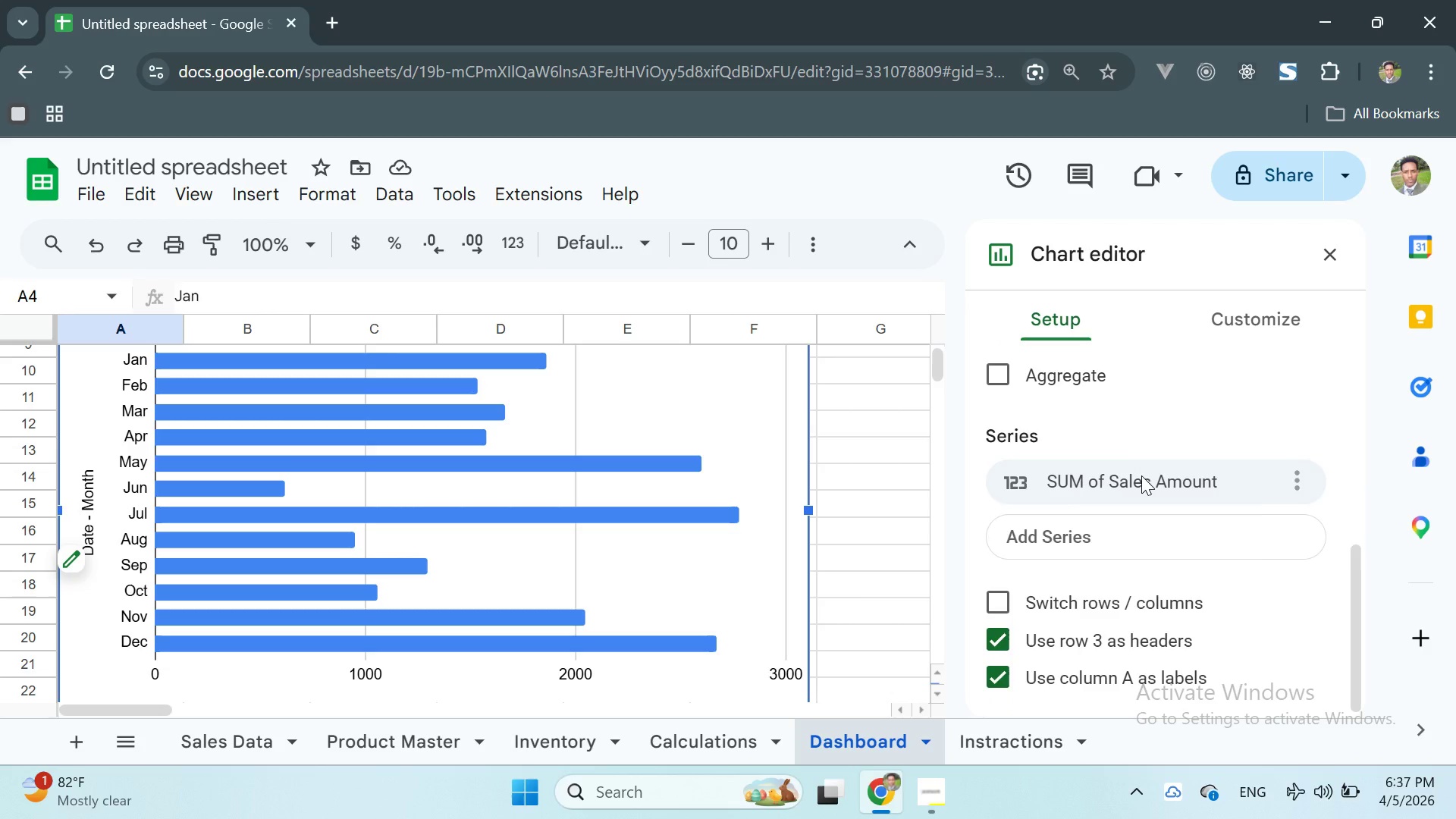 
left_click([1141, 475])
 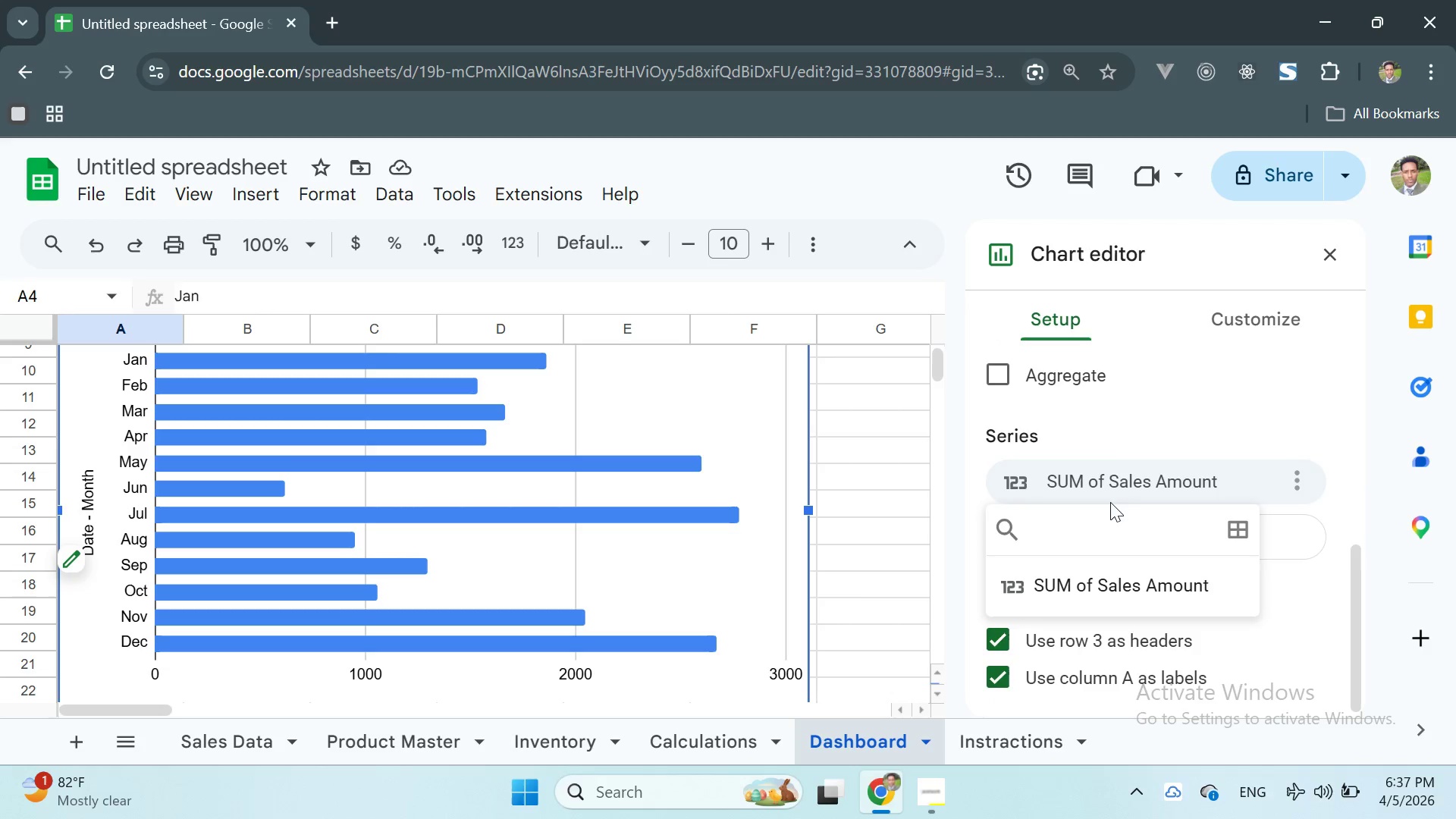 
left_click([1125, 405])
 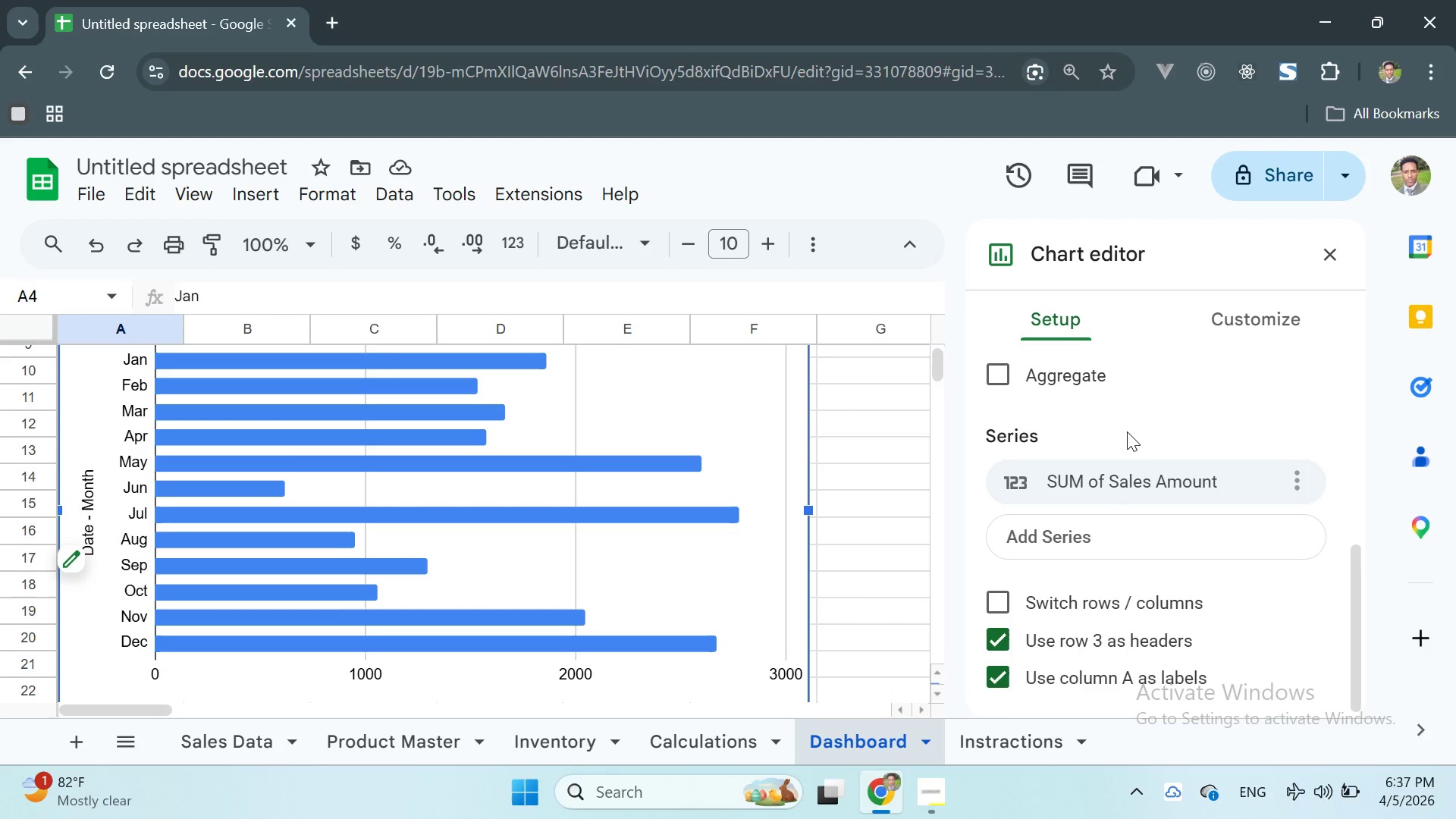 
scroll: coordinate [1127, 433], scroll_direction: down, amount: 3.0
 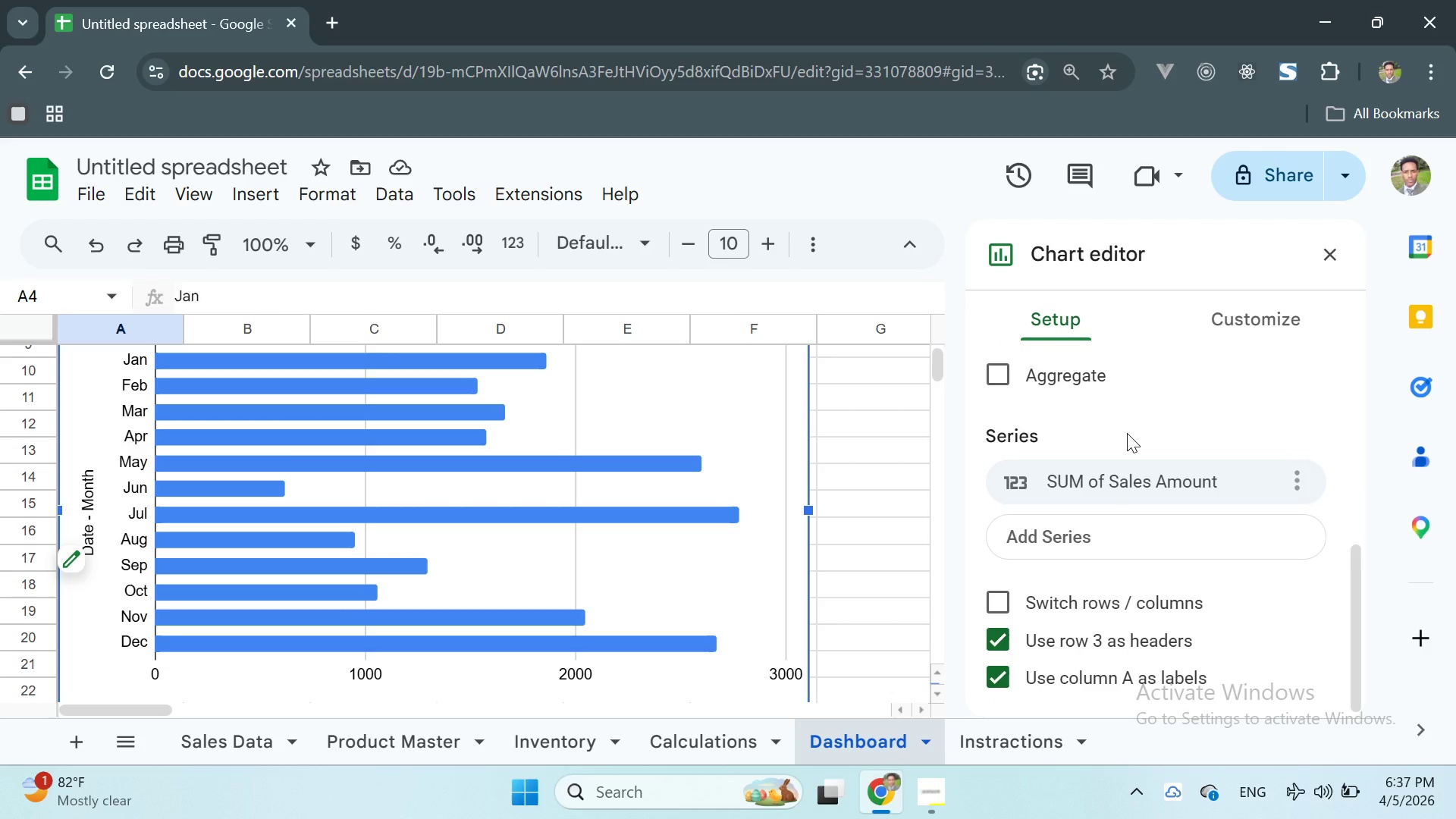 
scroll: coordinate [1132, 428], scroll_direction: up, amount: 5.0
 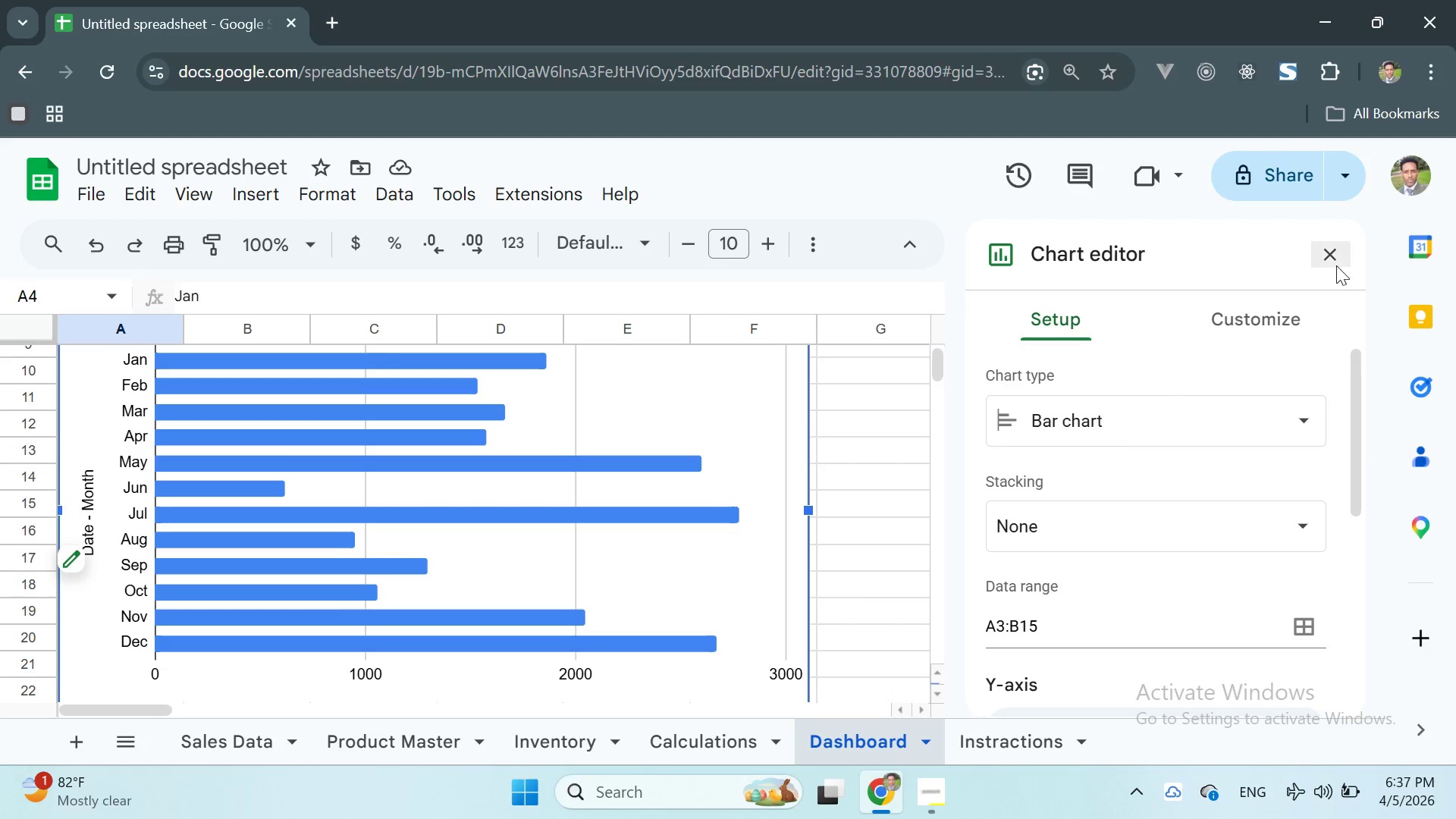 
left_click([1326, 256])
 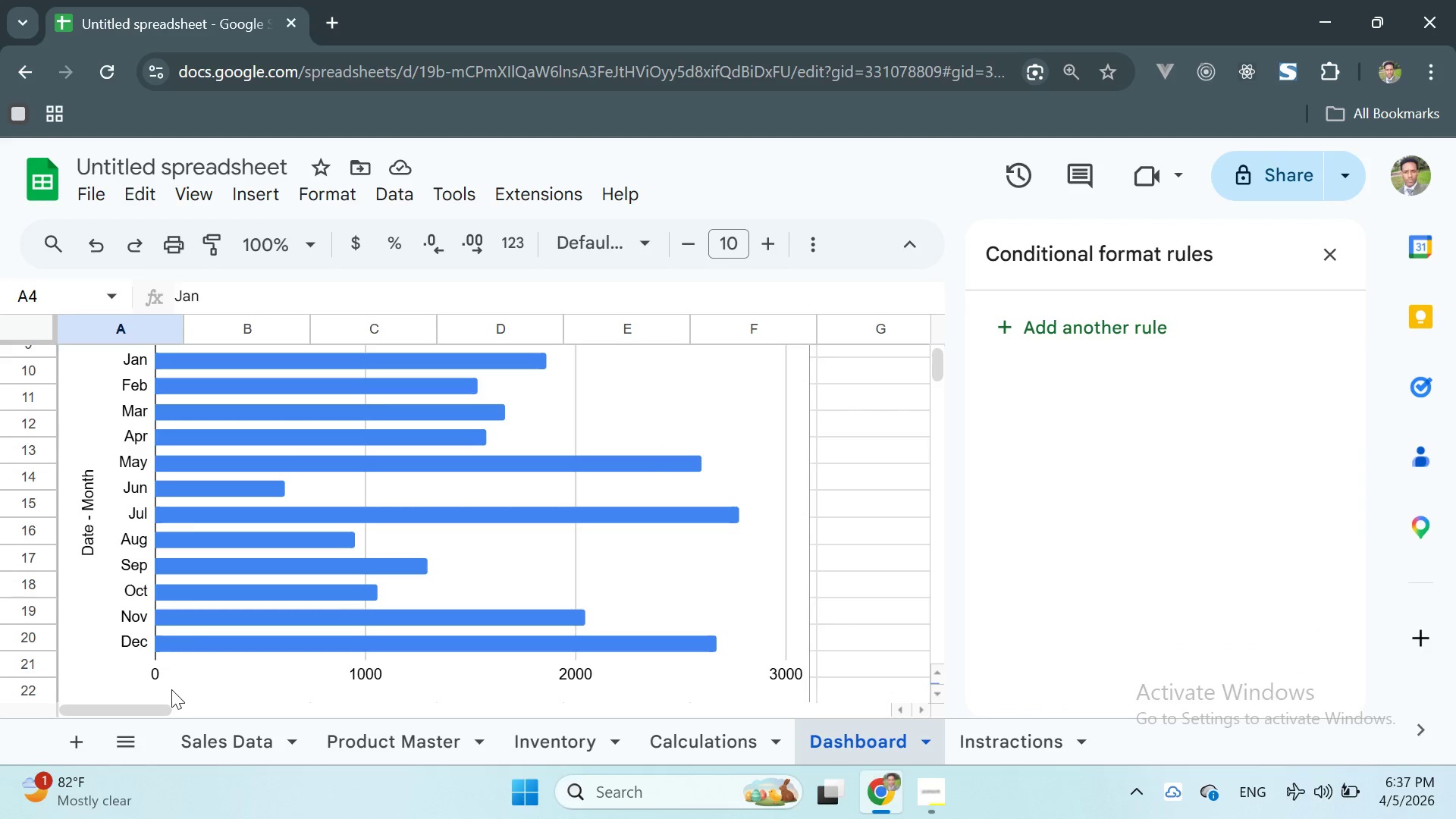 
left_click_drag(start_coordinate=[147, 711], to_coordinate=[166, 705])
 